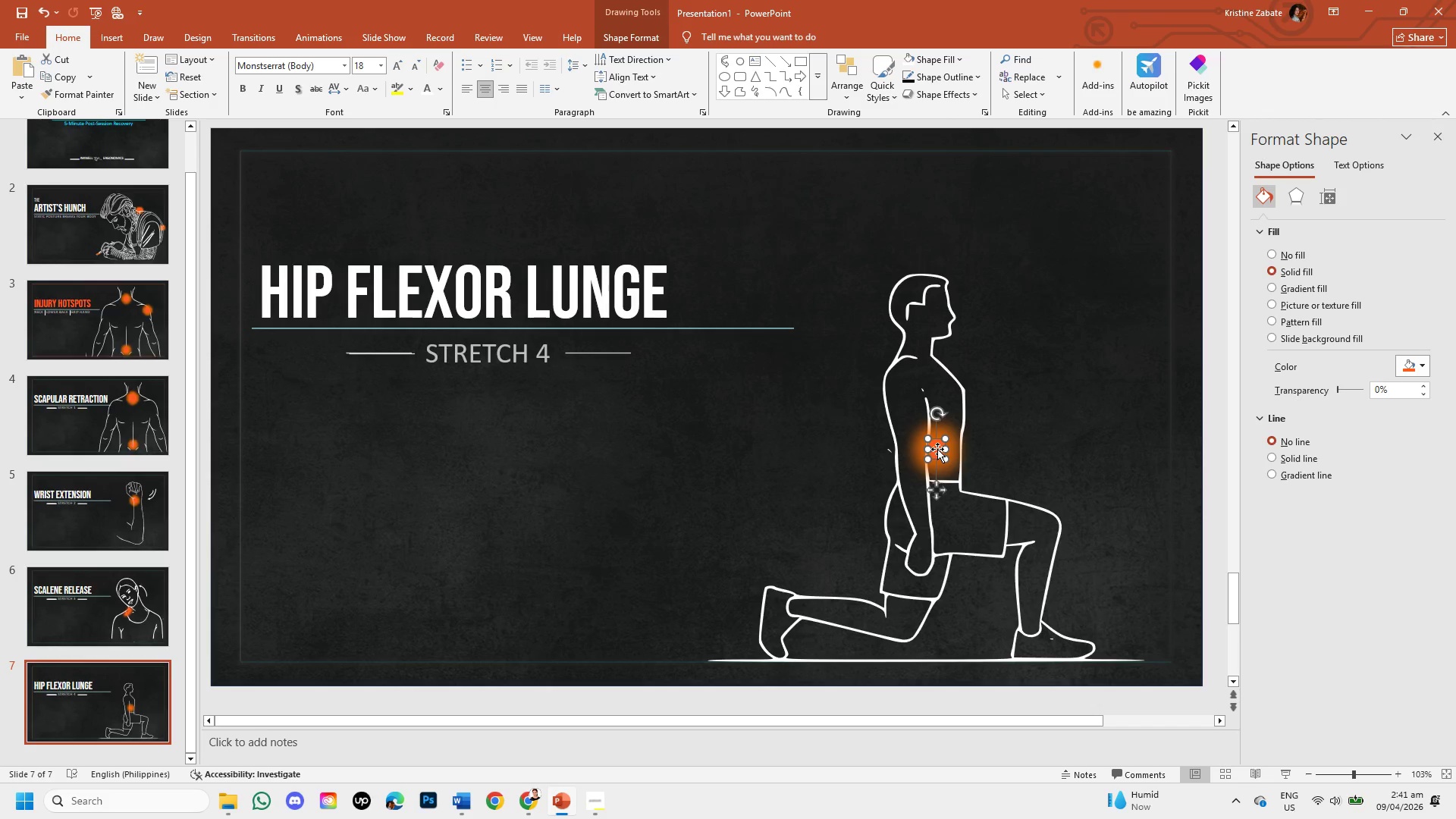 
left_click_drag(start_coordinate=[937, 449], to_coordinate=[944, 460])
 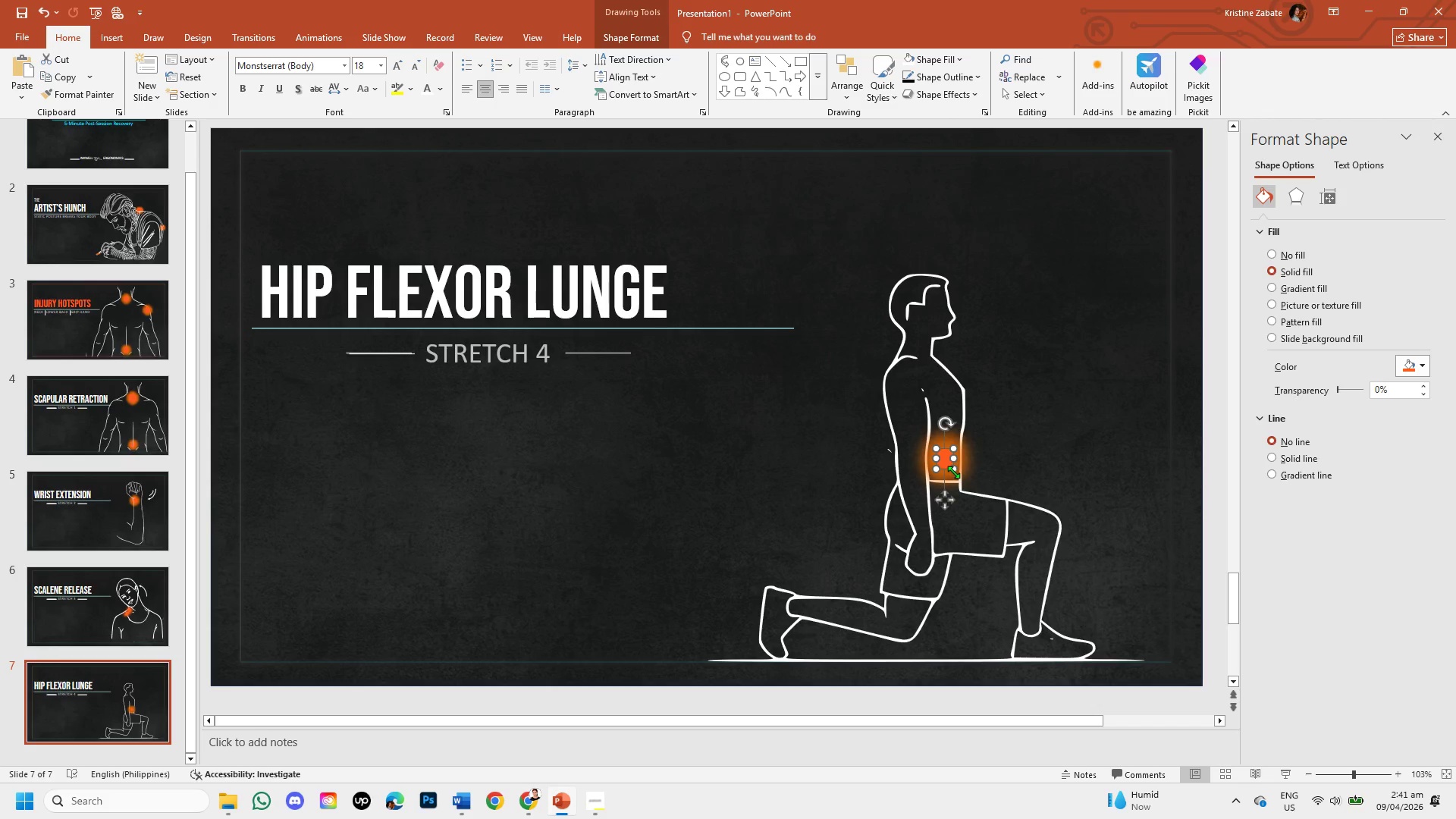 
left_click_drag(start_coordinate=[953, 469], to_coordinate=[944, 465])
 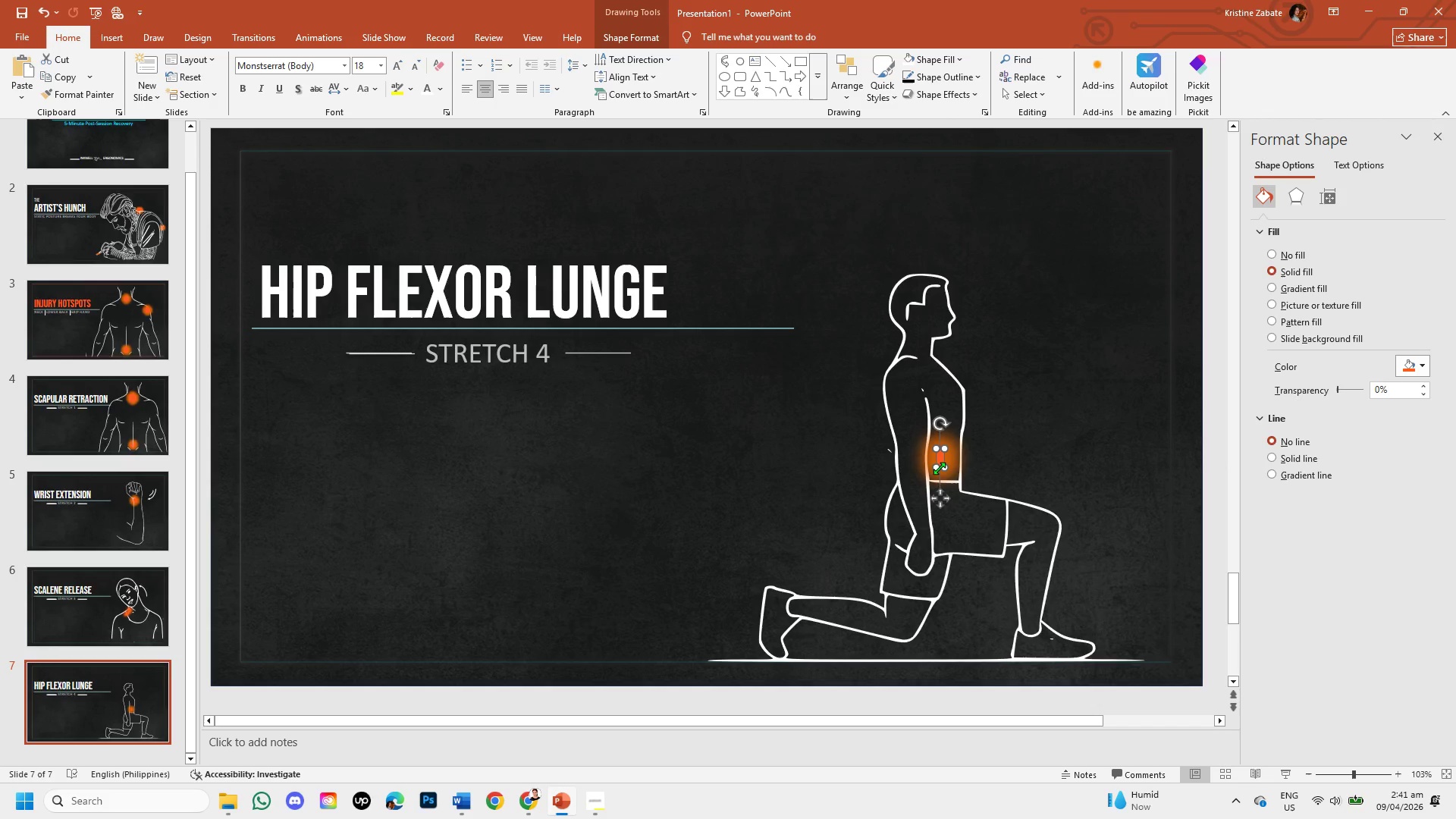 
left_click_drag(start_coordinate=[938, 468], to_coordinate=[937, 460])
 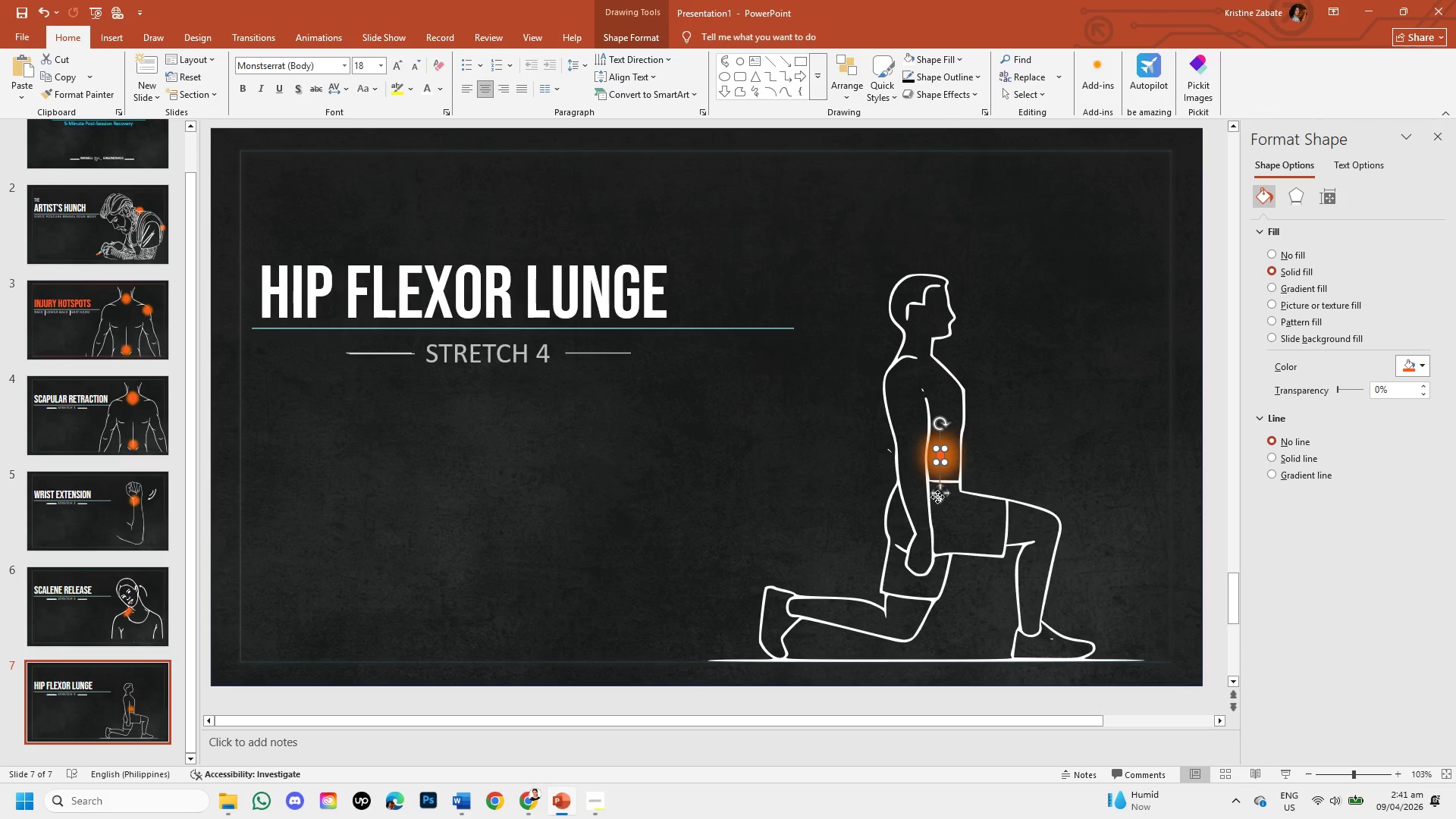 
left_click_drag(start_coordinate=[937, 497], to_coordinate=[940, 505])
 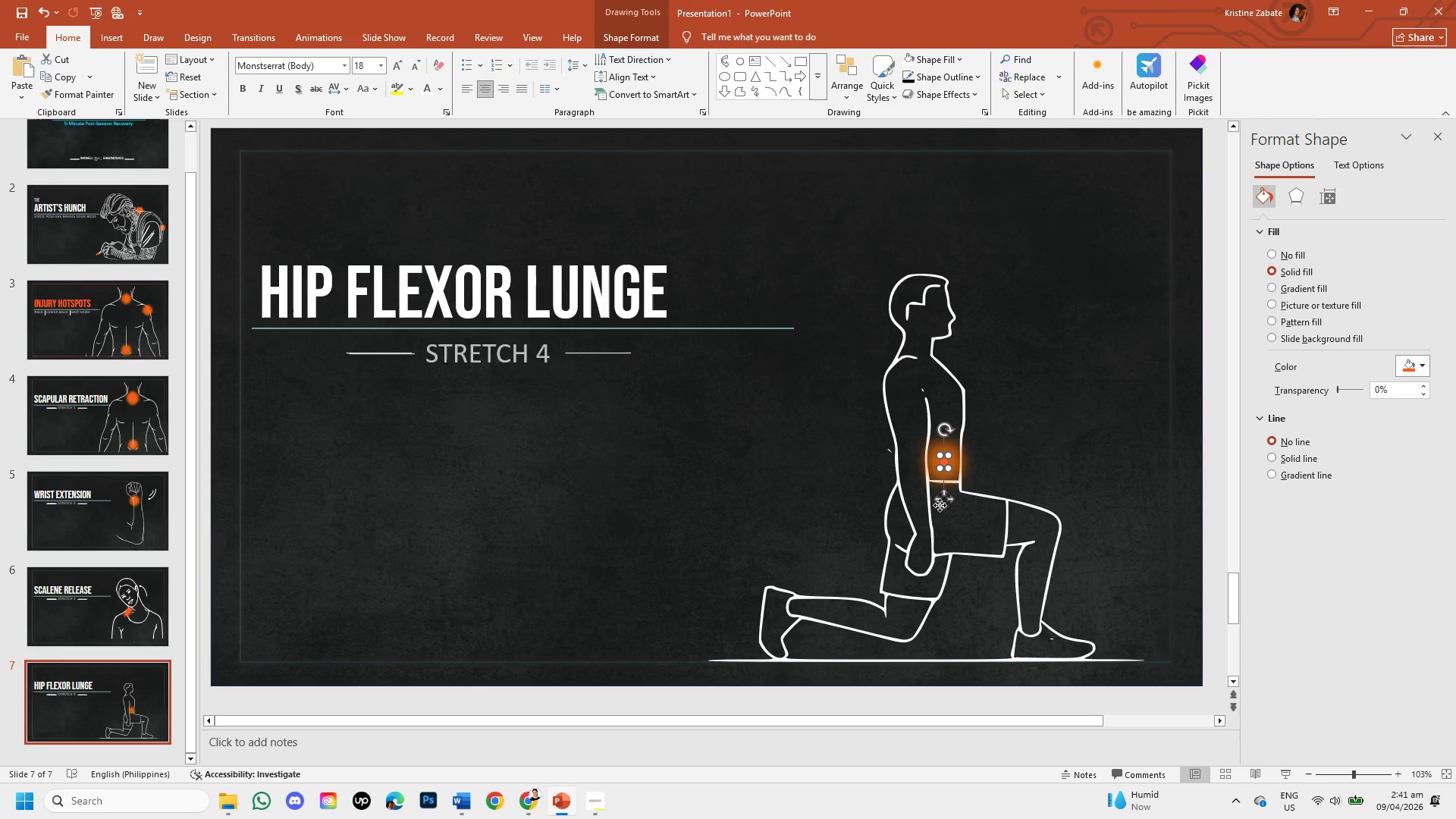 
left_click([1059, 473])
 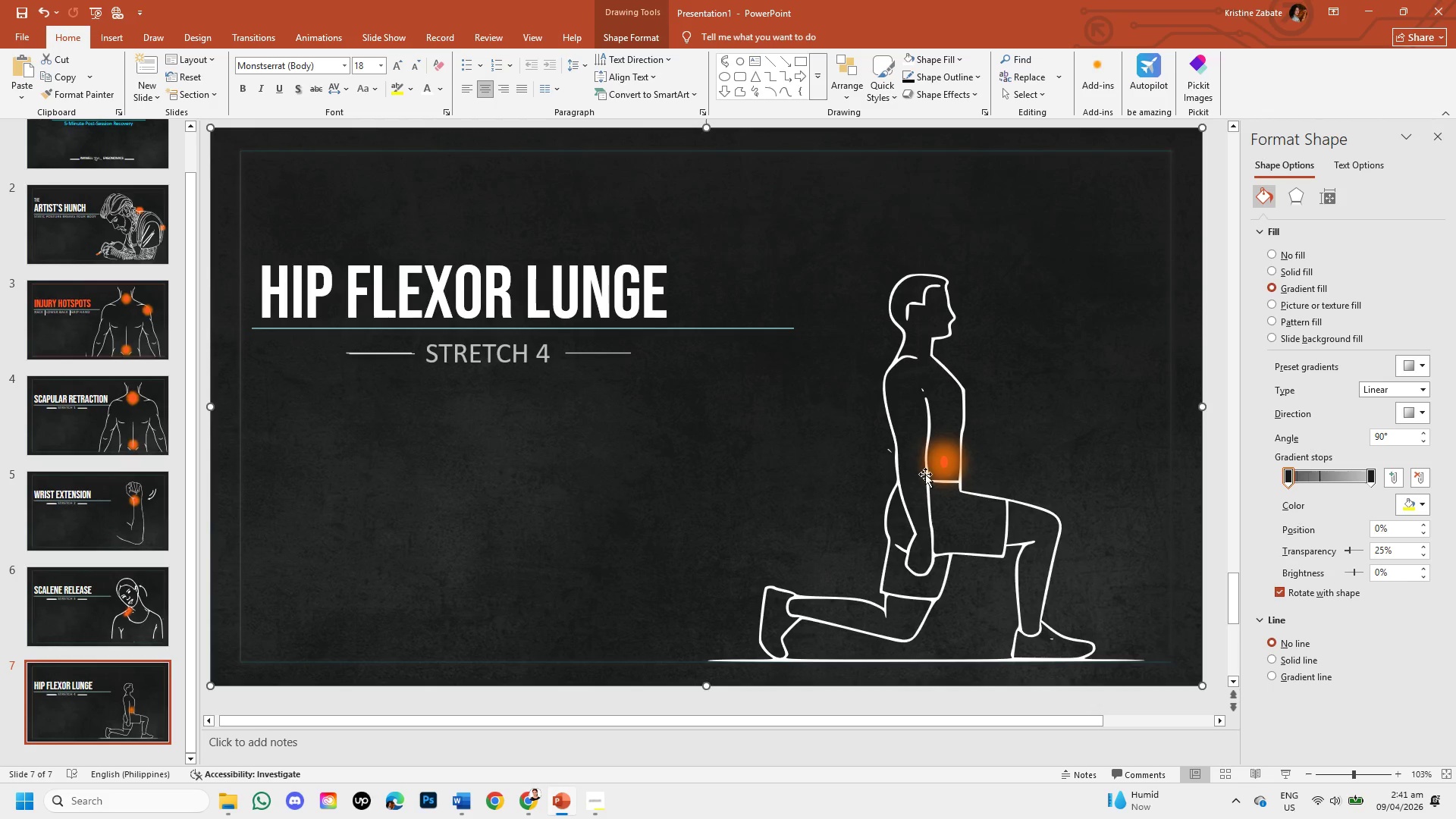 
left_click([940, 463])
 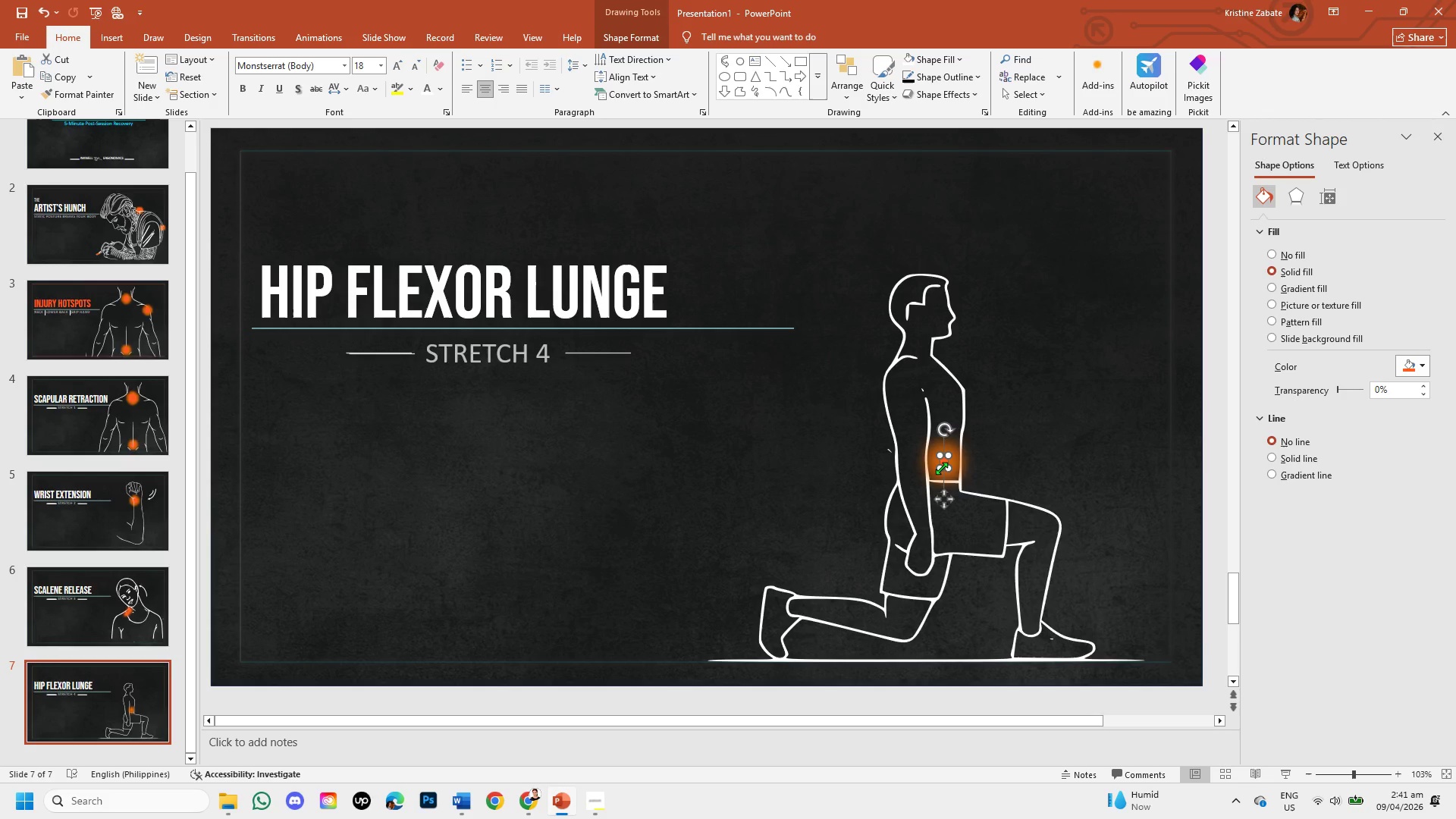 
left_click_drag(start_coordinate=[941, 468], to_coordinate=[937, 468])
 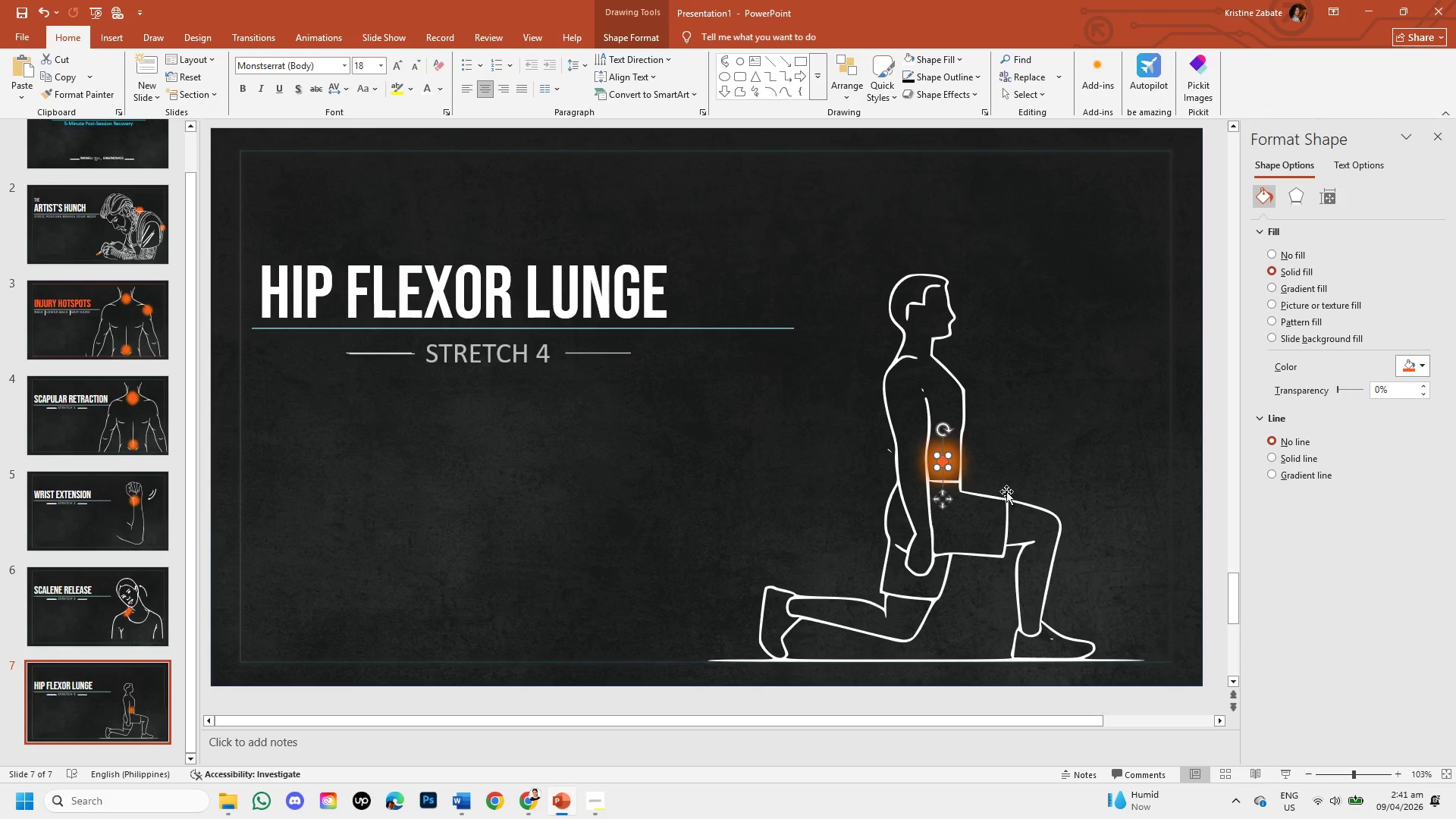 
left_click([1008, 490])
 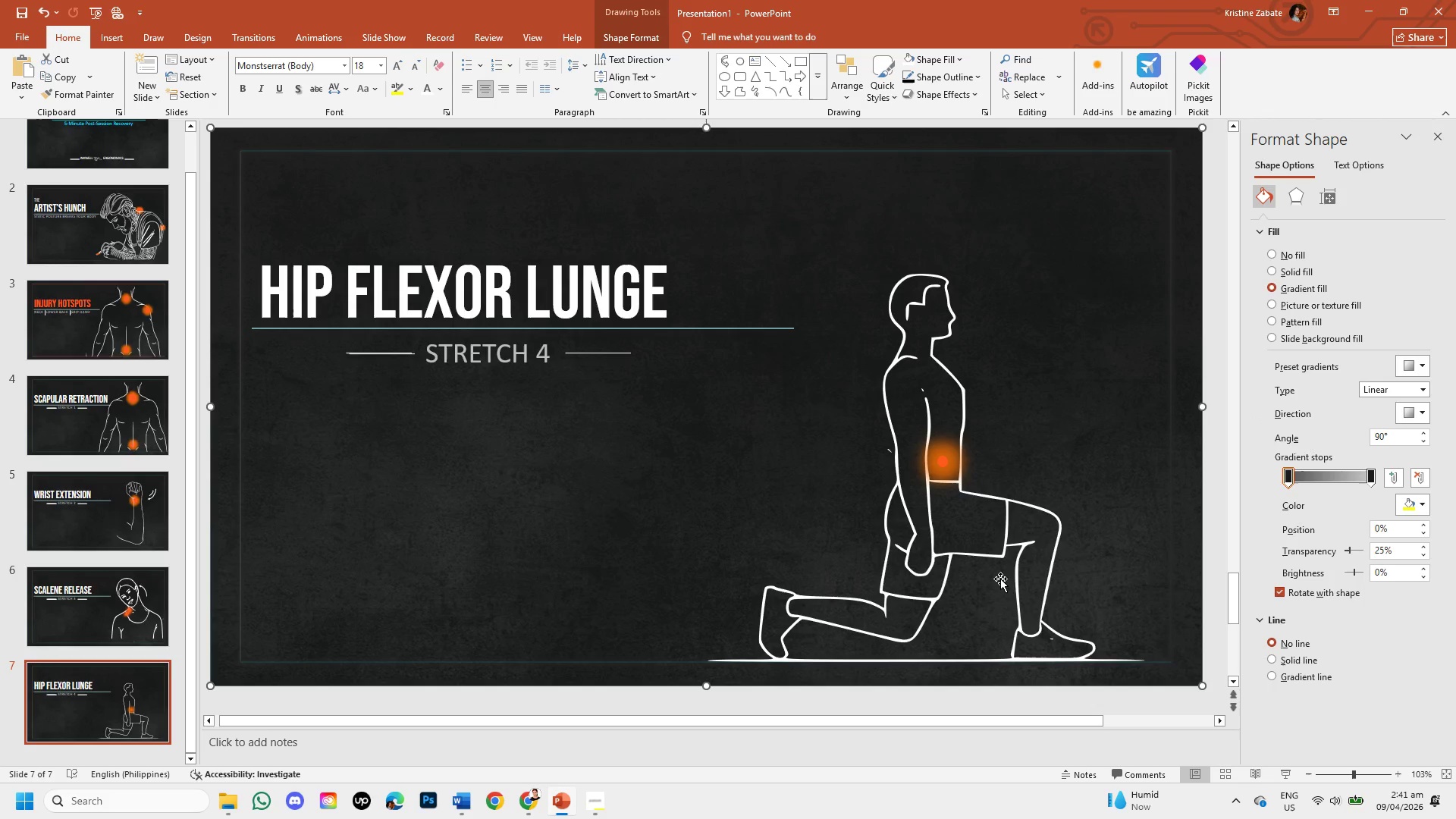 
left_click([762, 490])
 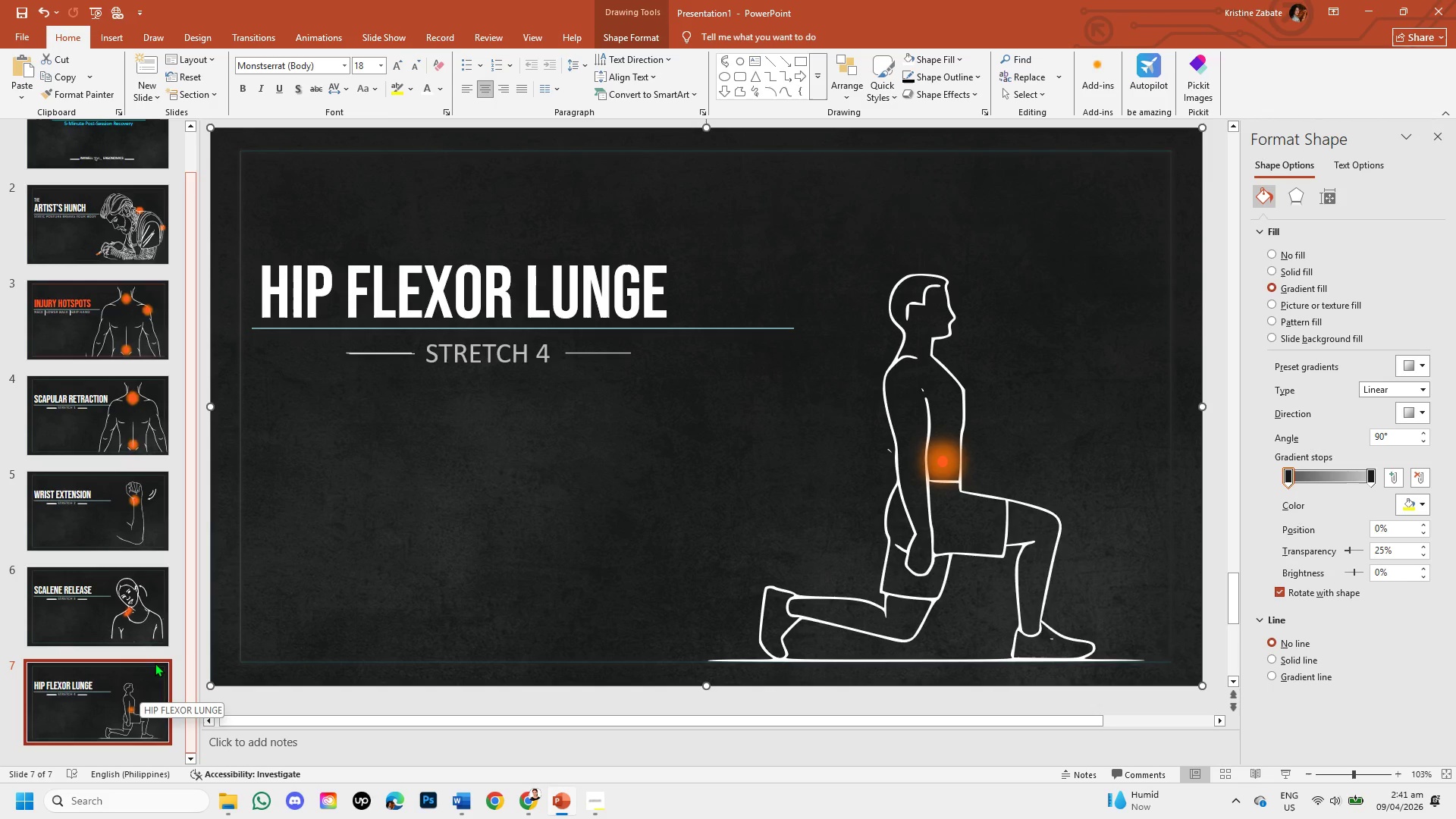 
wait(8.12)
 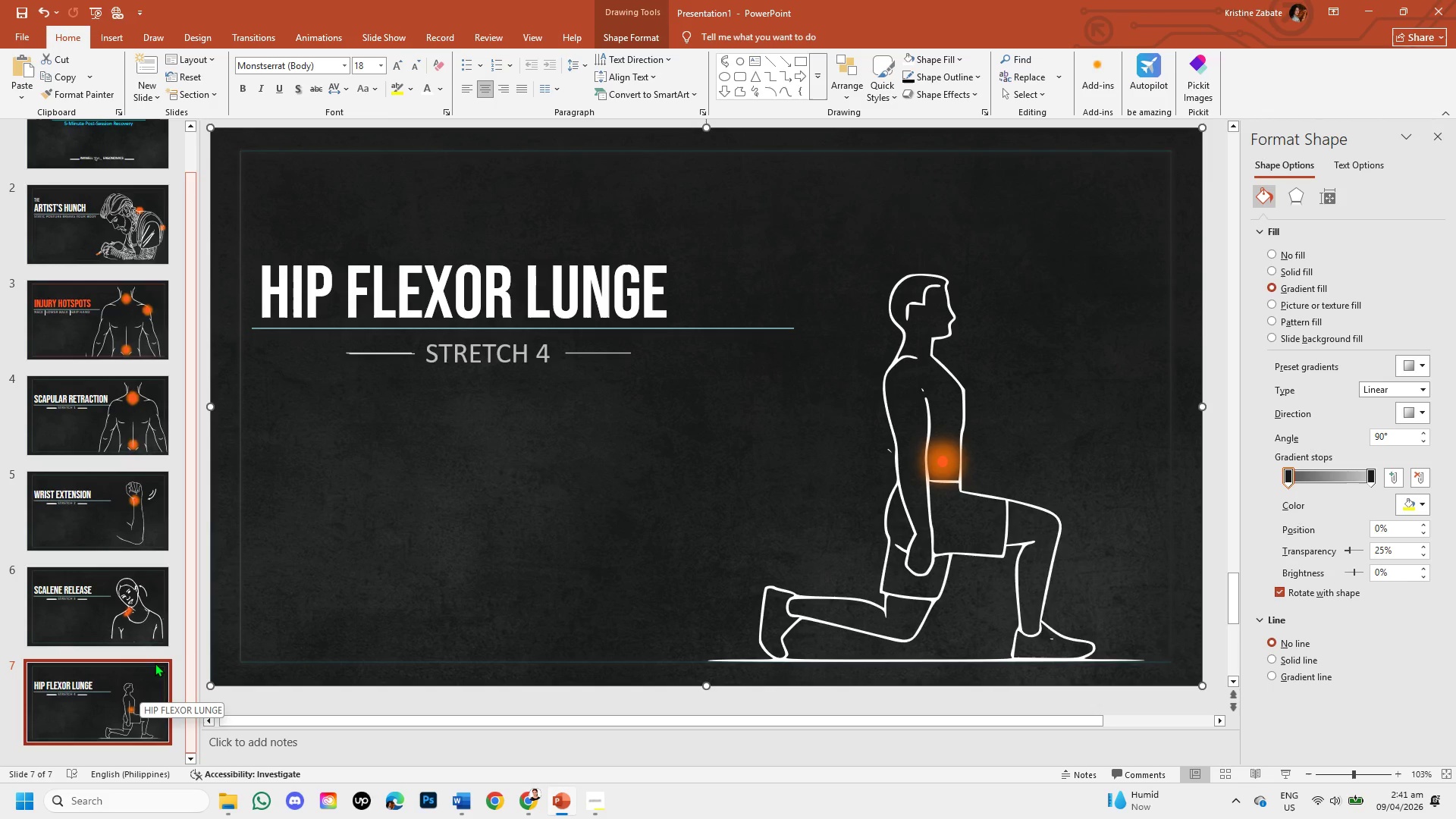 
left_click([522, 664])
 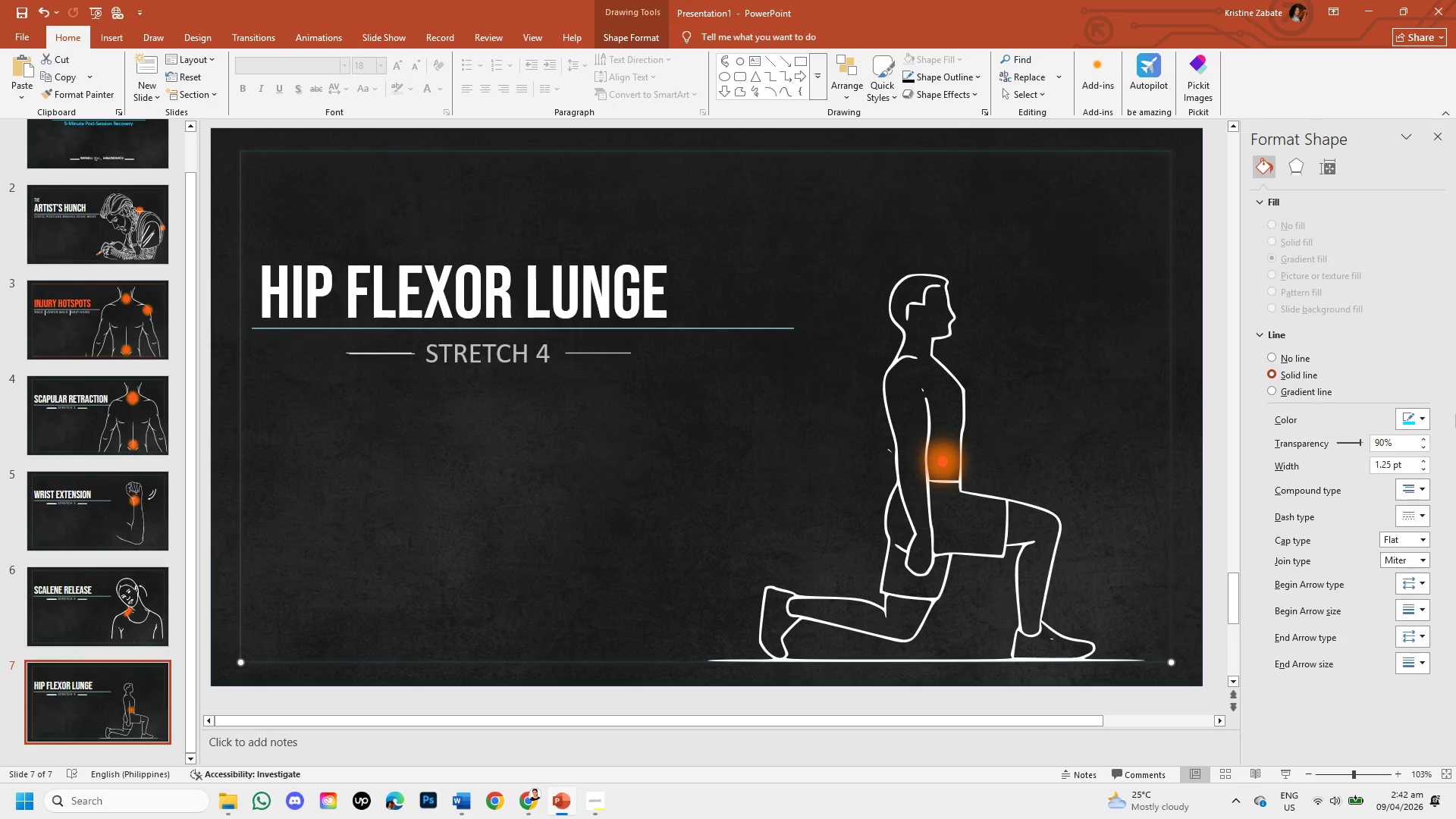 
left_click([1425, 420])
 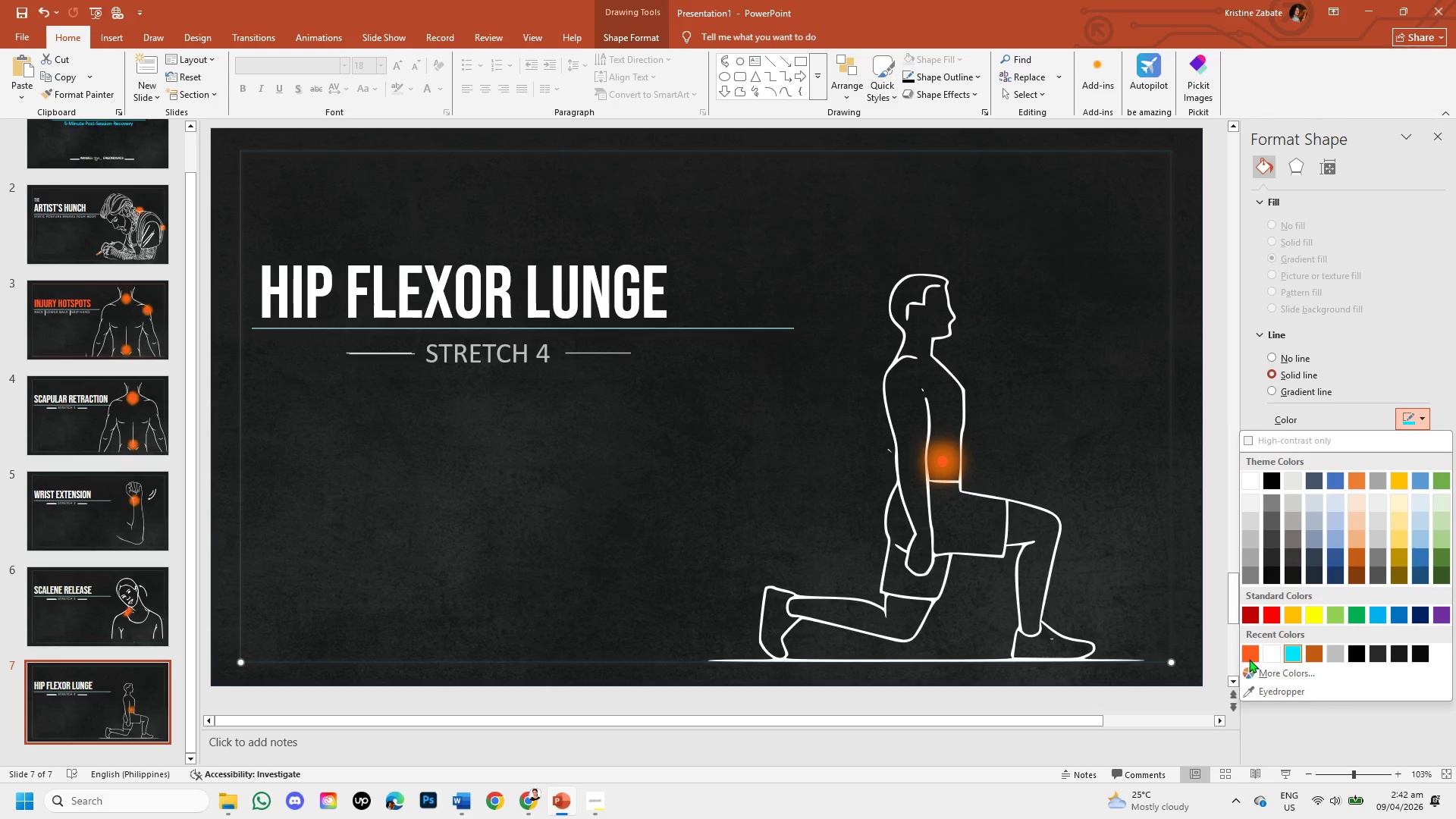 
left_click([1249, 659])
 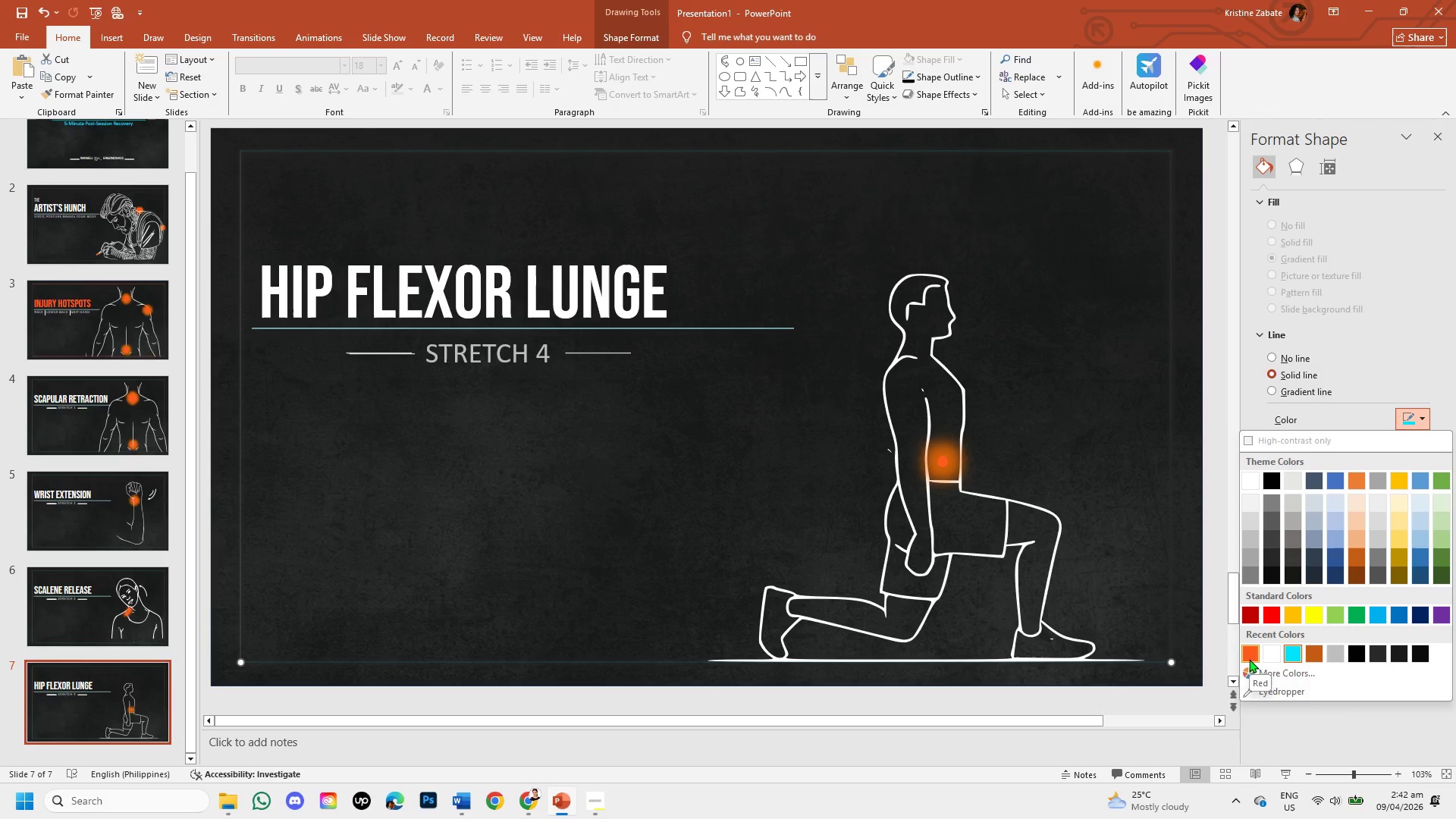 
left_click([1249, 659])
 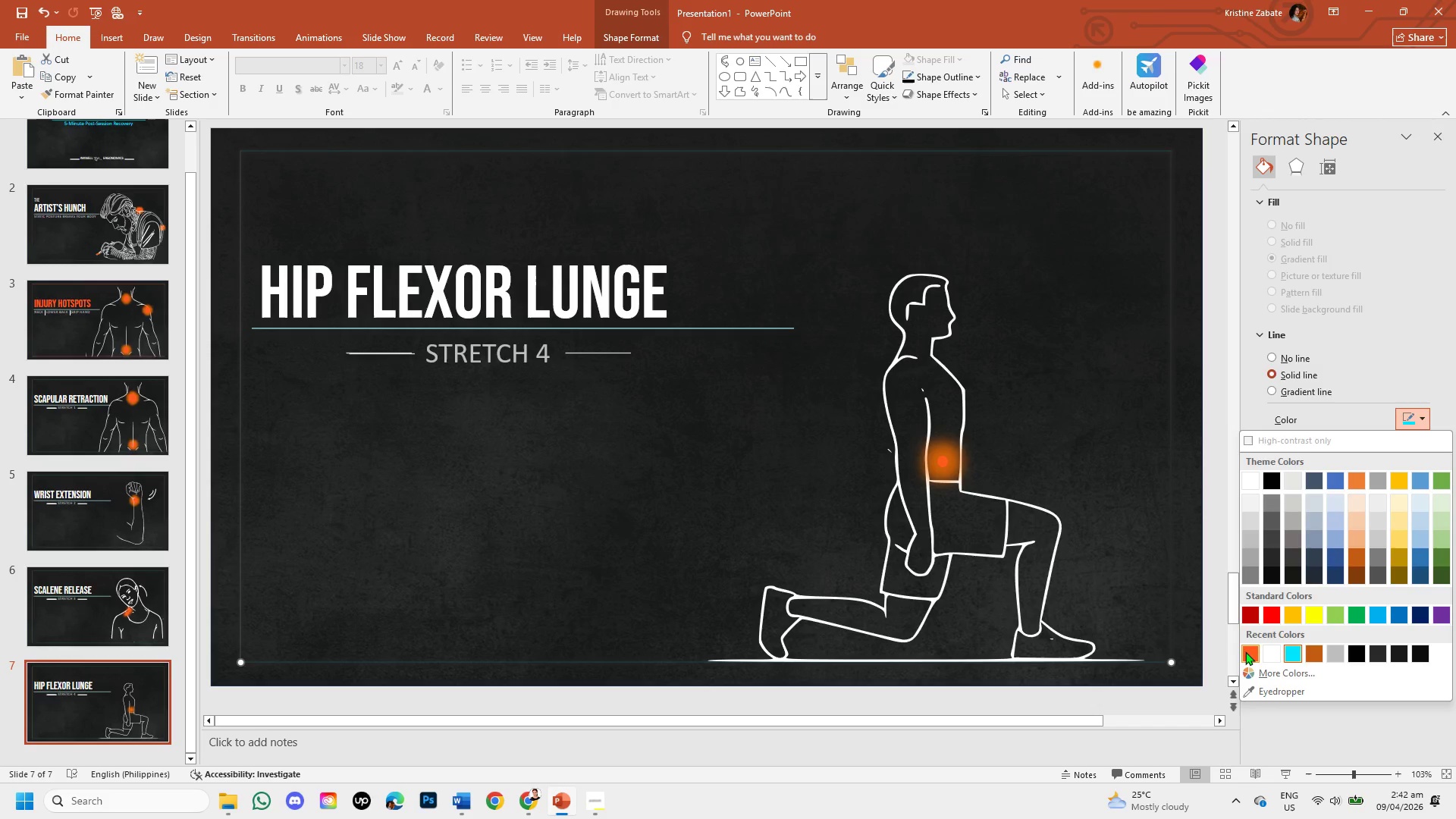 
left_click([1245, 651])
 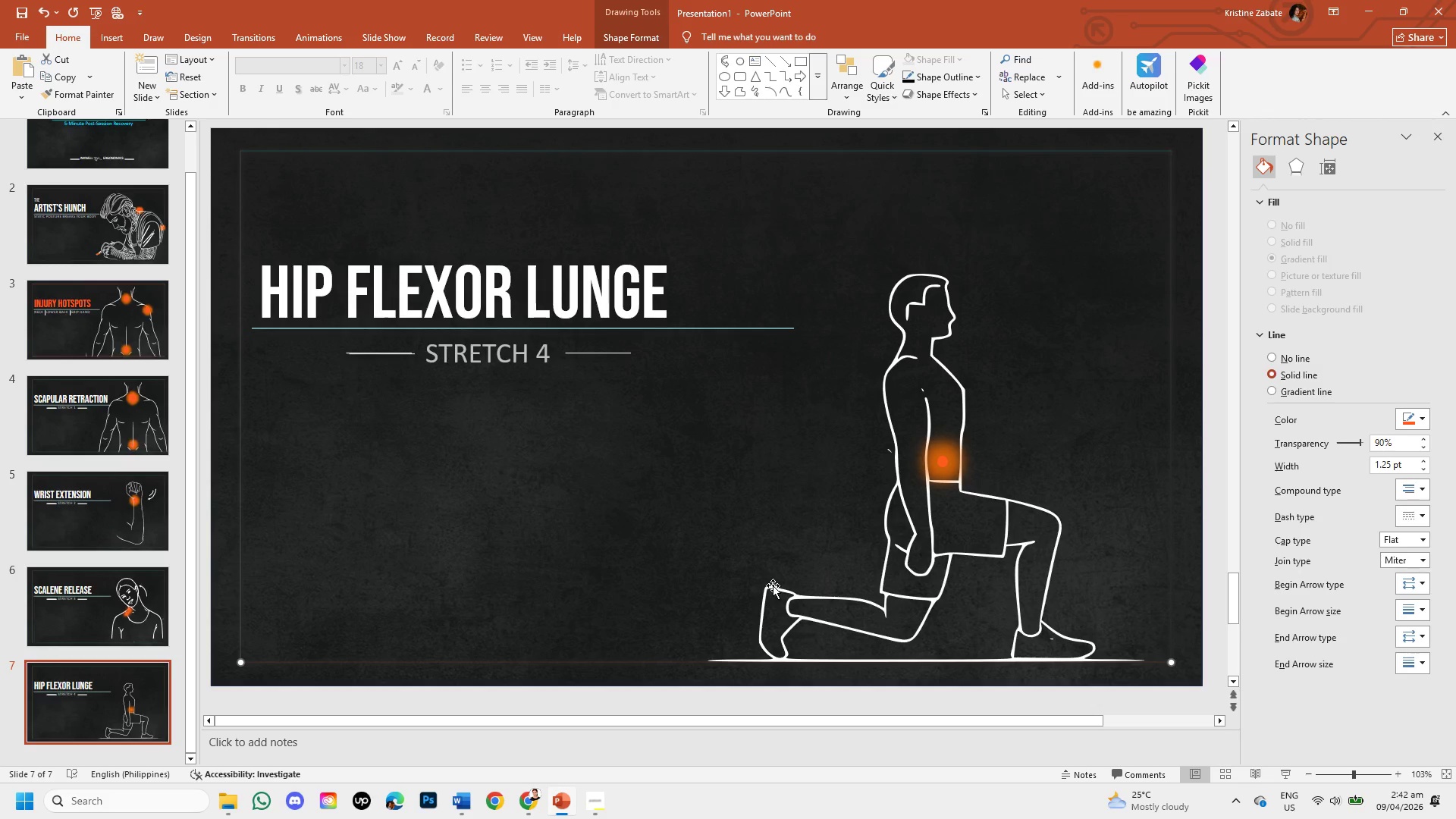 
left_click([773, 585])
 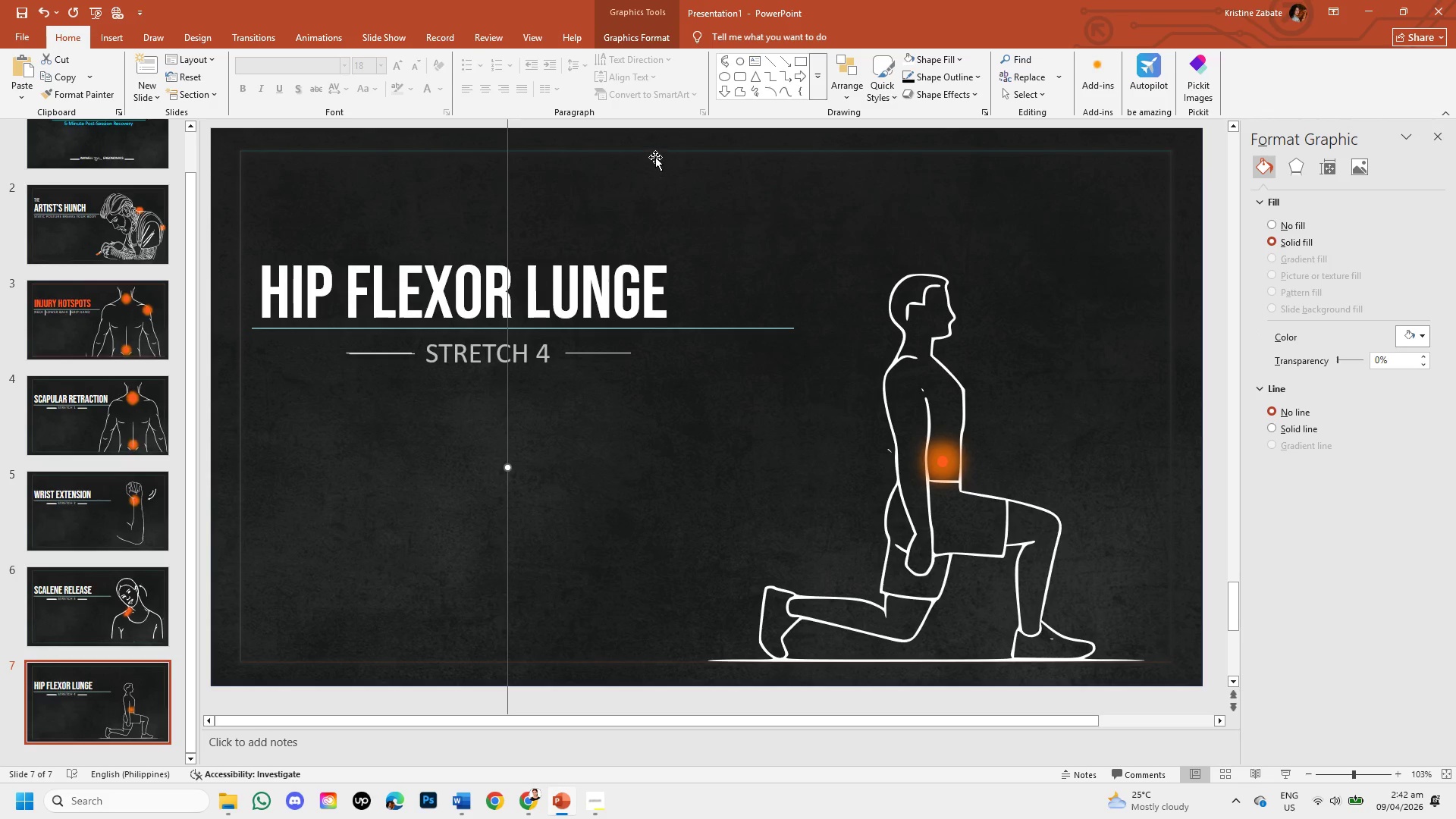 
left_click([655, 153])
 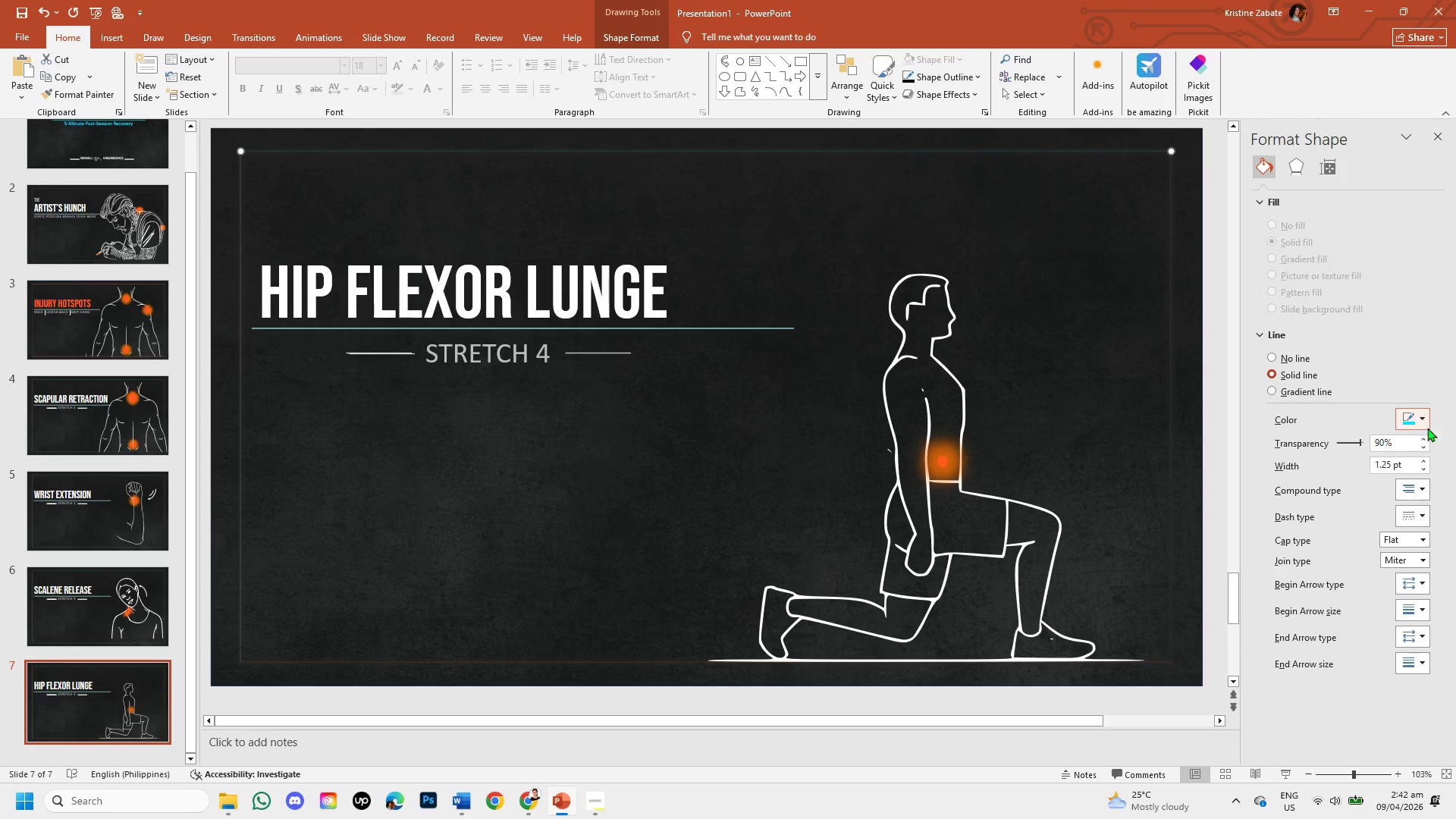 
left_click([1420, 422])
 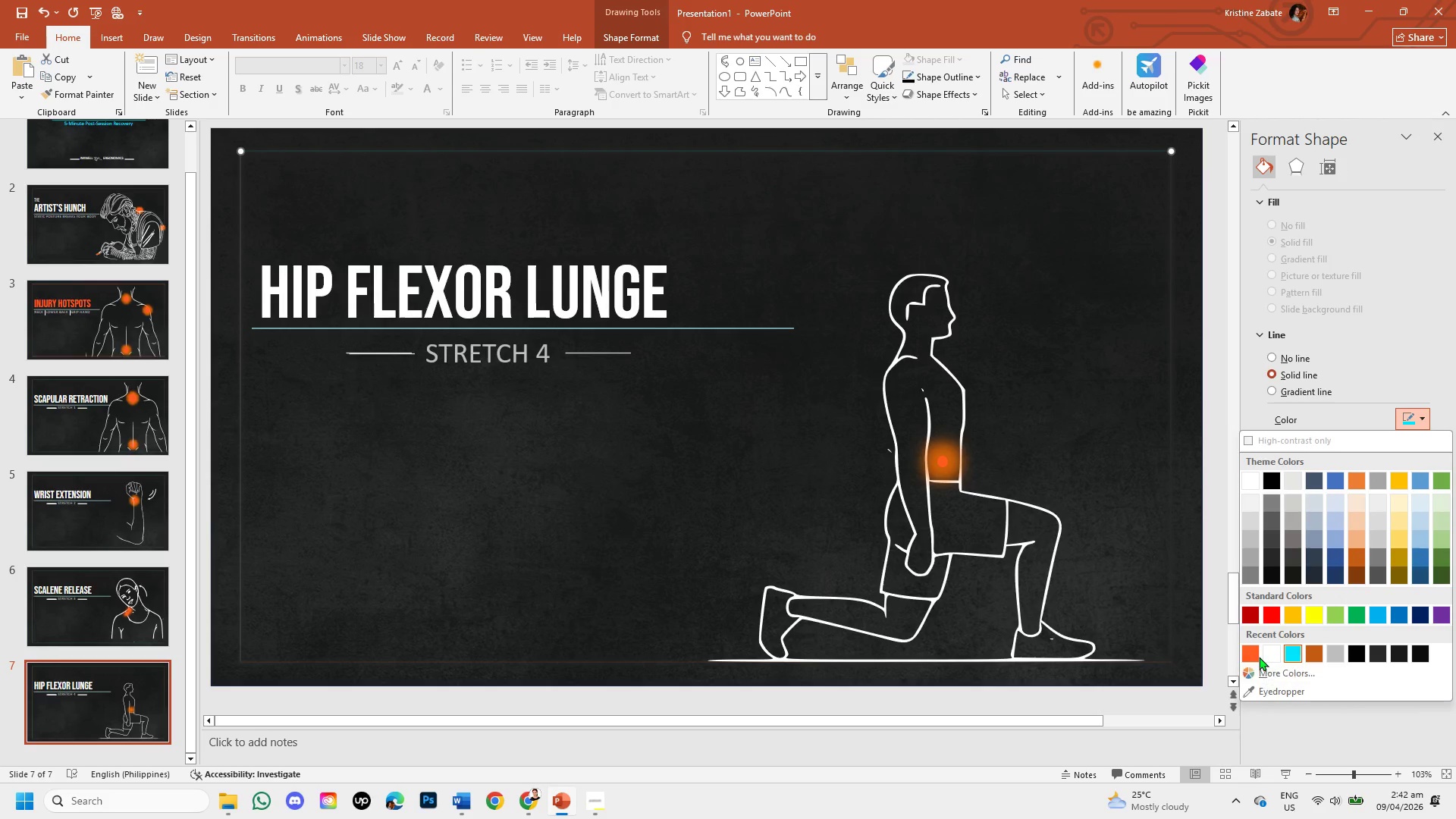 
left_click([1252, 652])
 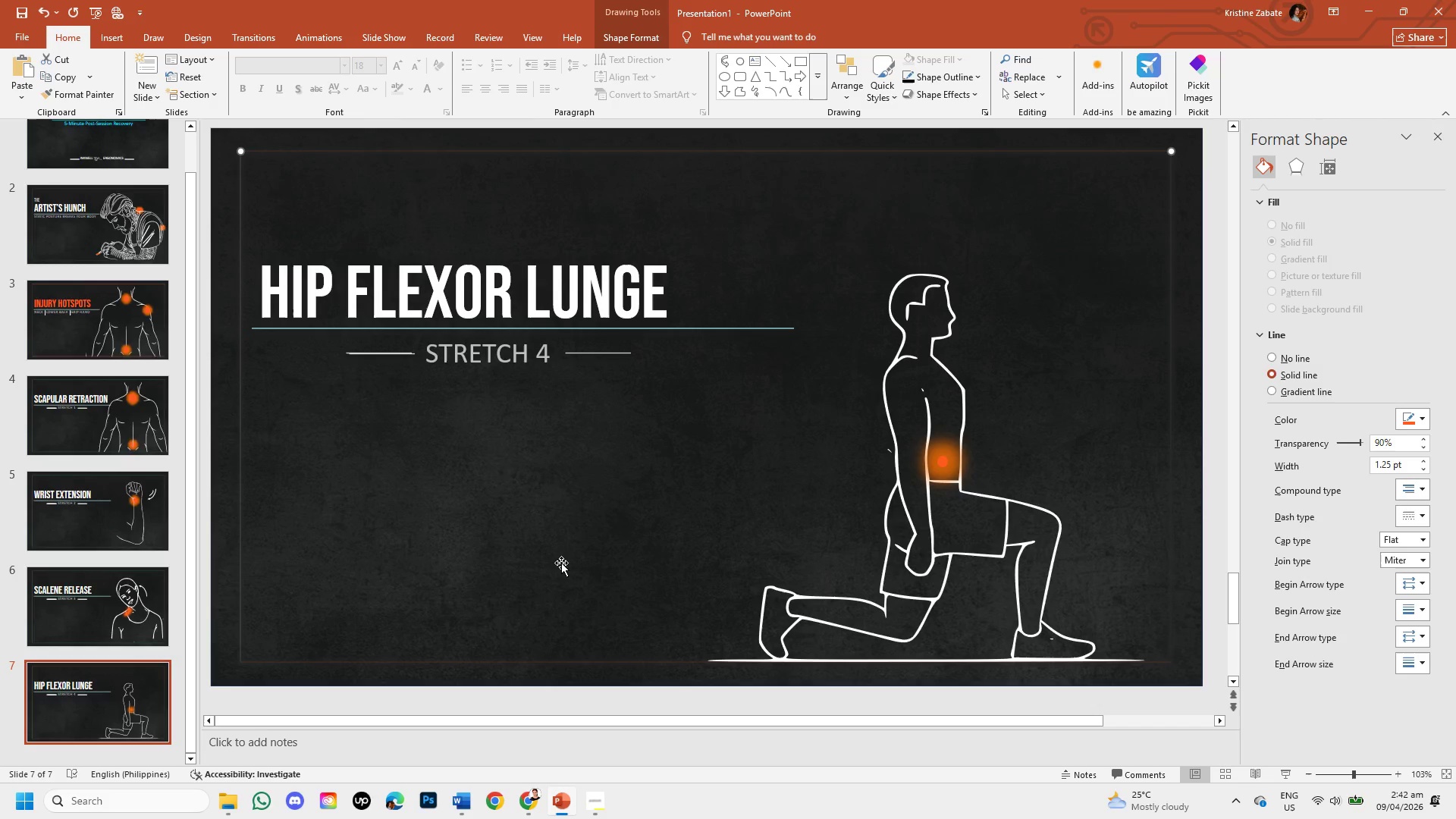 
left_click([563, 562])
 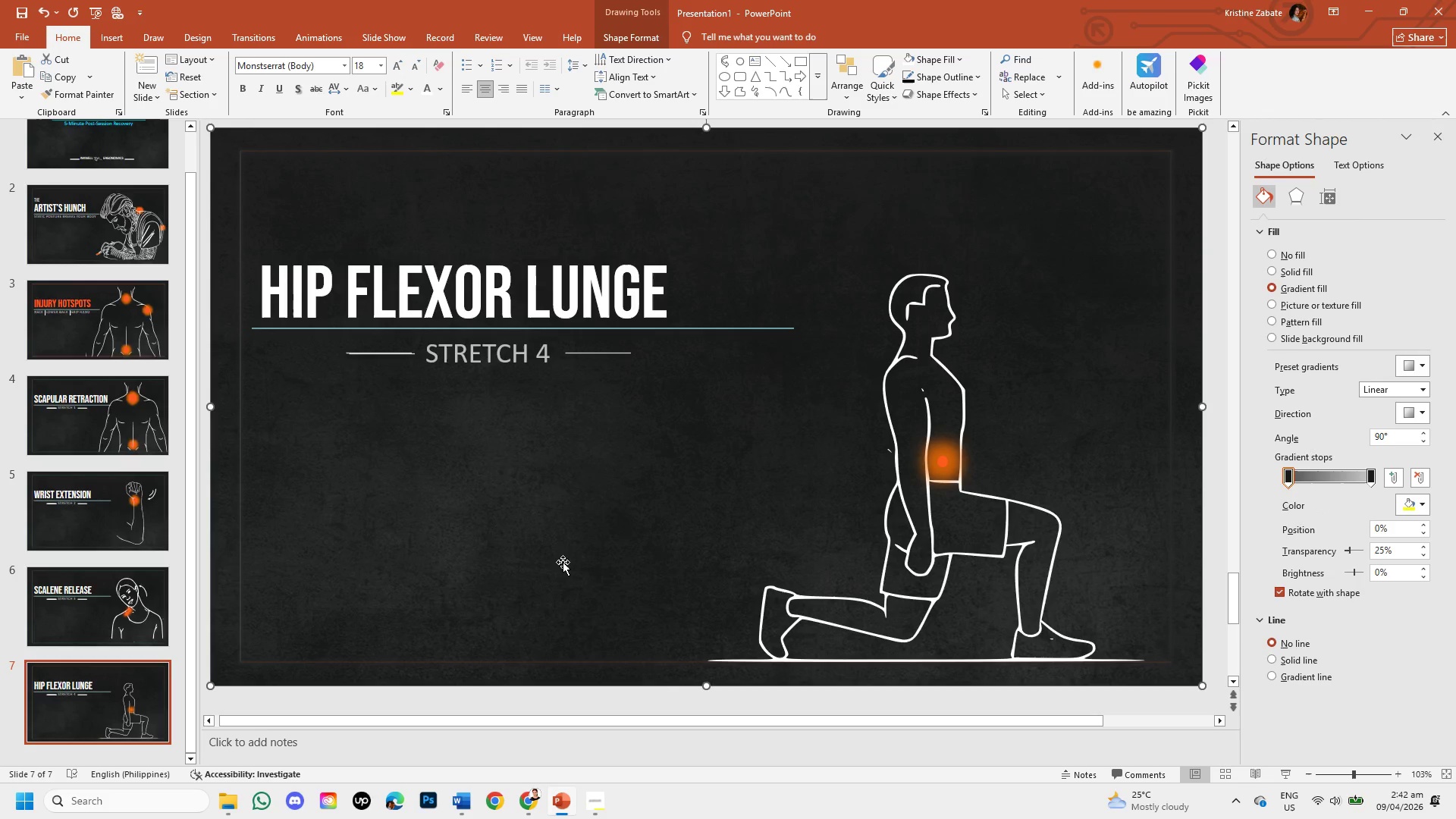 
left_click([837, 154])
 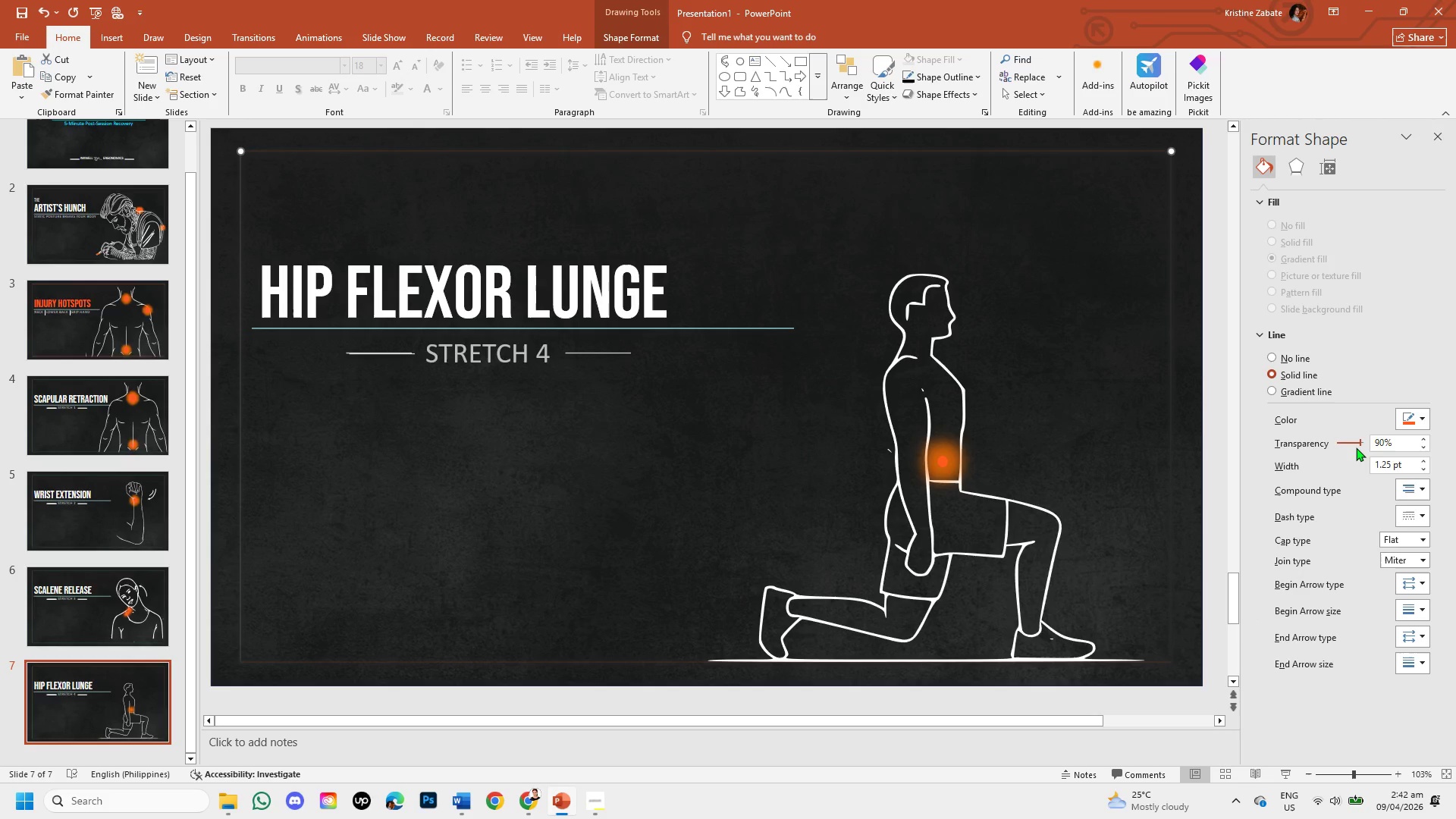 
left_click_drag(start_coordinate=[1360, 444], to_coordinate=[1348, 444])
 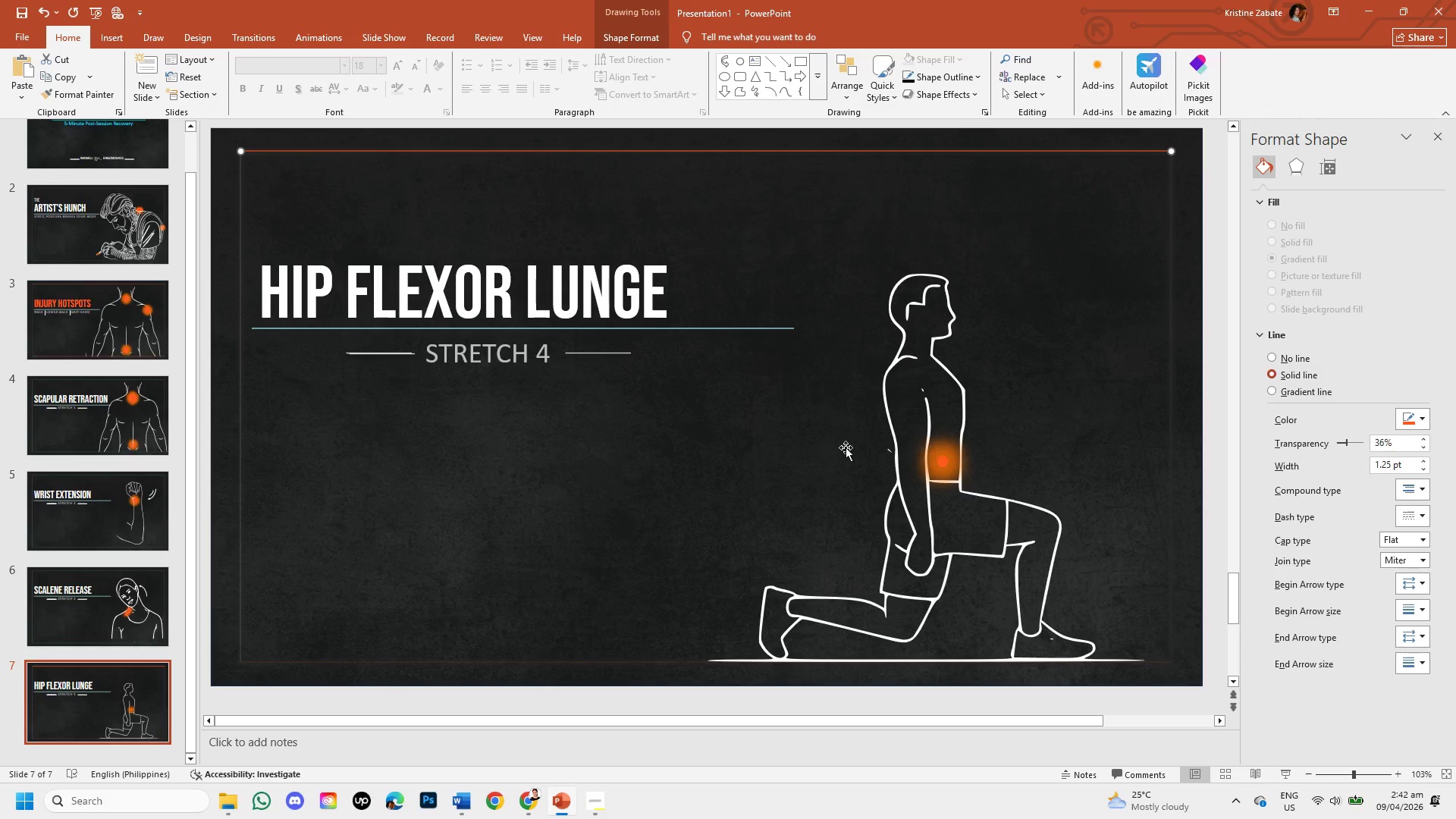 
left_click([820, 449])
 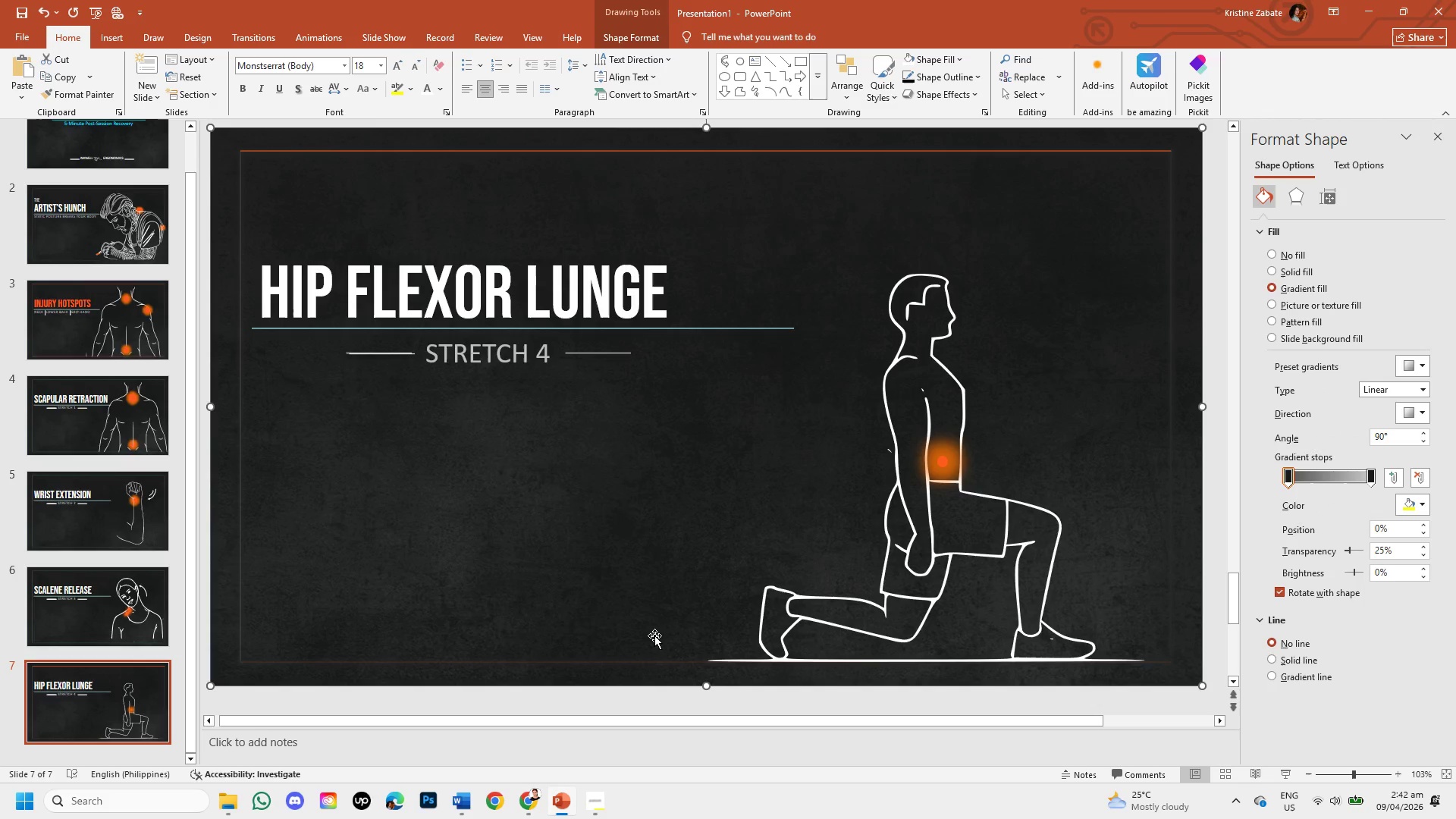 
left_click([642, 661])
 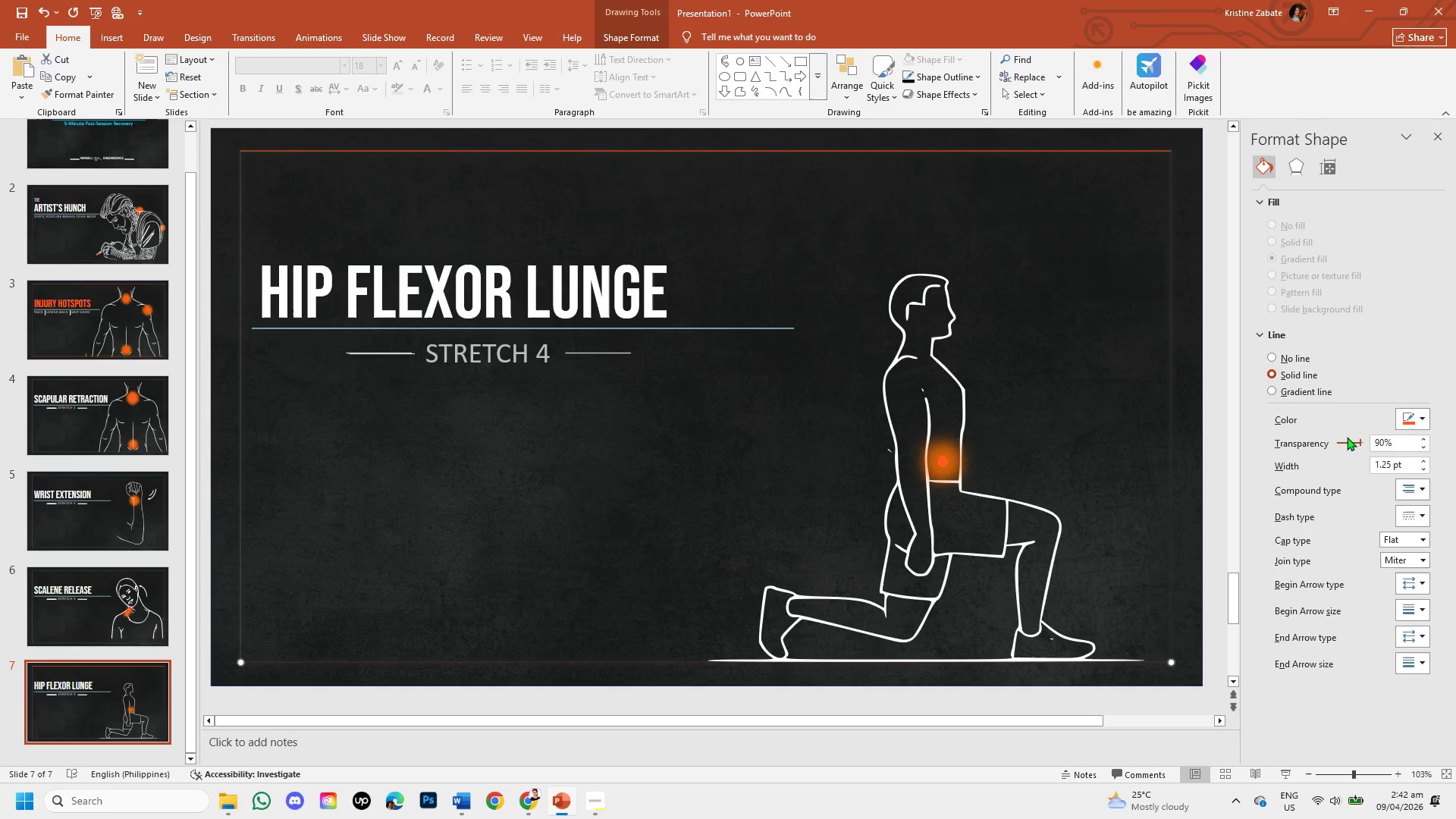 
left_click([1352, 438])
 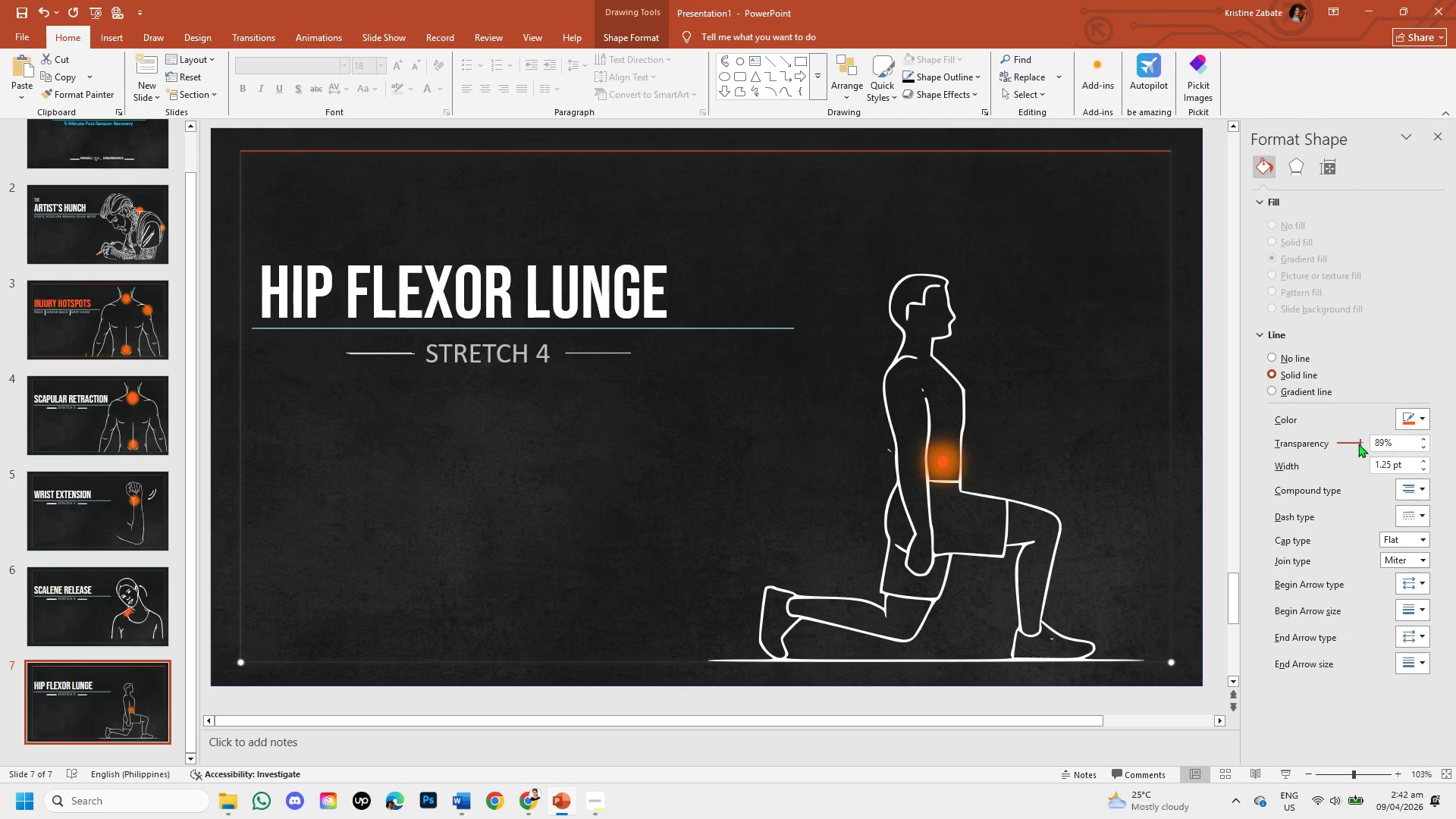 
left_click_drag(start_coordinate=[1358, 444], to_coordinate=[1351, 444])
 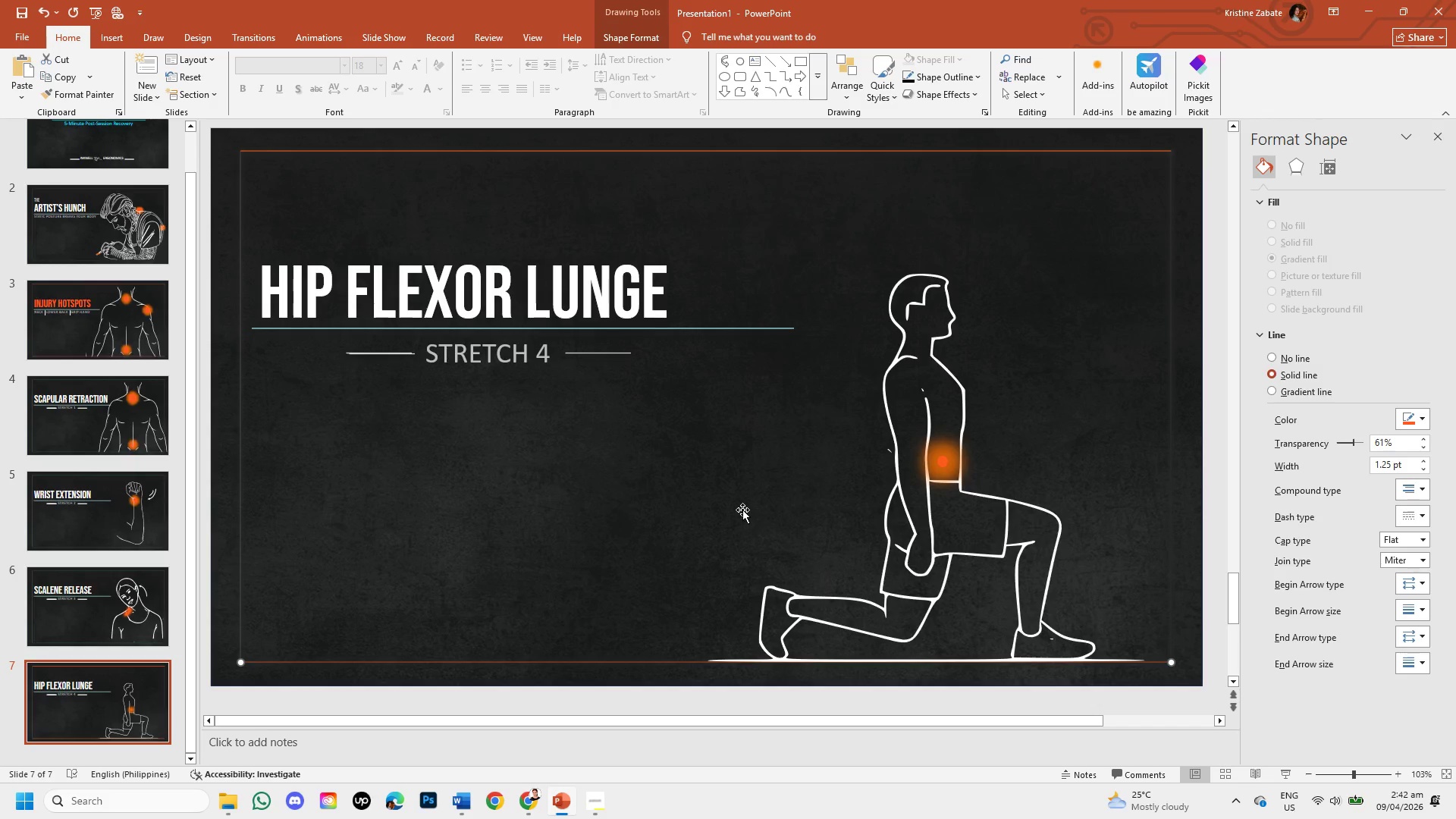 
left_click([742, 510])
 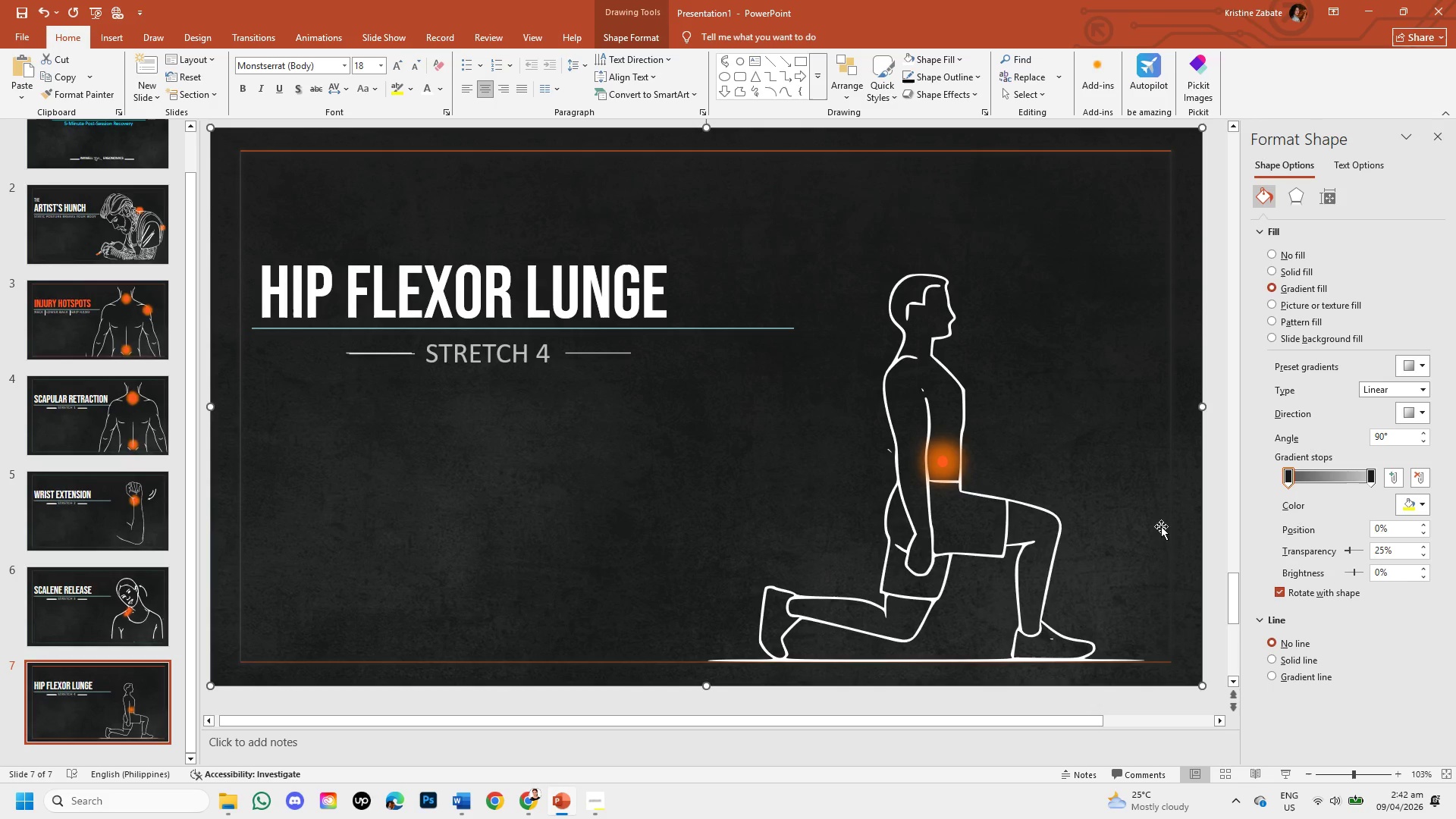 
wait(17.34)
 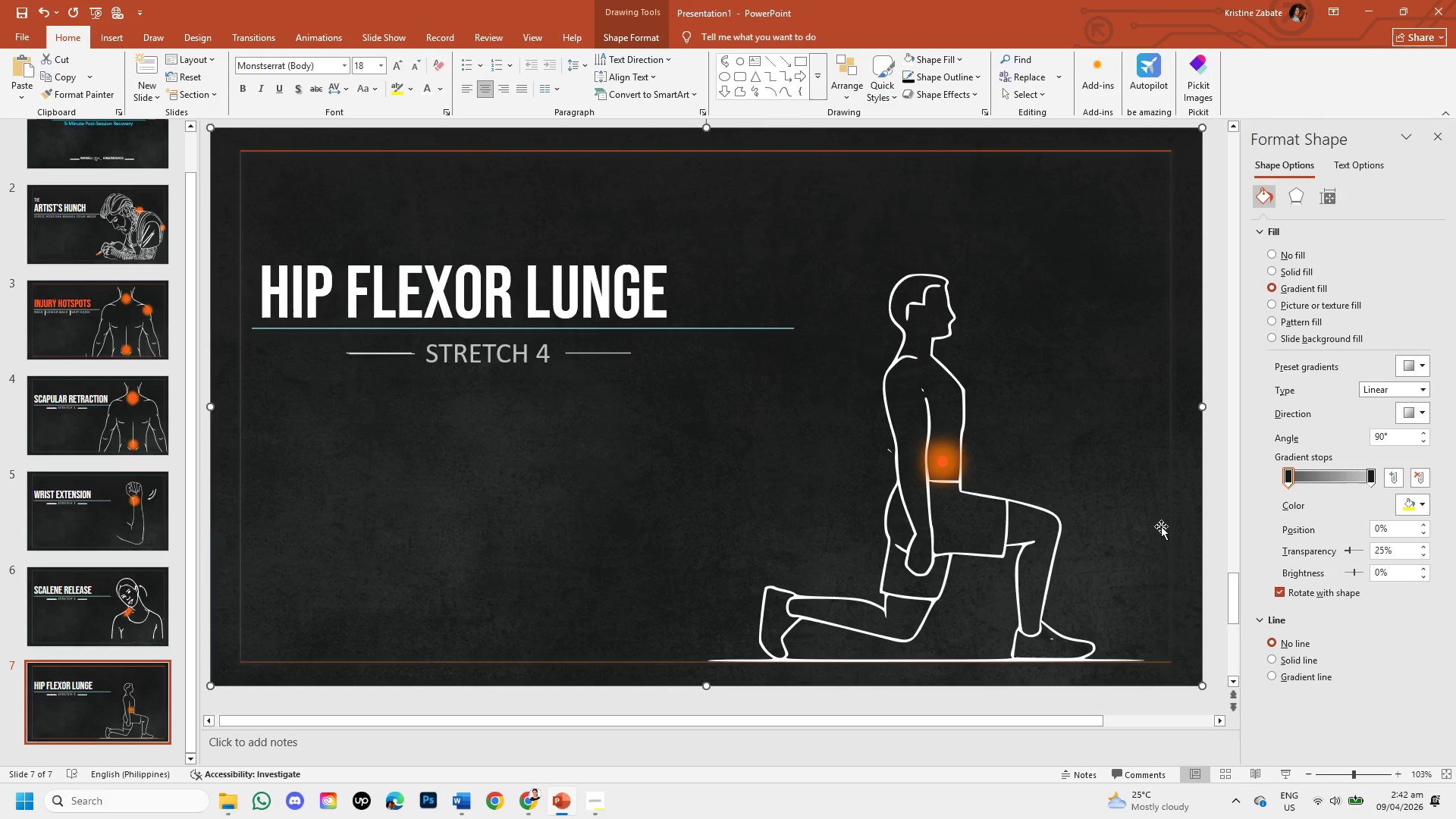 
left_click([1383, 442])
 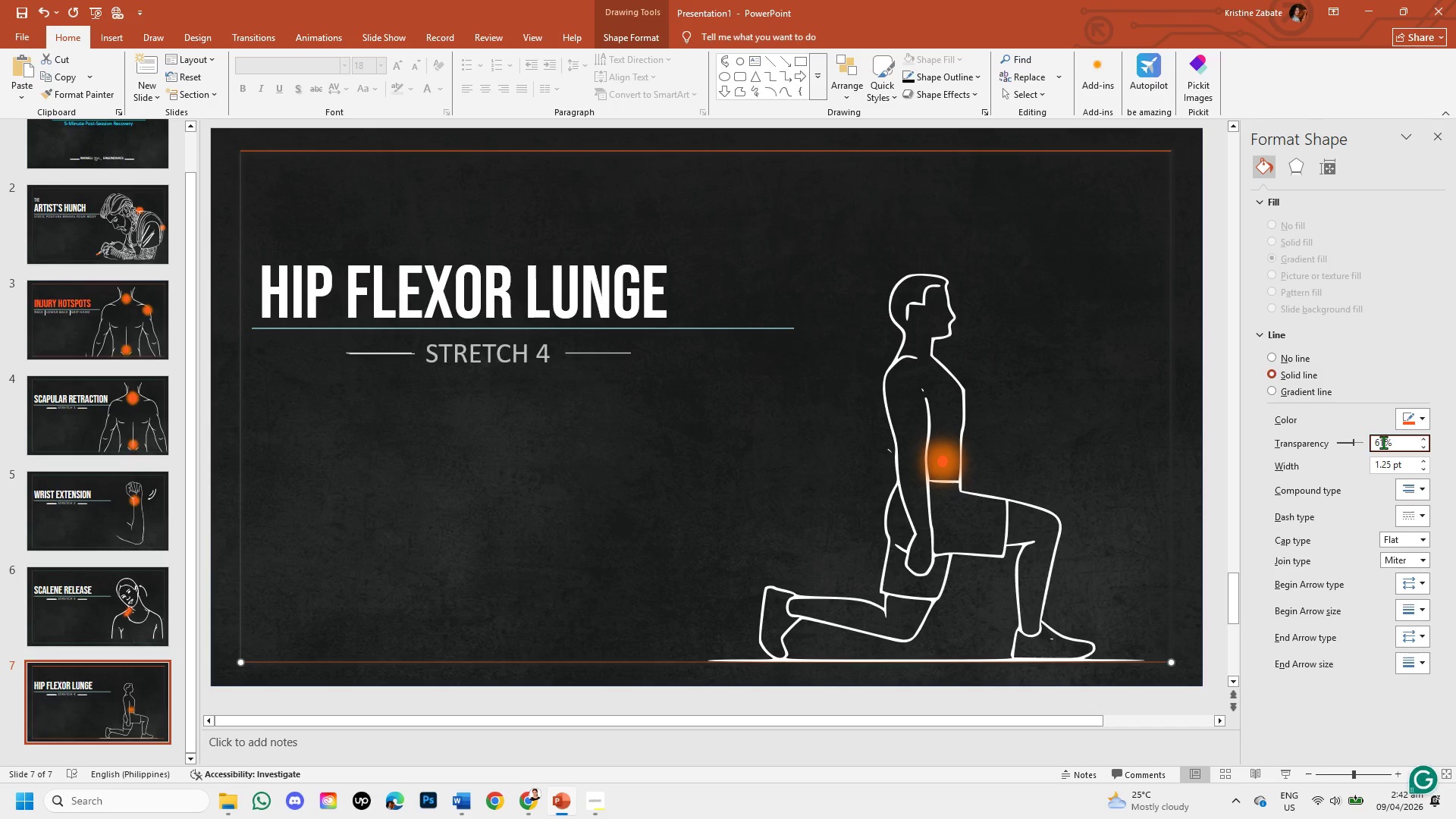 
key(Backspace)
 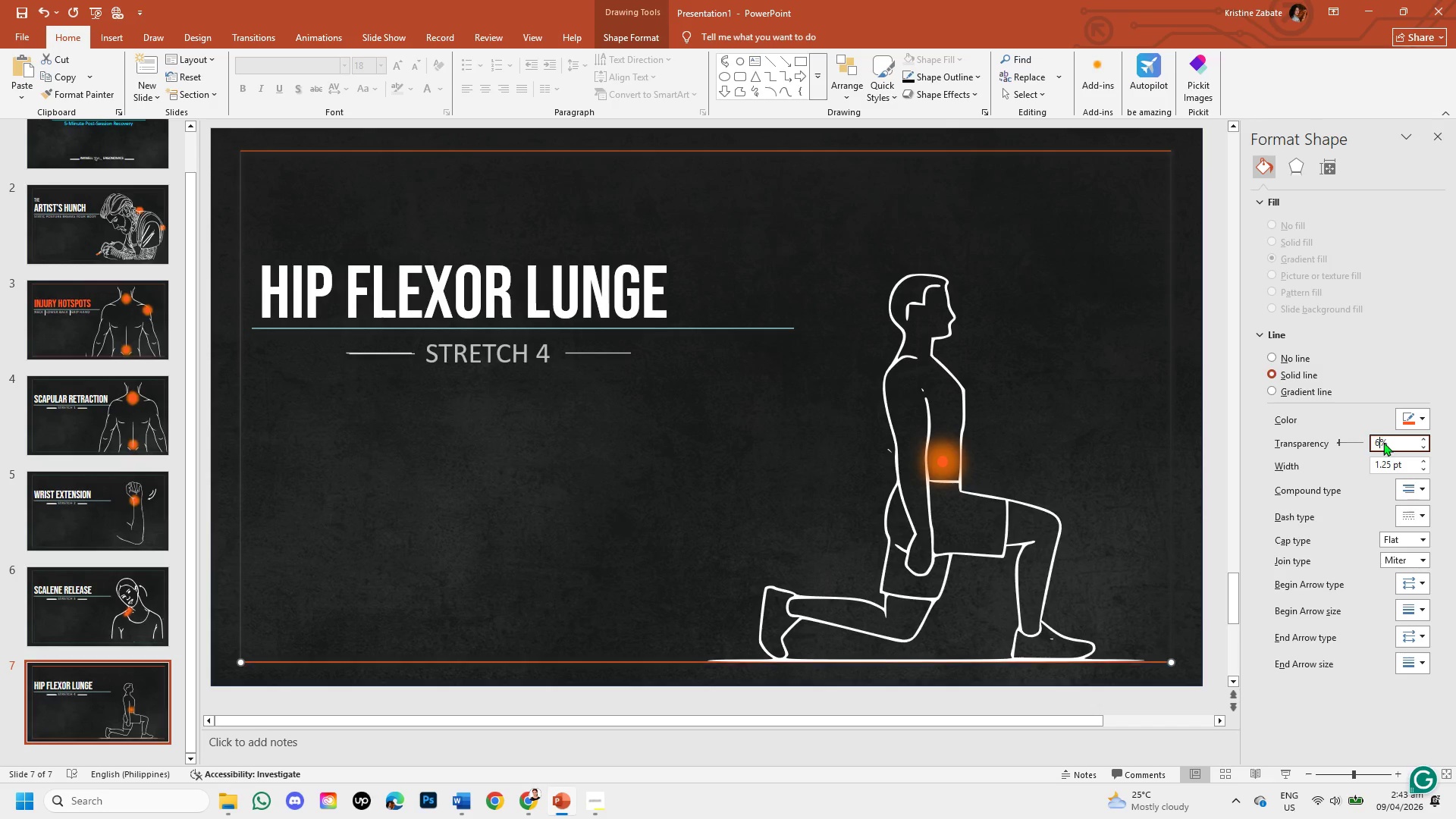 
key(Backspace)
 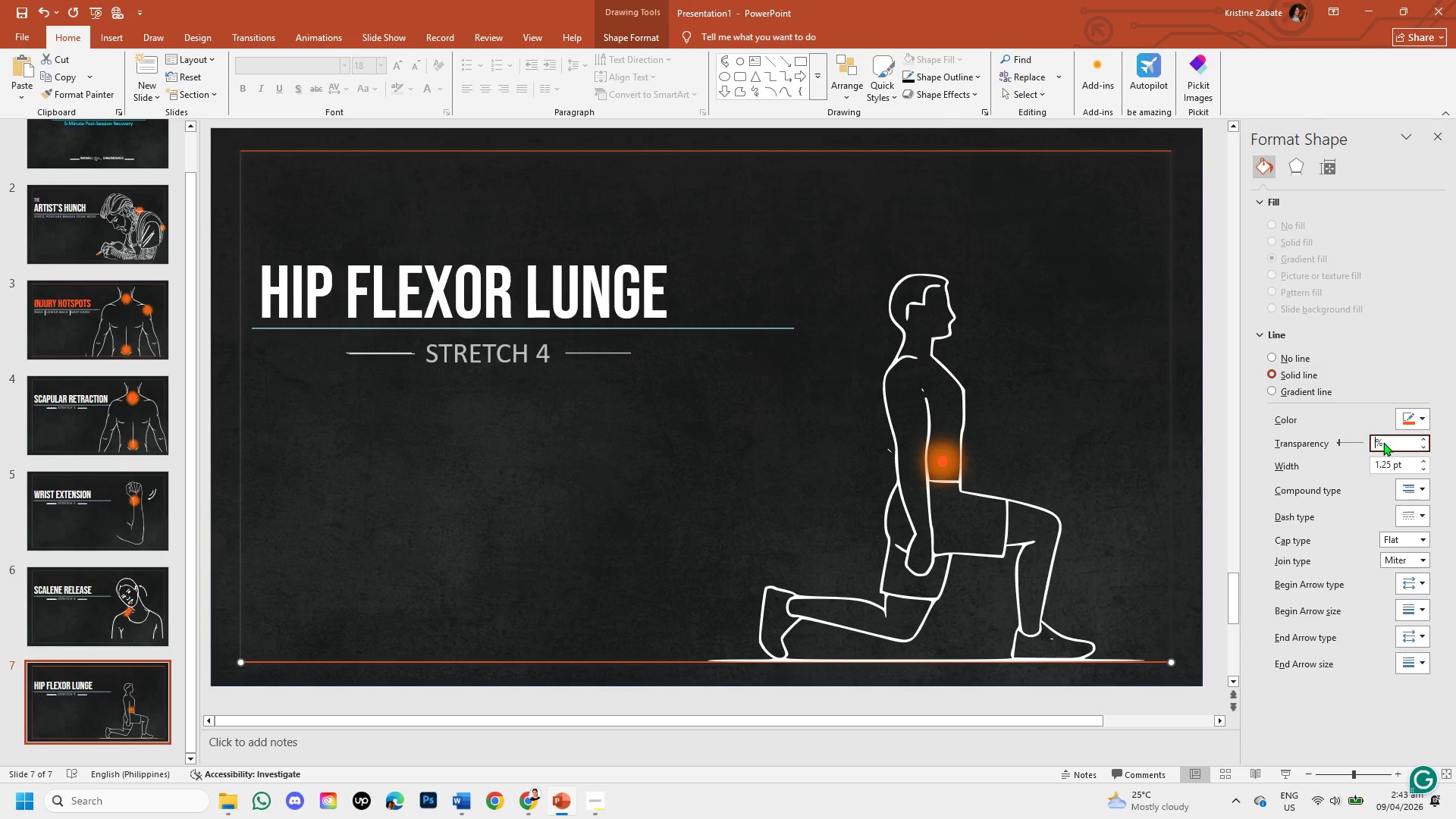 
key(Backspace)
 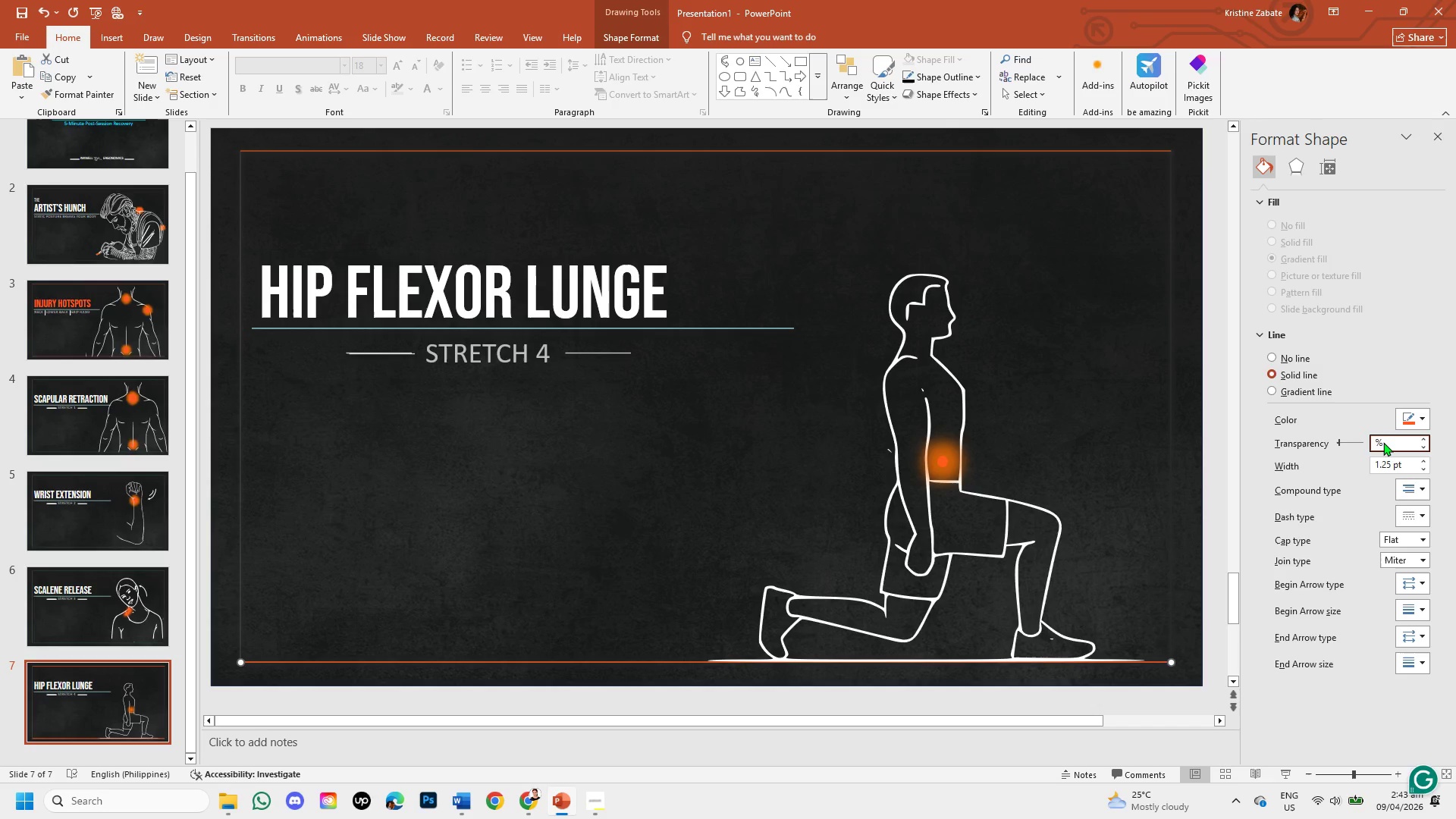 
key(Numpad3)
 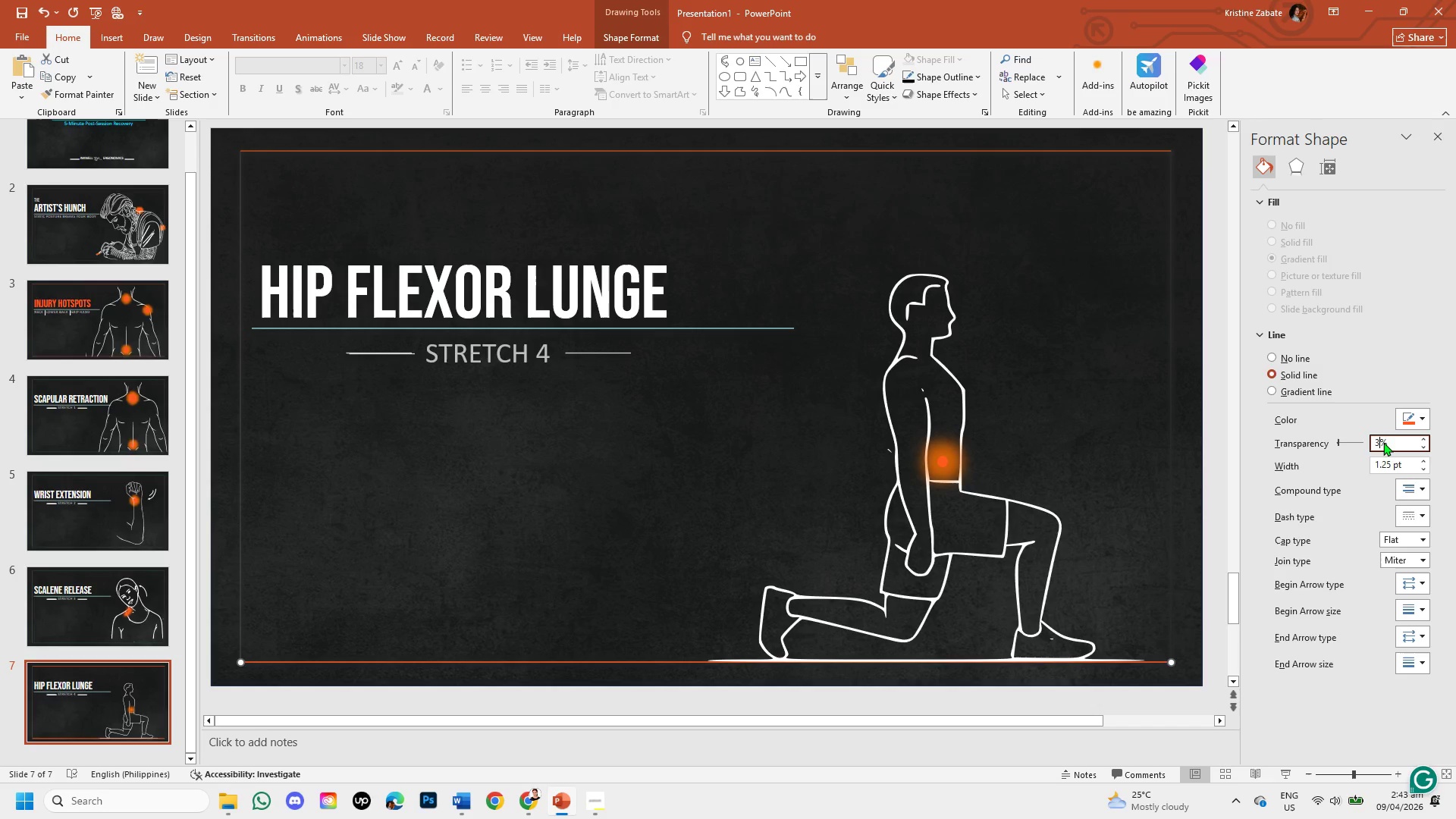 
key(Numpad4)
 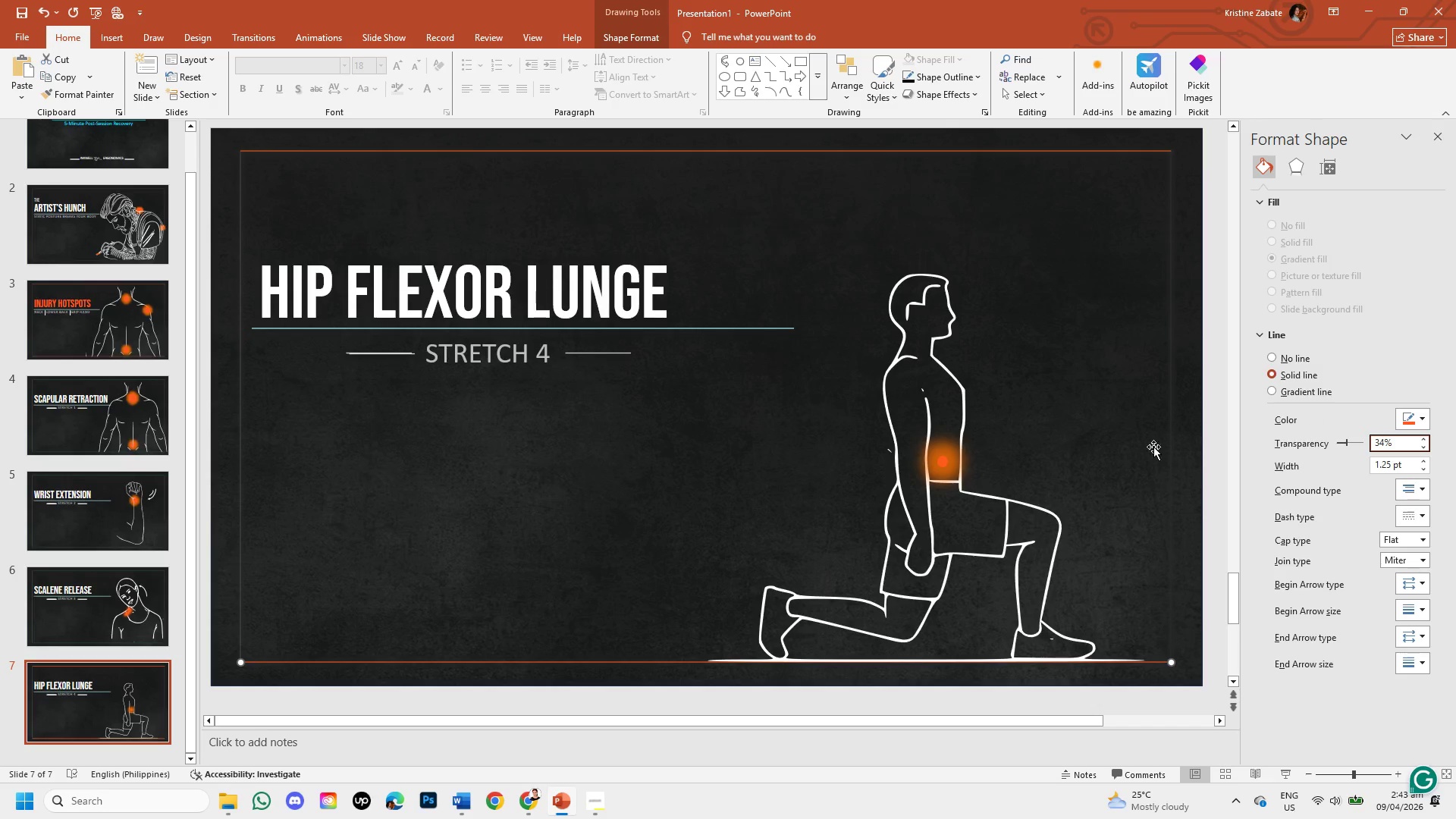 
left_click([723, 513])
 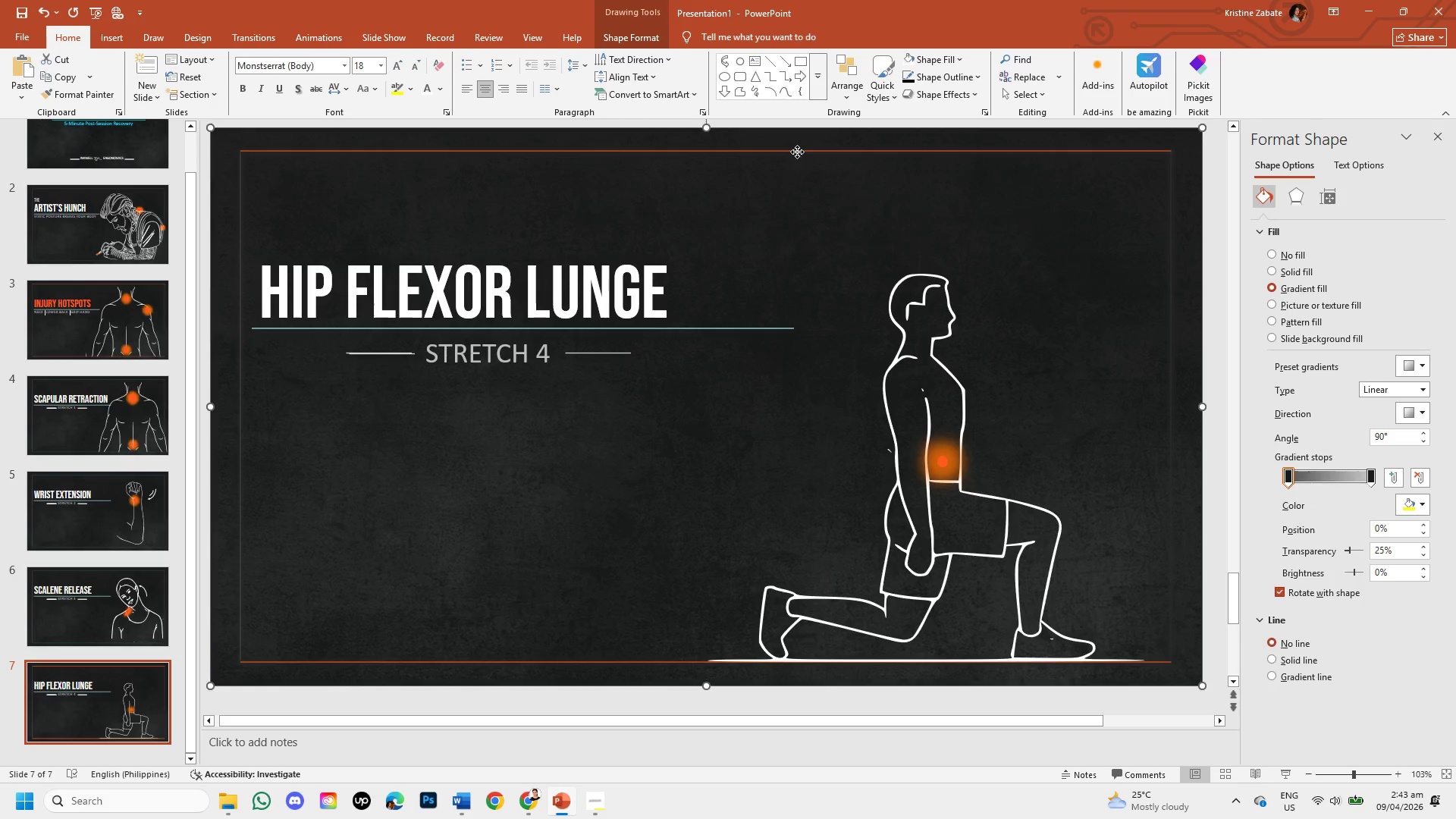 
double_click([797, 152])
 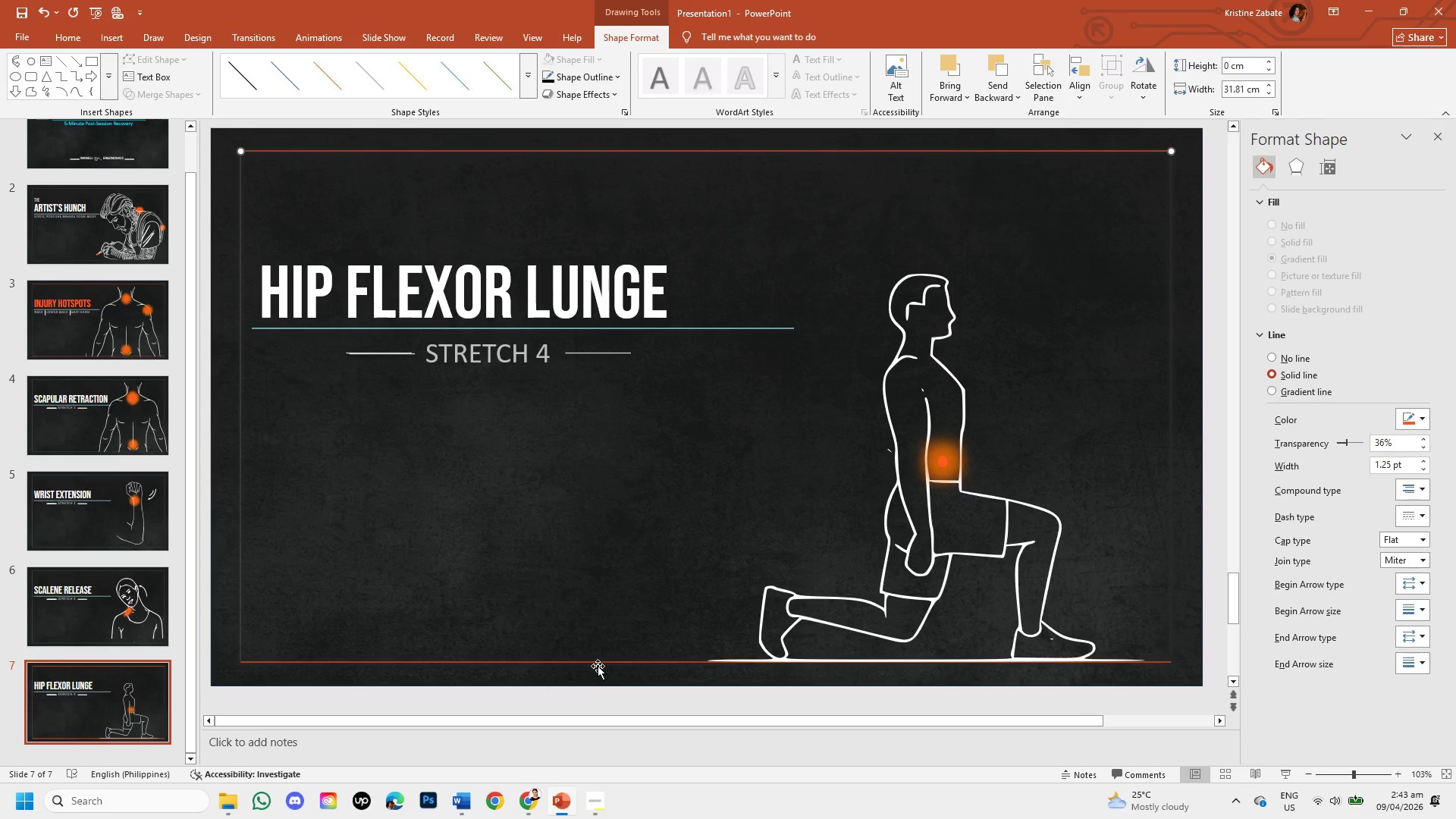 
double_click([598, 664])
 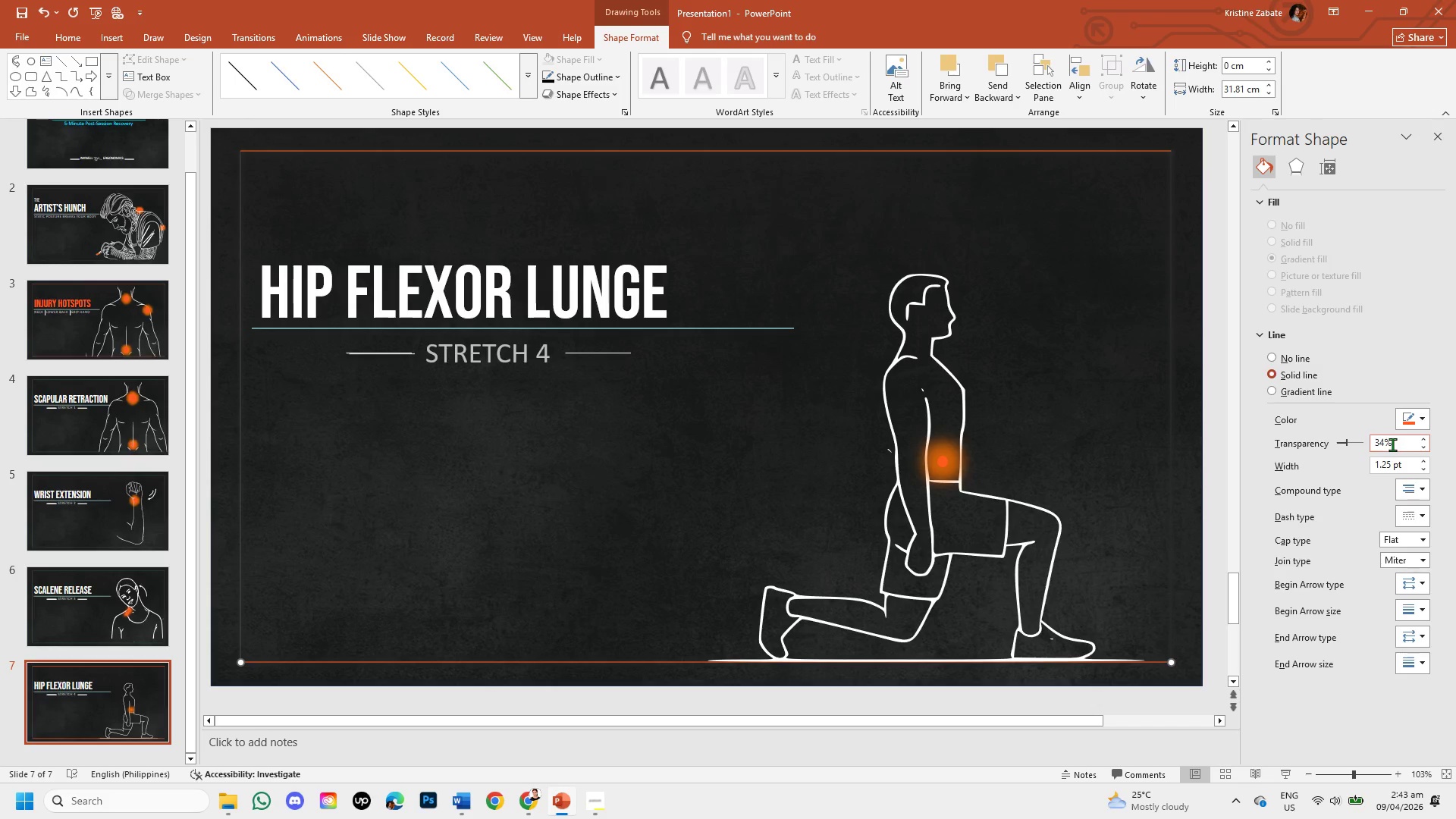 
left_click([1386, 444])
 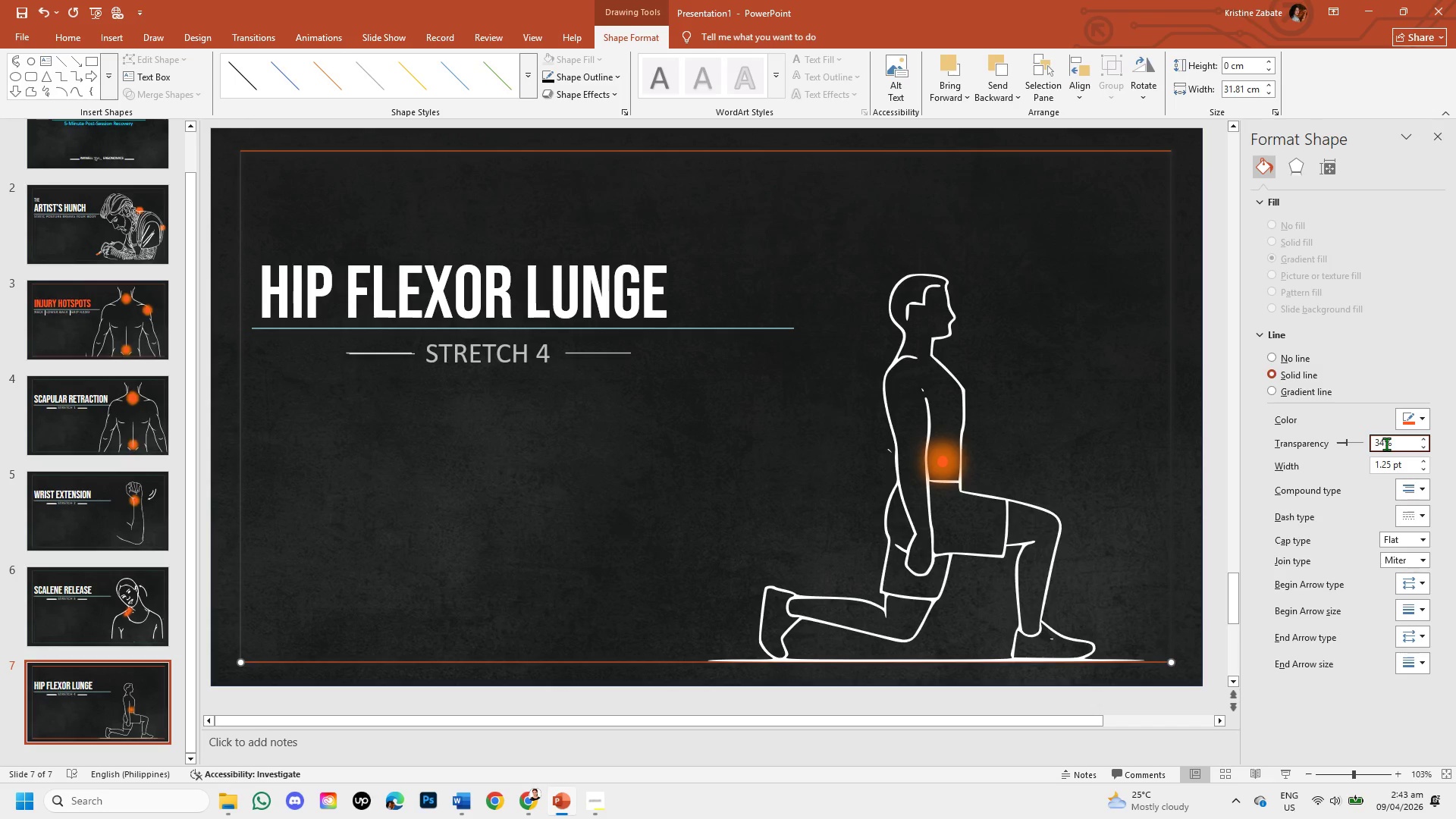 
key(Backspace)
 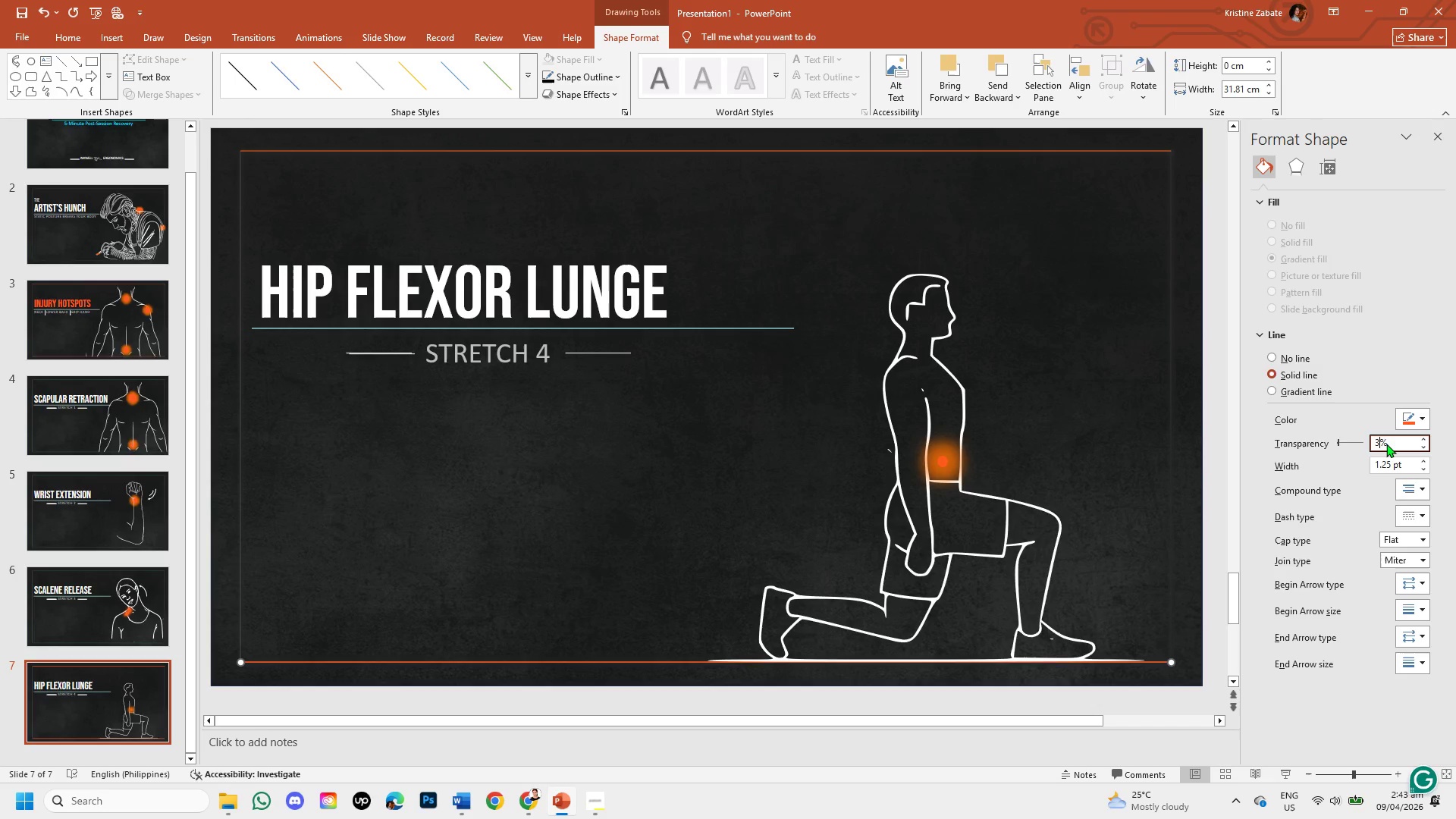 
key(Numpad6)
 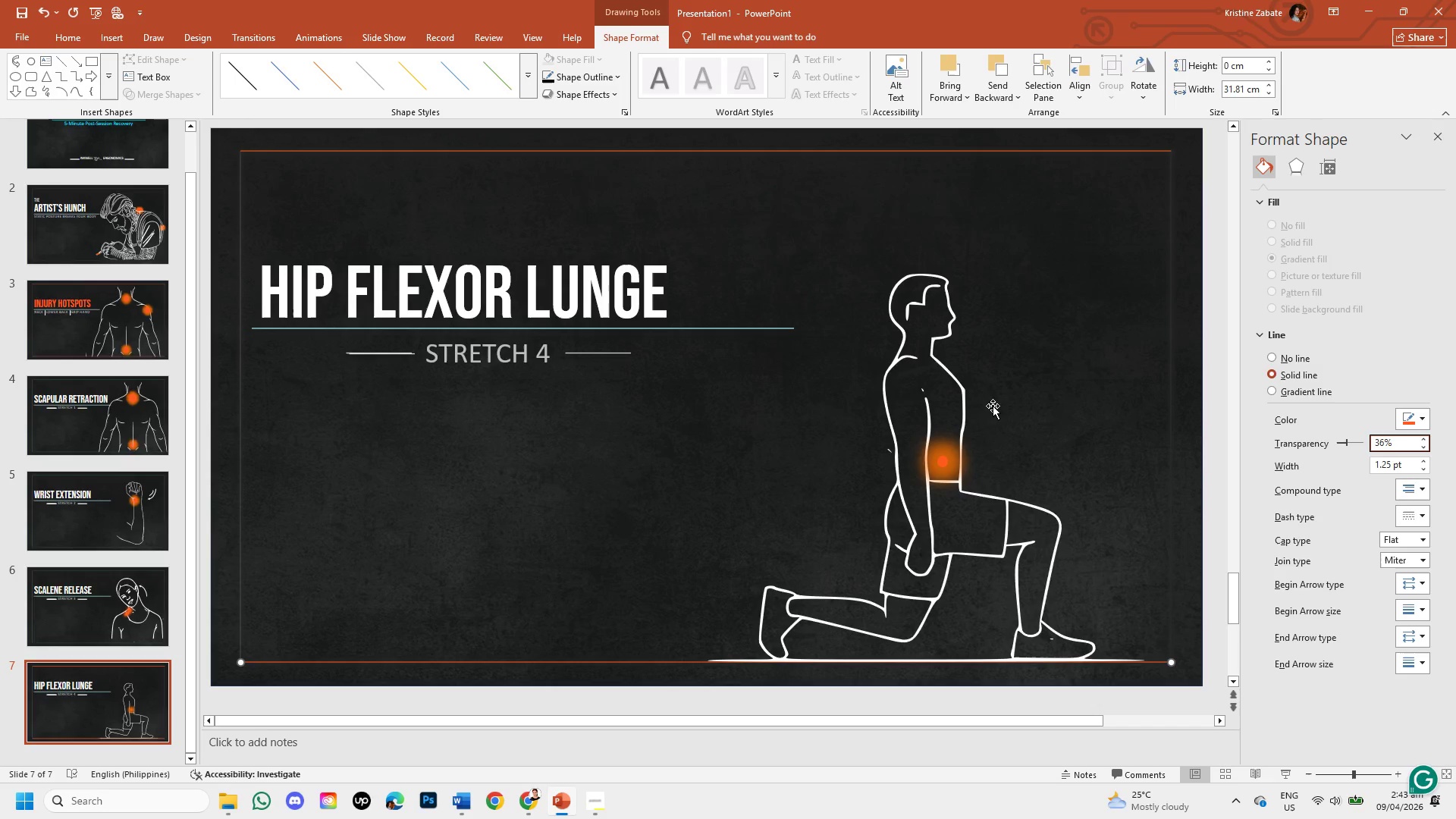 
left_click([726, 499])
 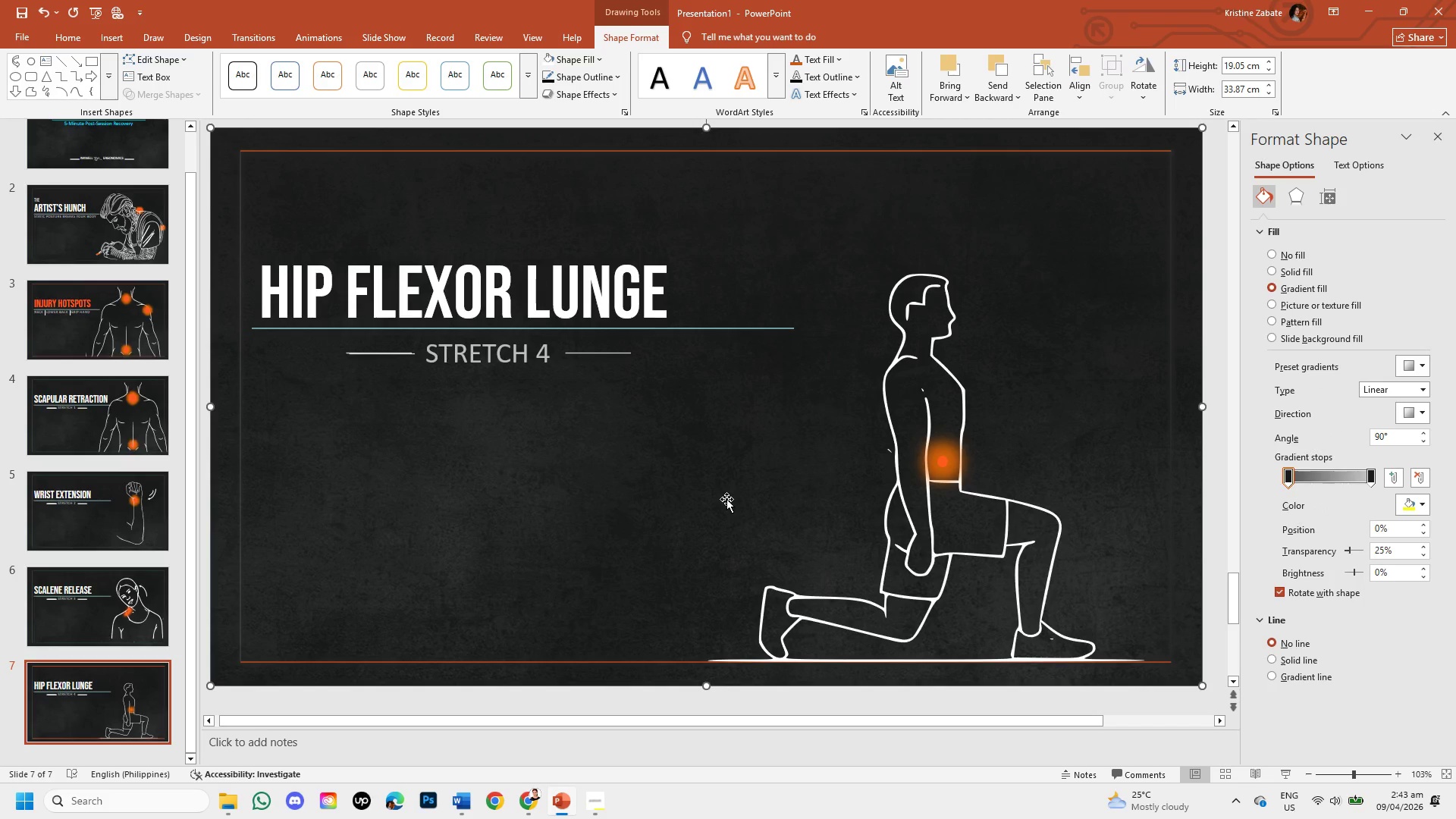 
left_click([889, 534])
 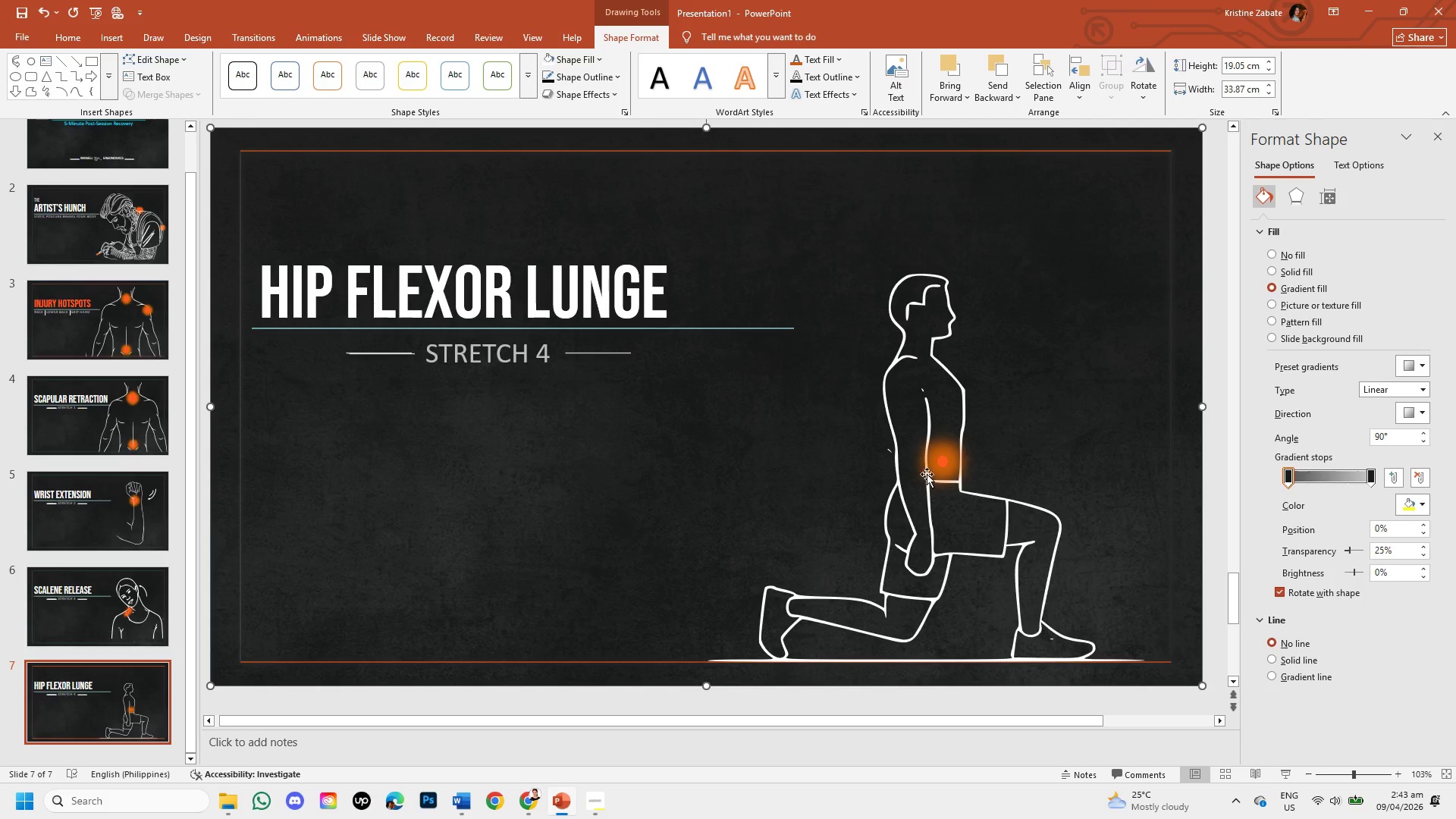 
left_click([922, 448])
 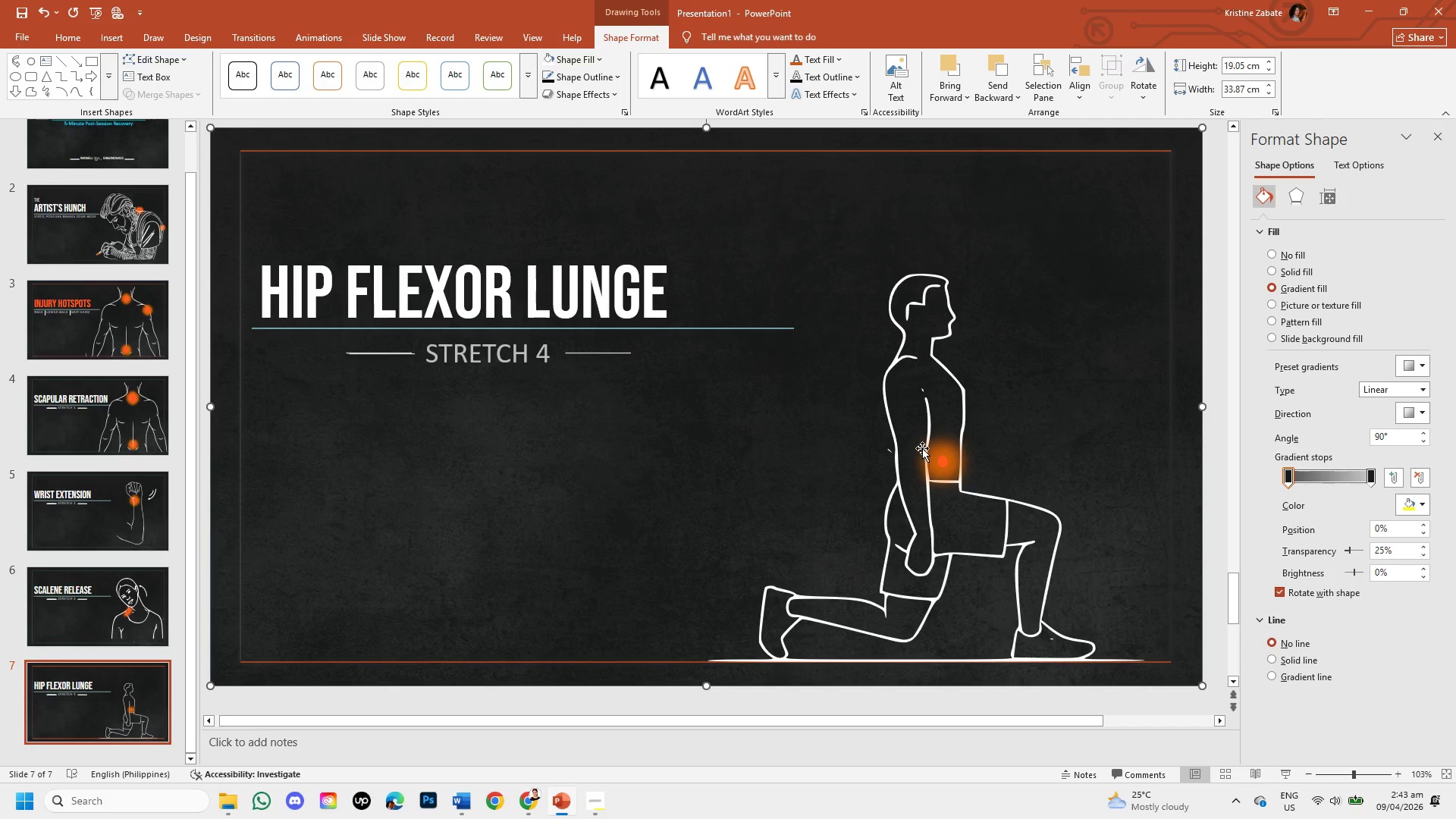 
left_click([922, 448])
 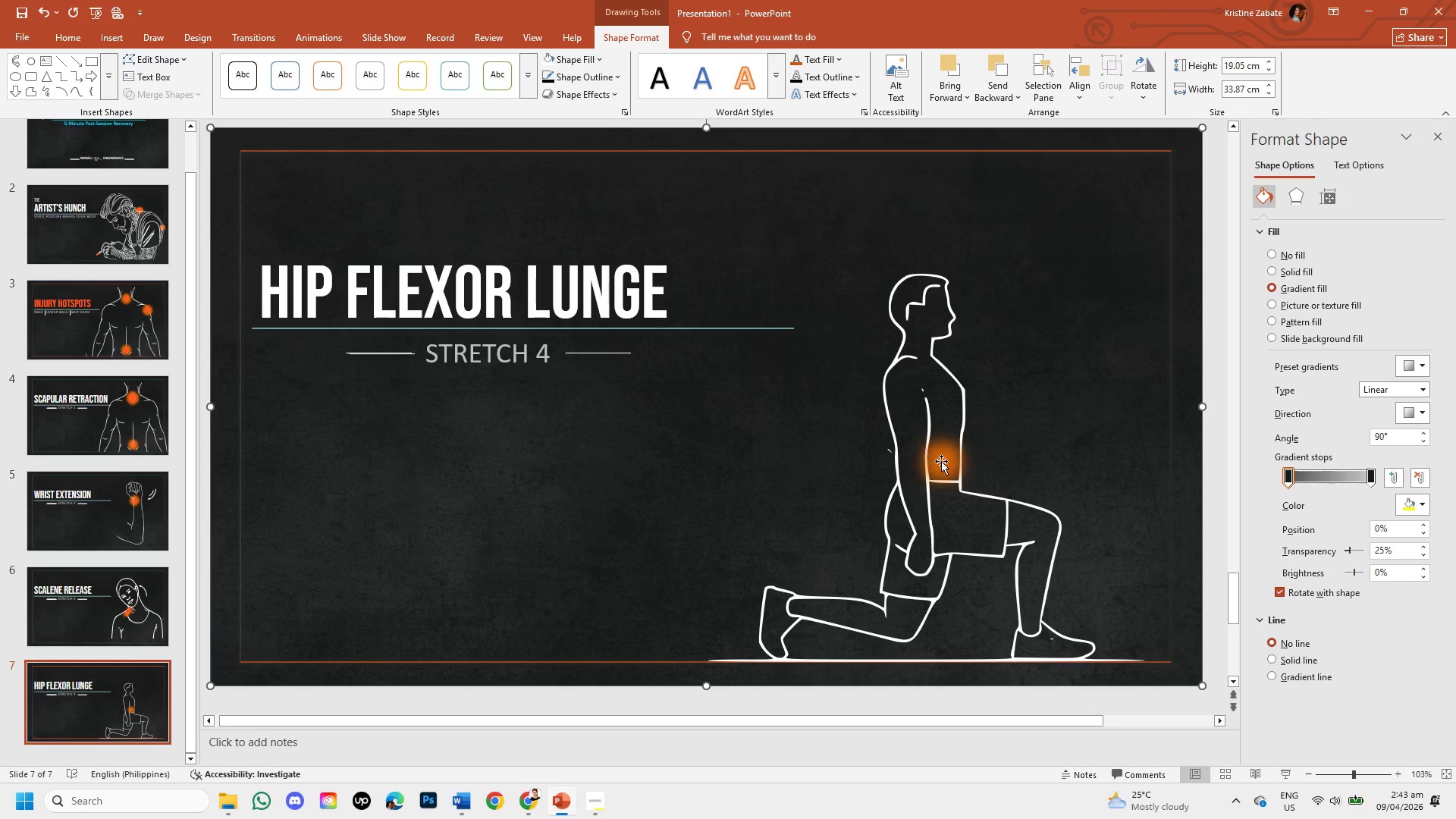 
left_click([941, 461])
 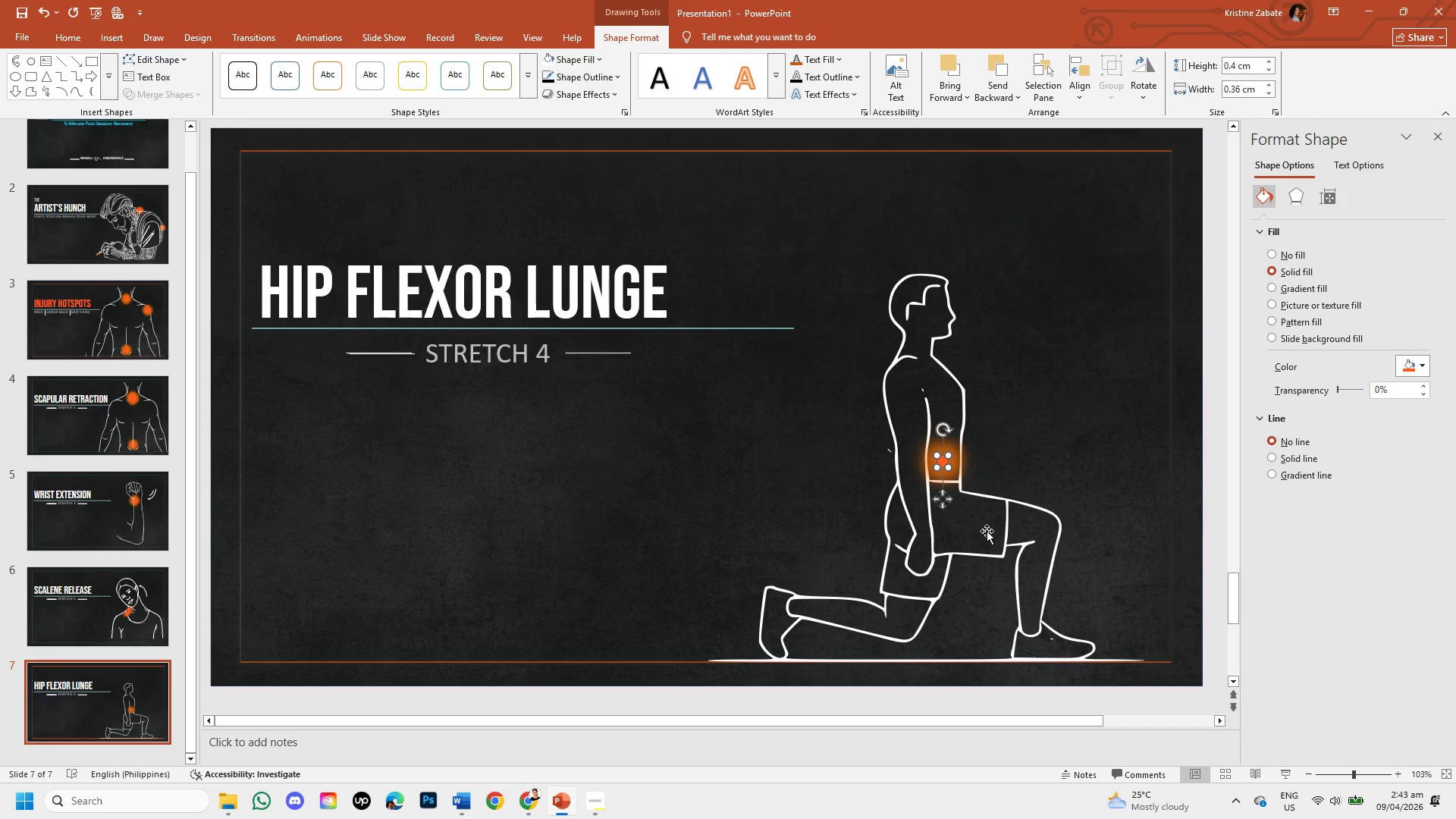 
left_click([1004, 538])
 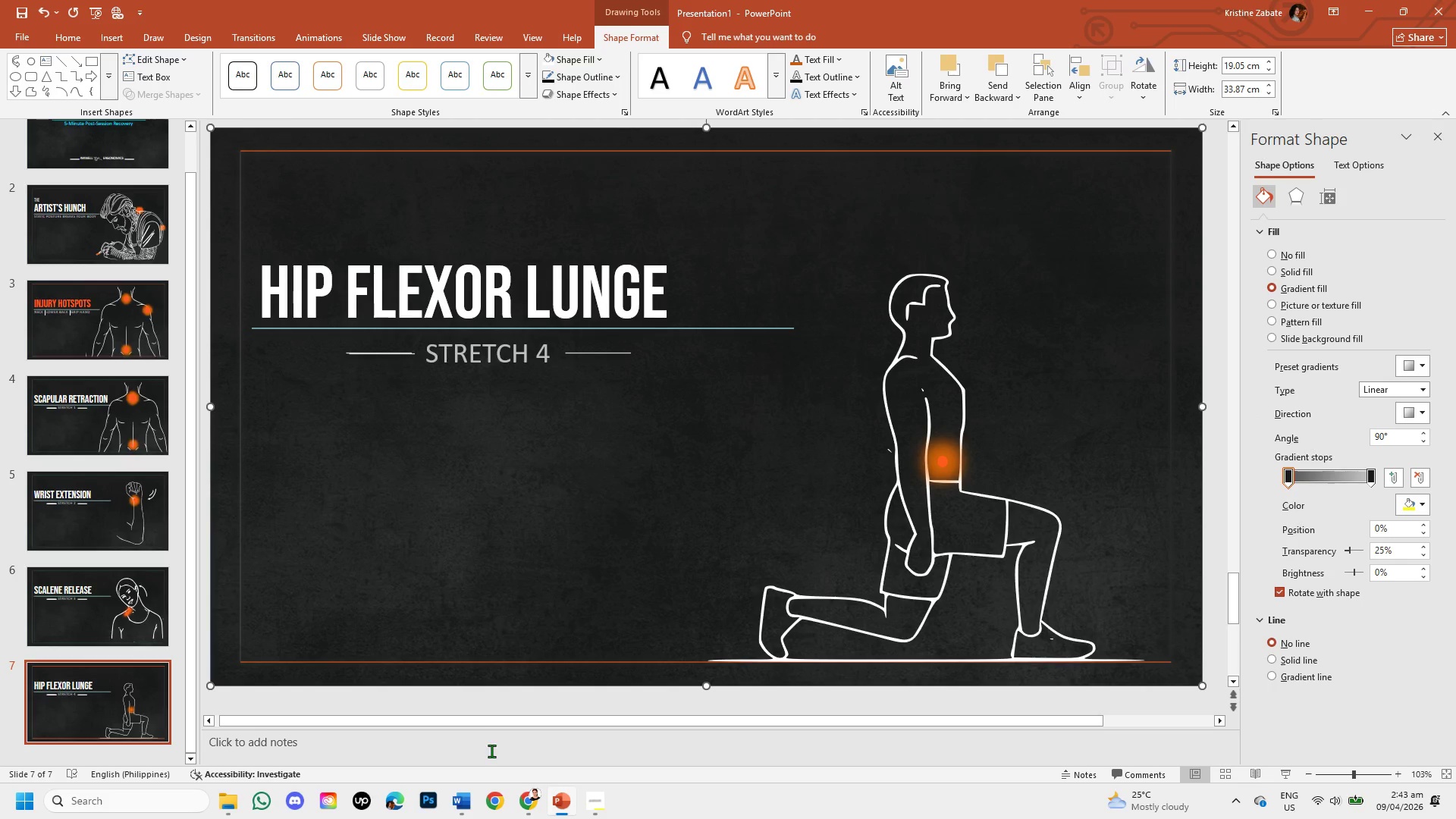 
left_click([530, 696])
 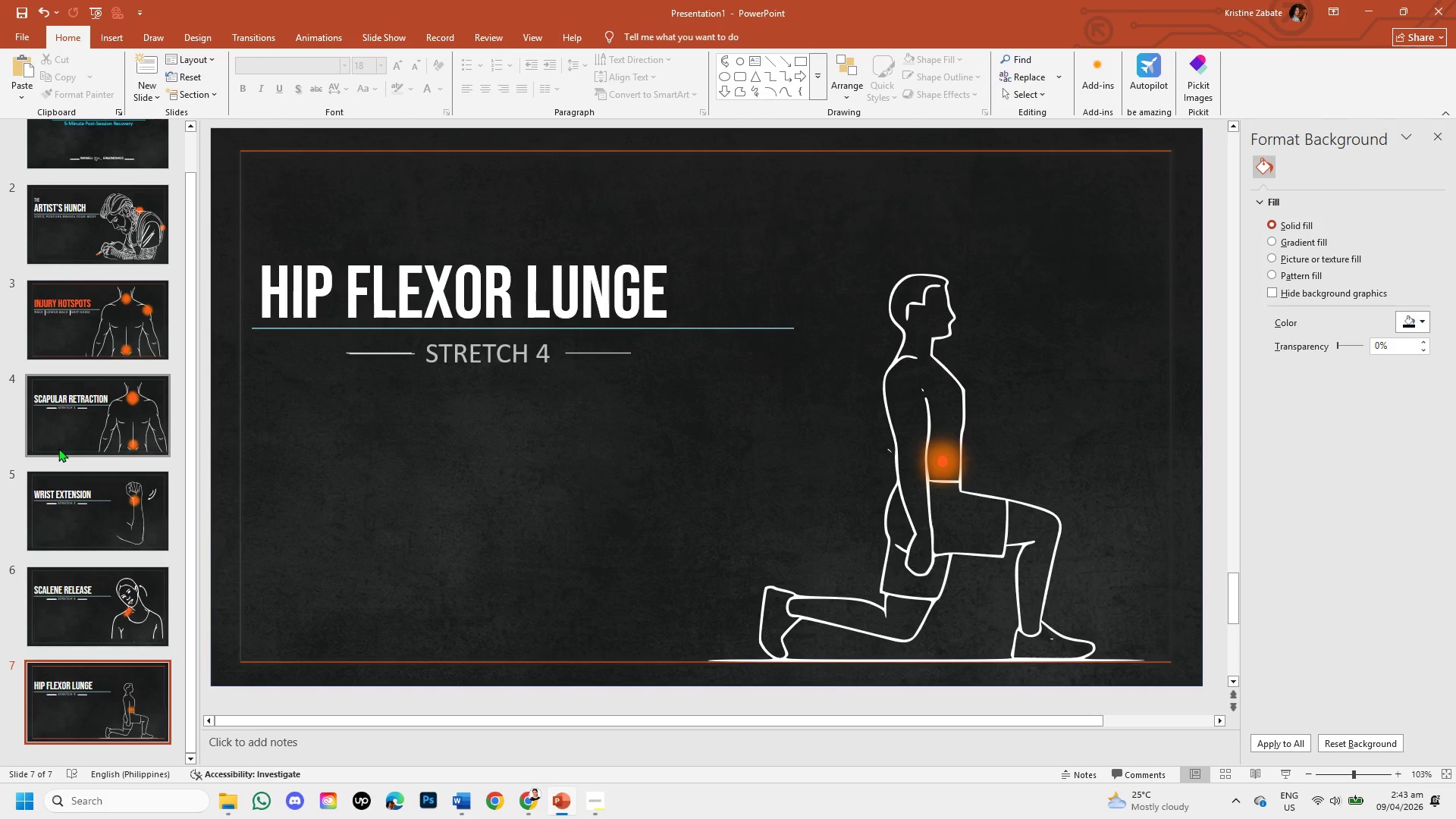 
left_click([77, 603])
 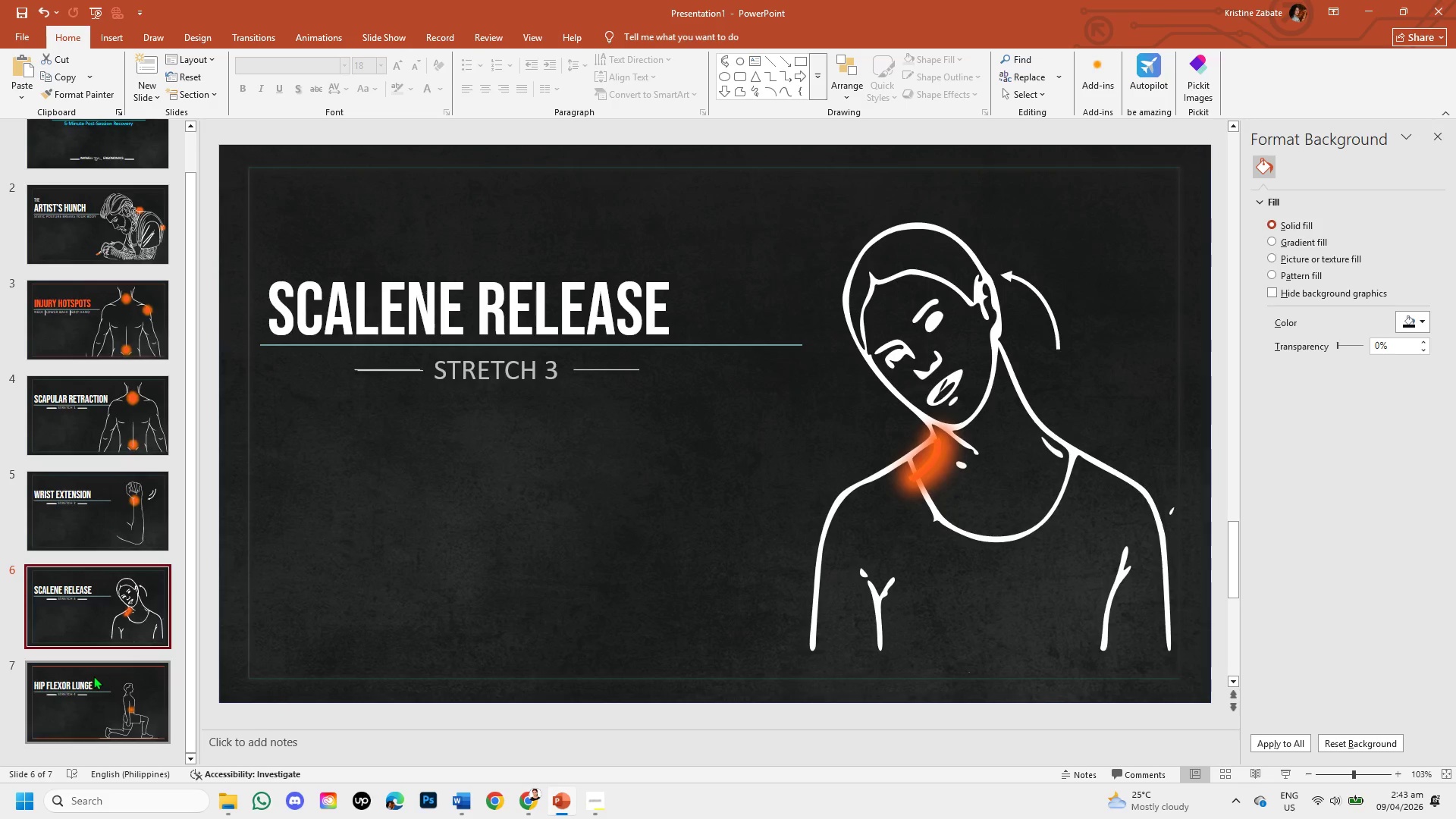 
left_click([108, 533])
 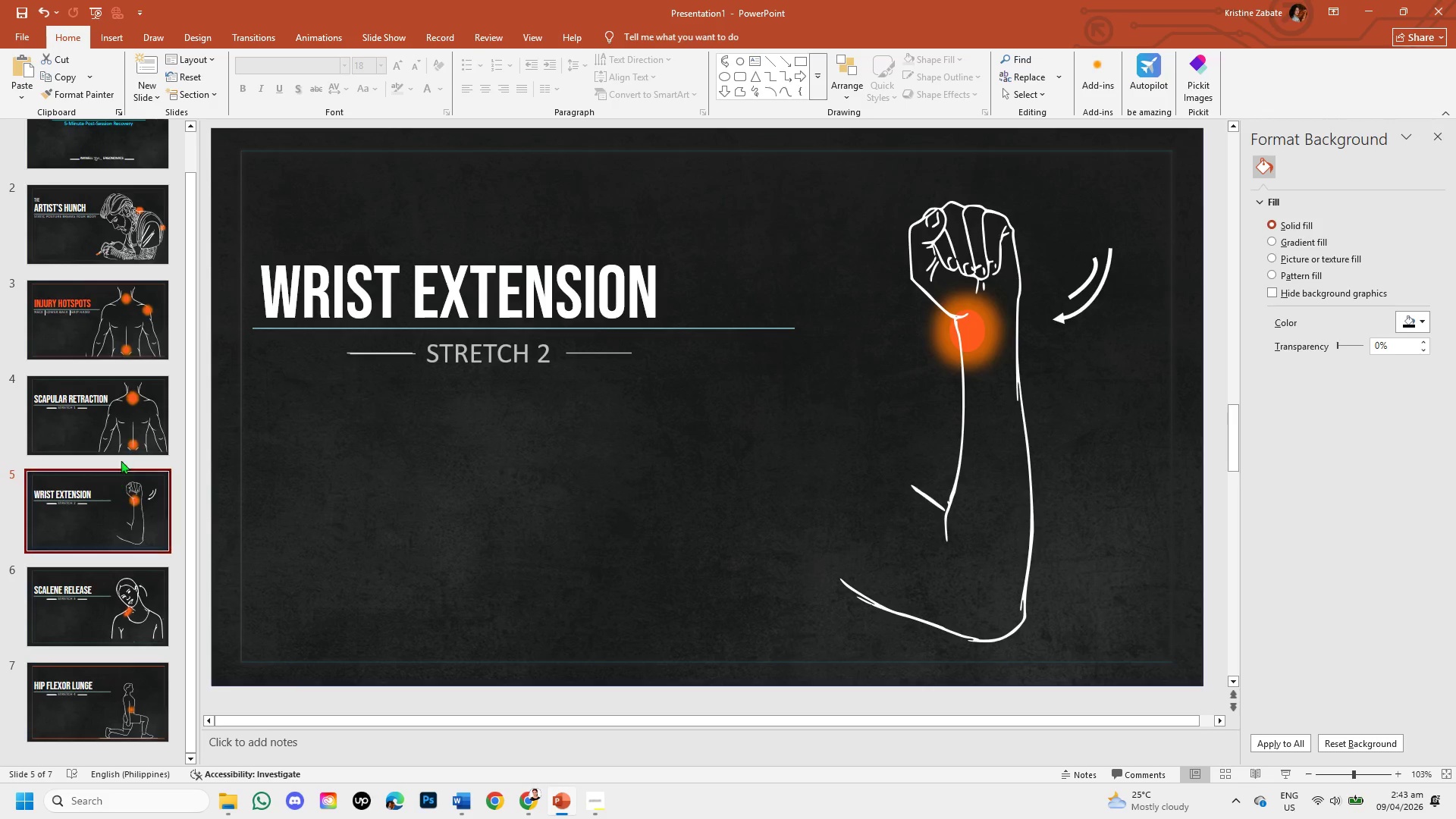 
left_click([121, 425])
 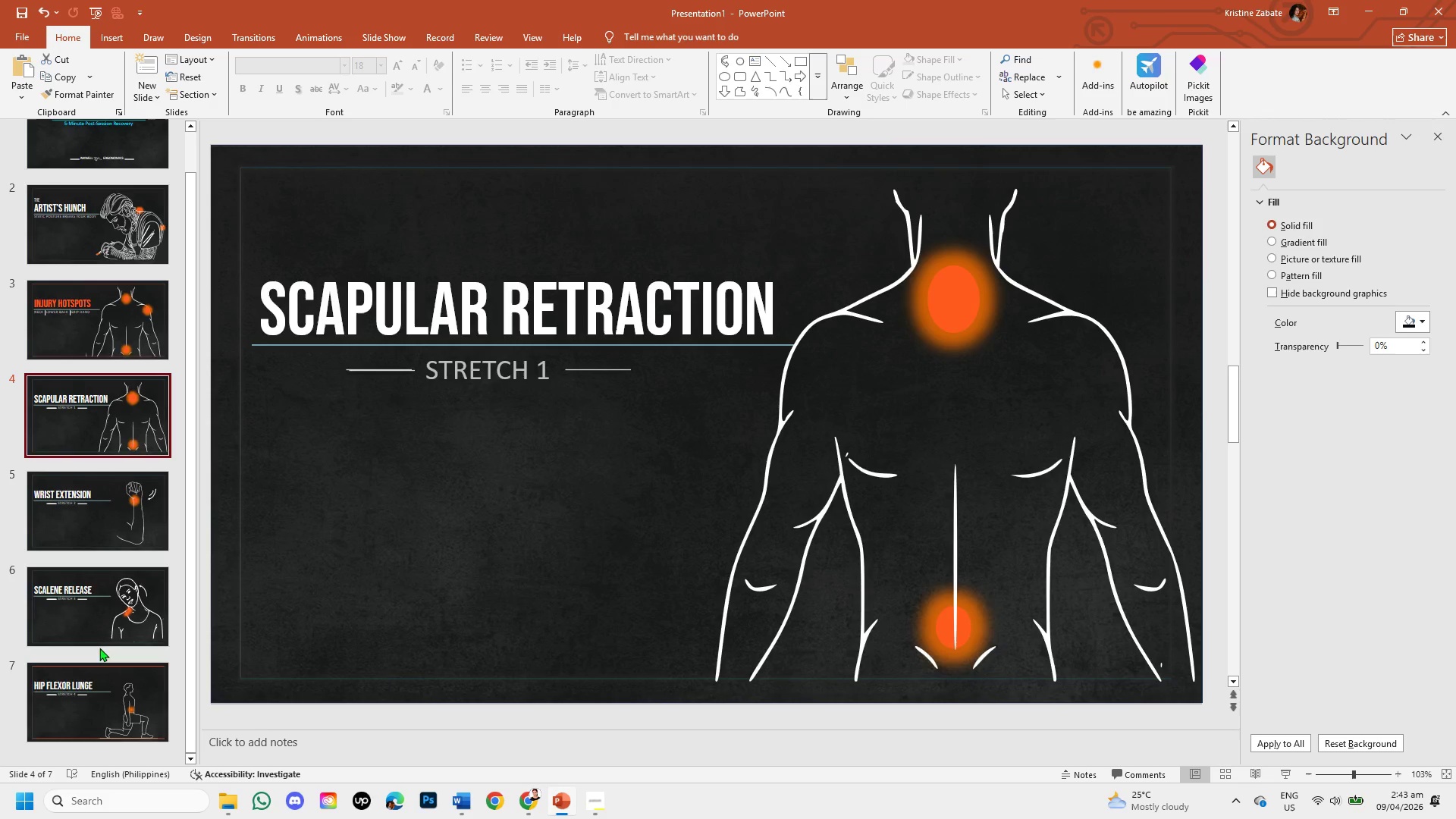 
left_click([93, 701])
 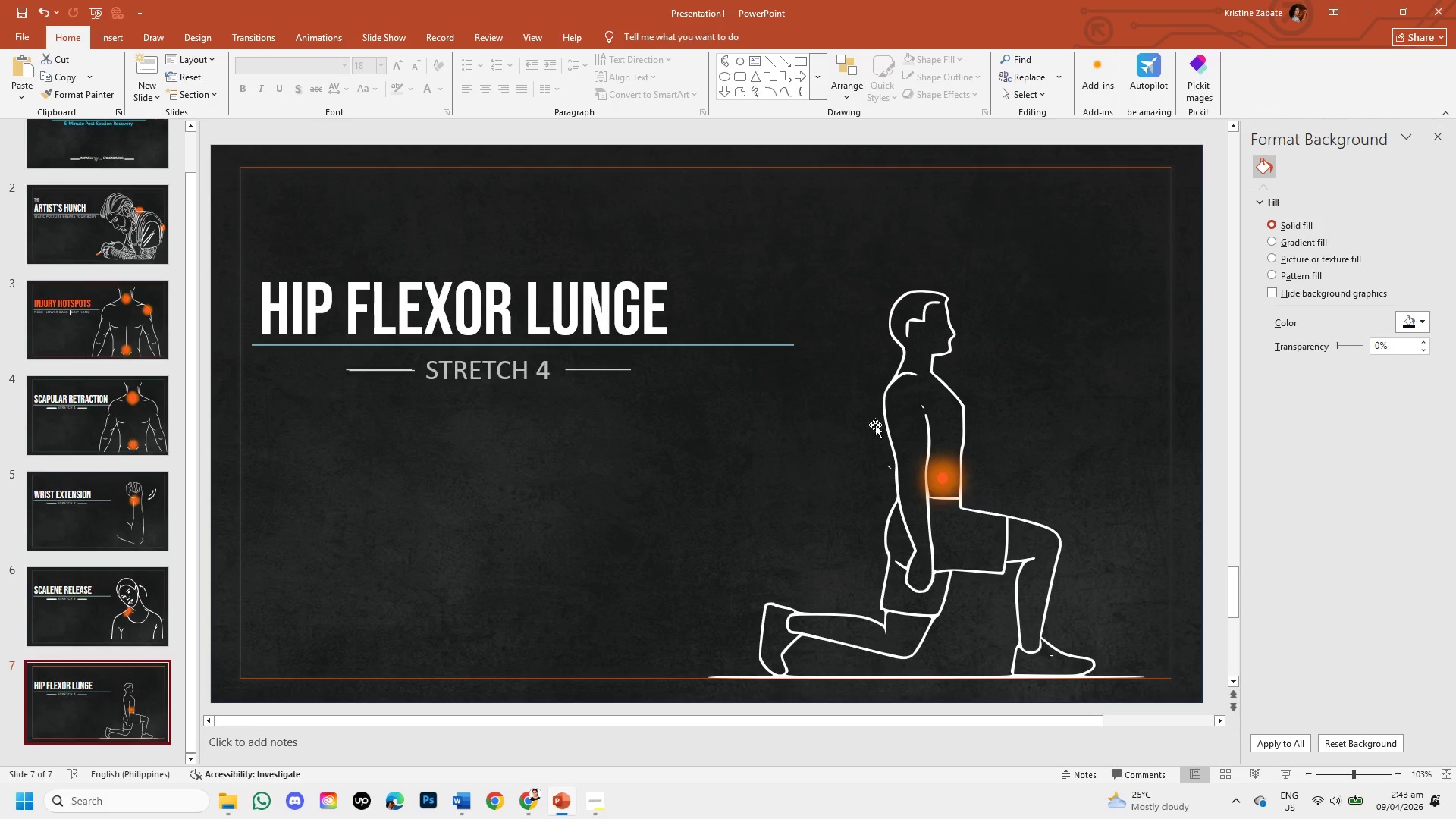 
left_click([921, 388])
 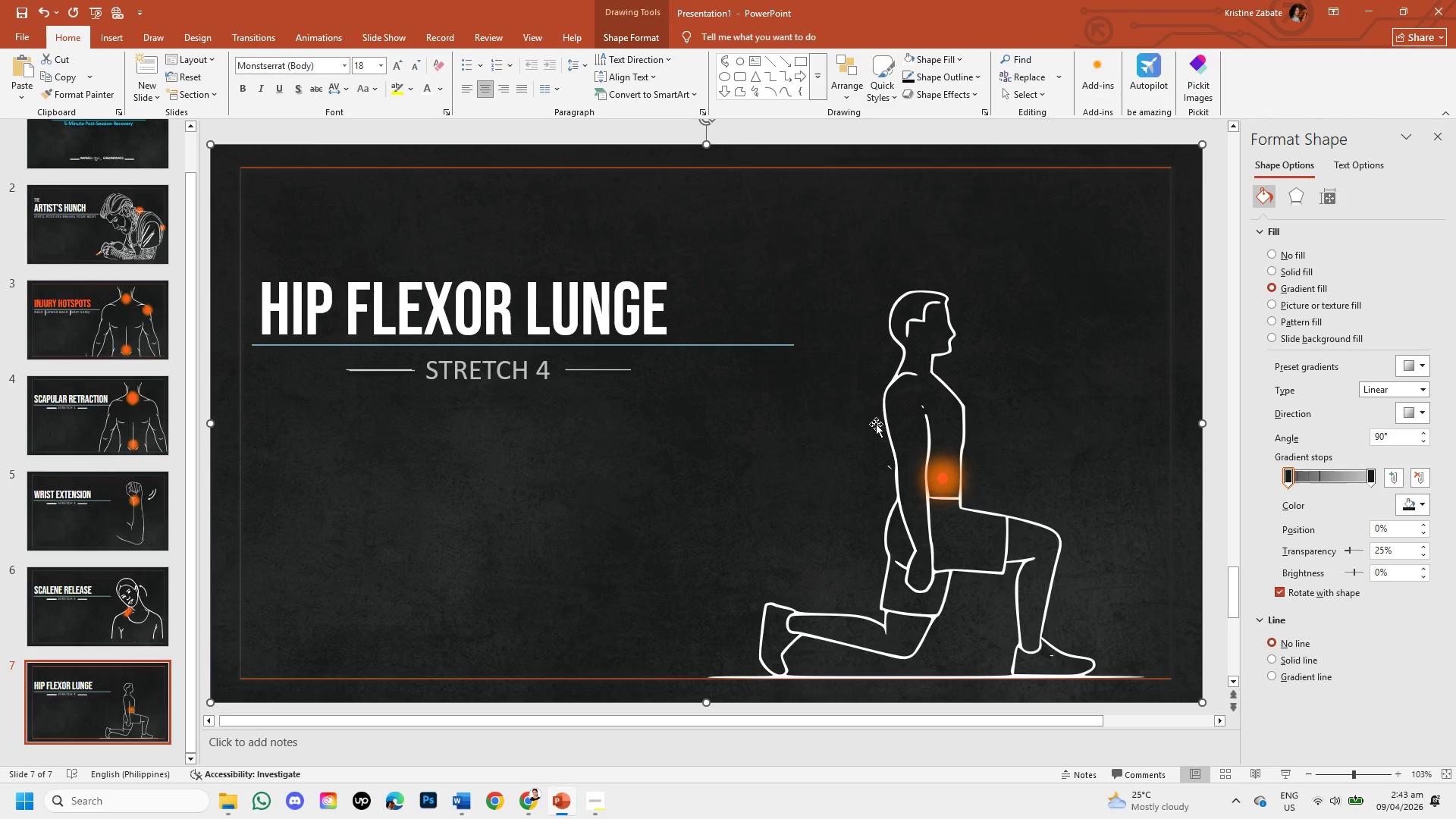 
double_click([881, 427])
 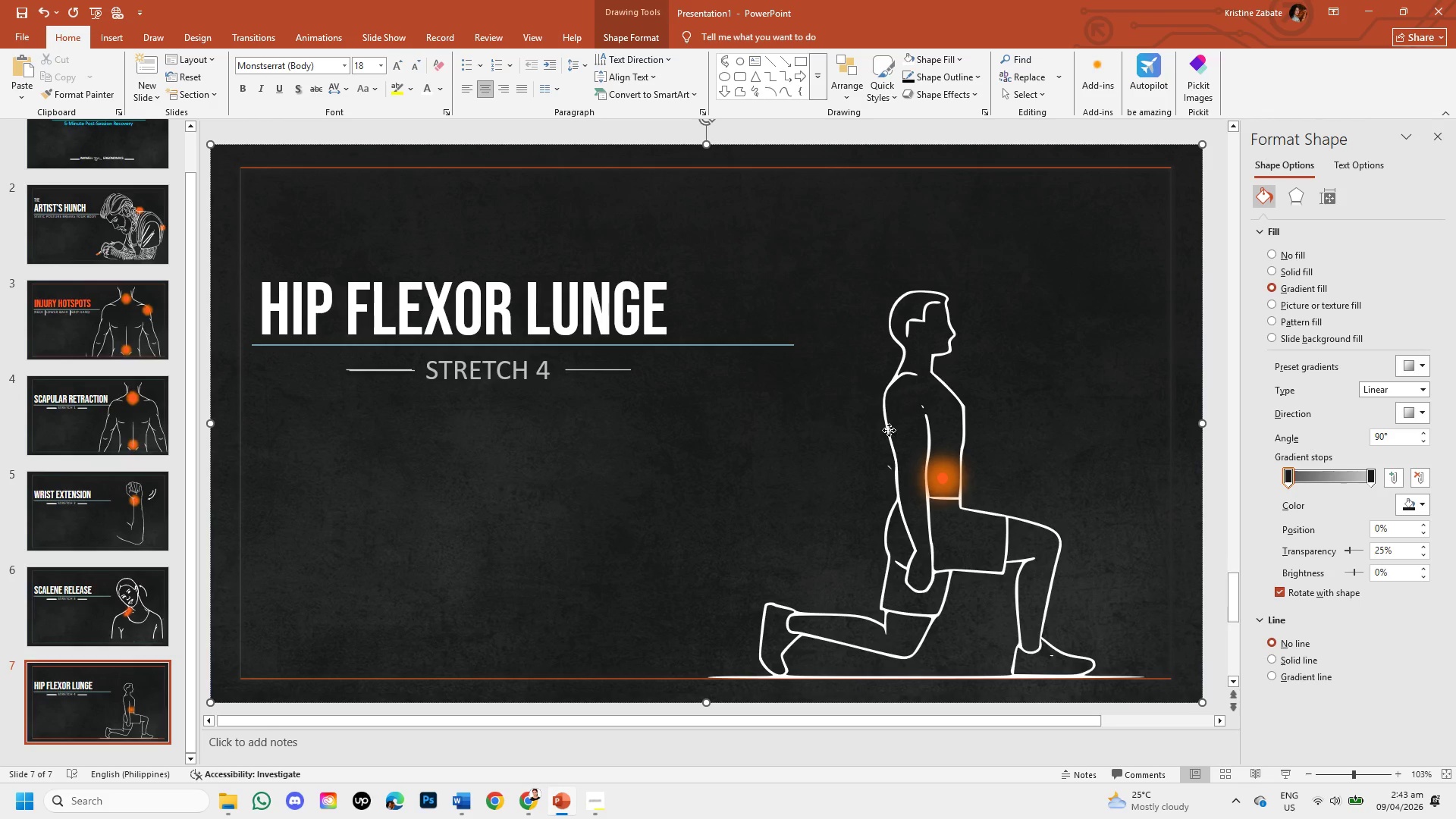 
triple_click([889, 430])
 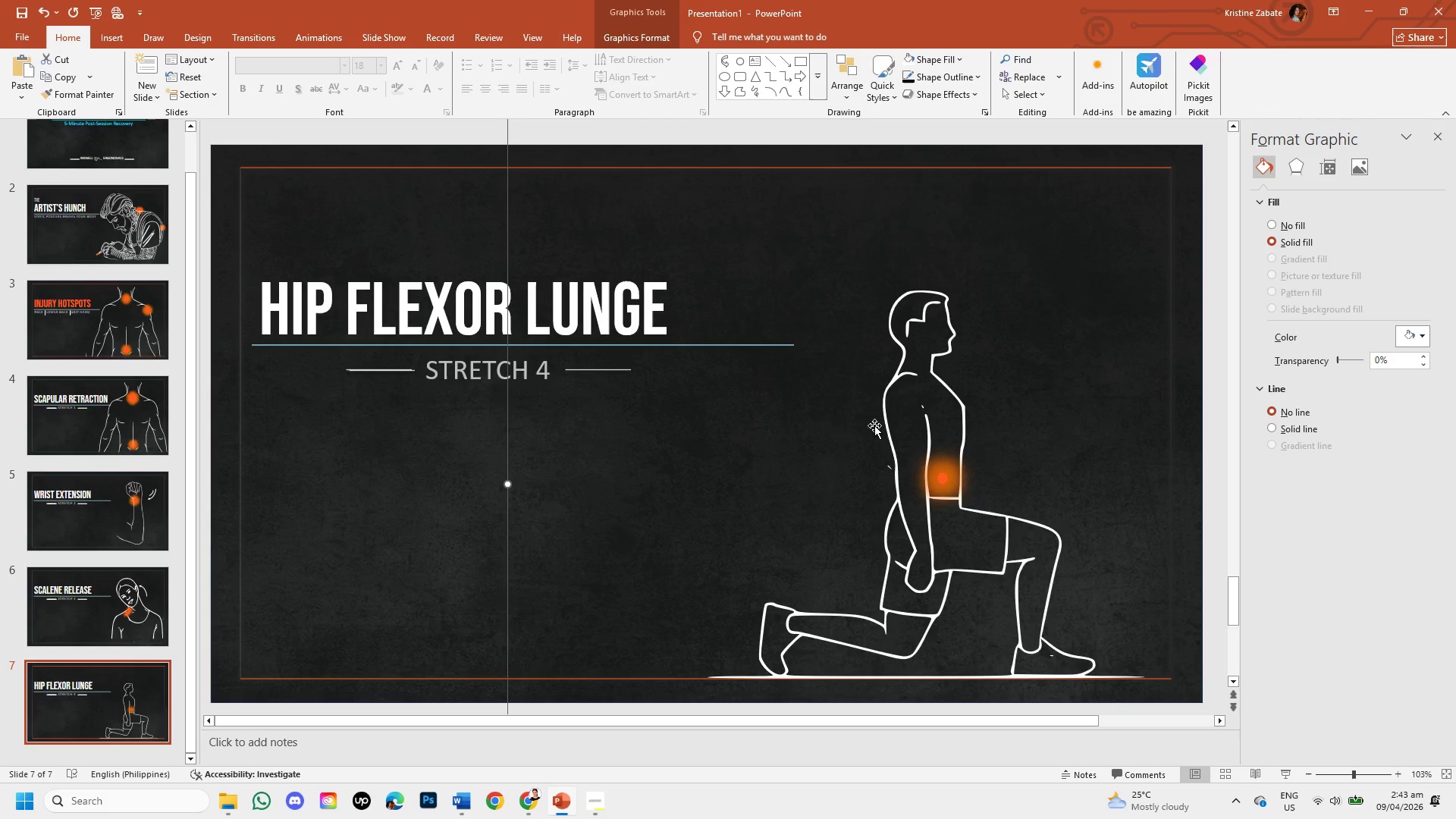 
scroll: coordinate [874, 421], scroll_direction: up, amount: 3.0
 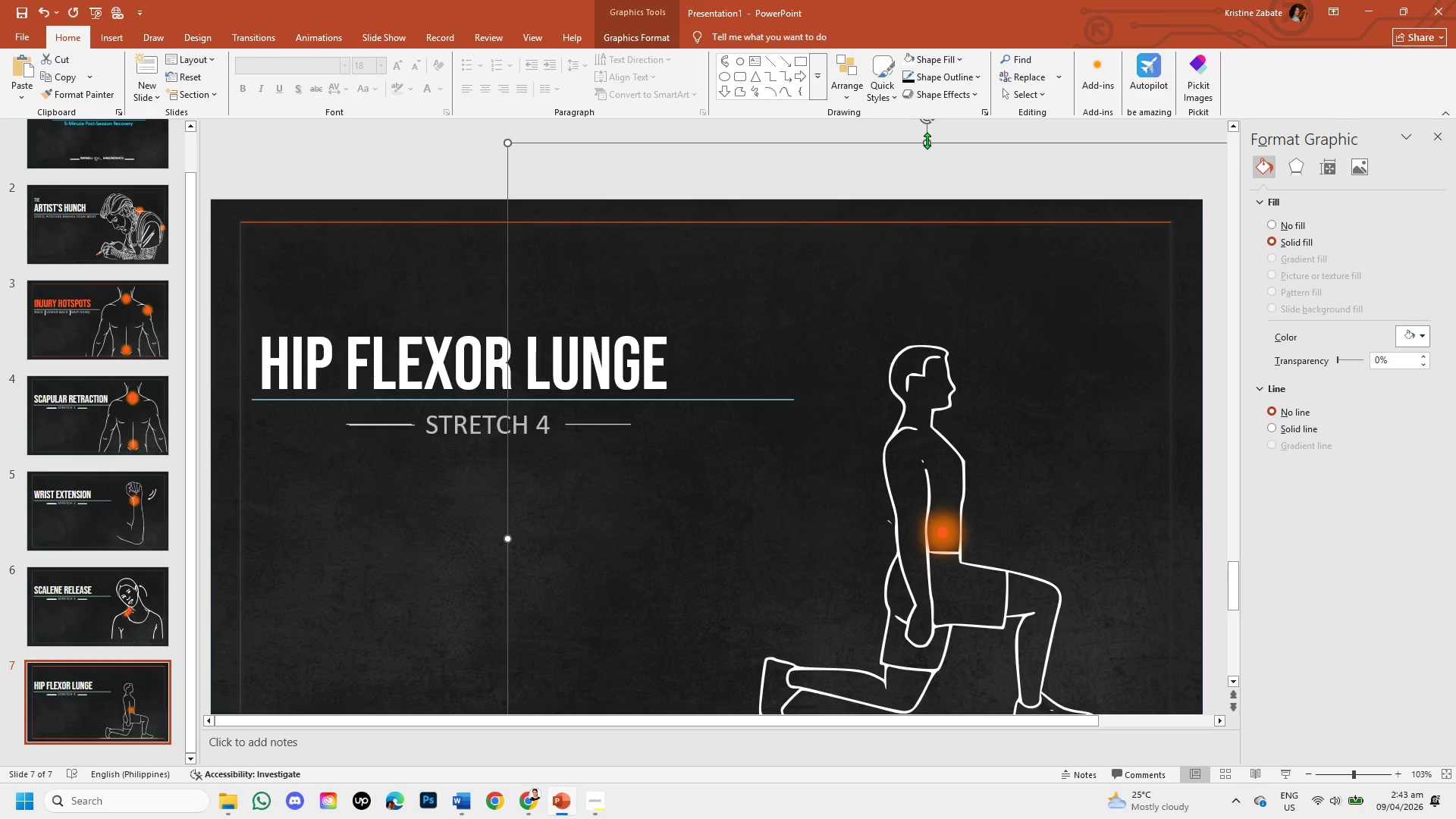 
left_click_drag(start_coordinate=[927, 140], to_coordinate=[941, 42])
 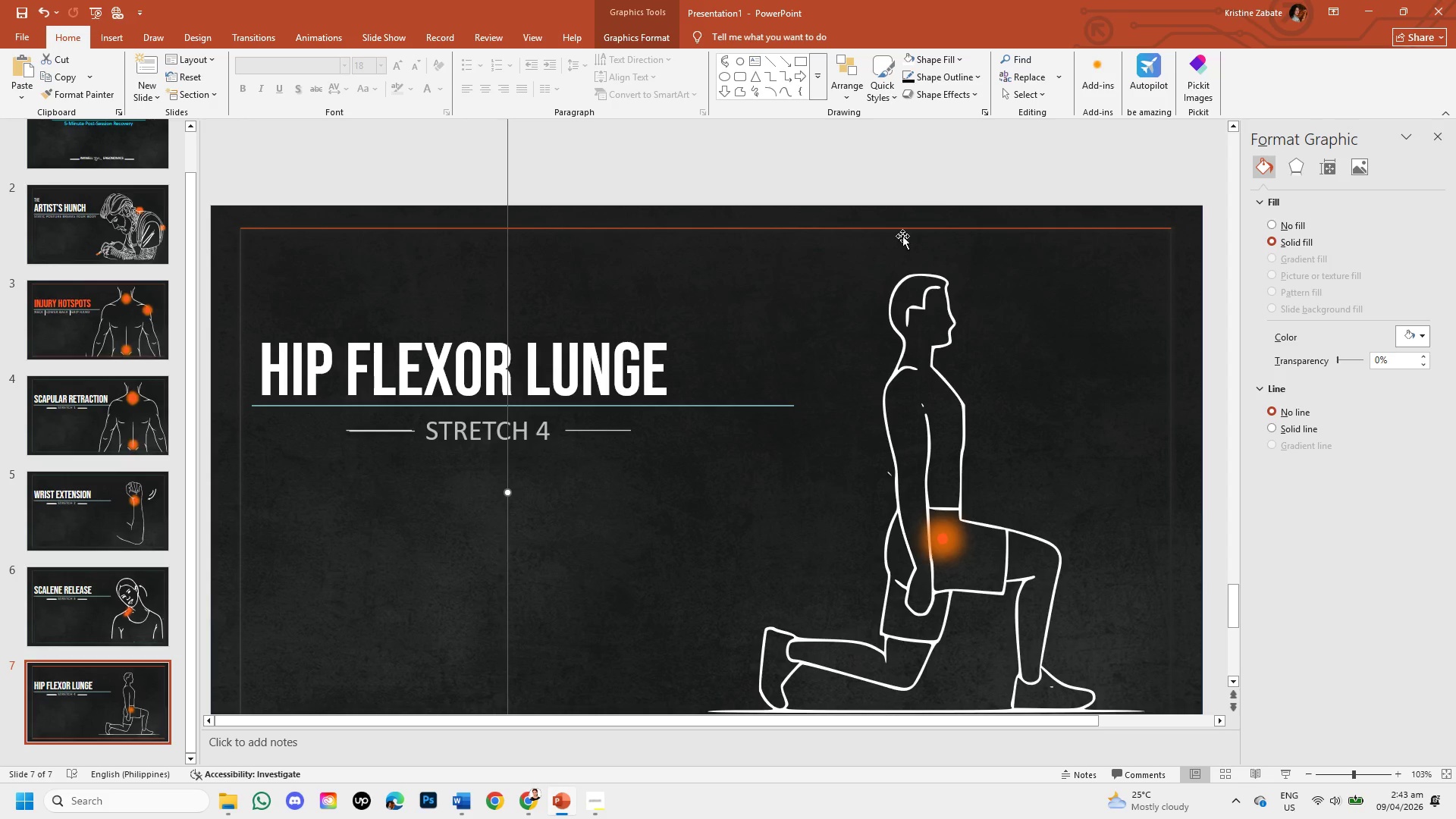 
scroll: coordinate [885, 409], scroll_direction: down, amount: 4.0
 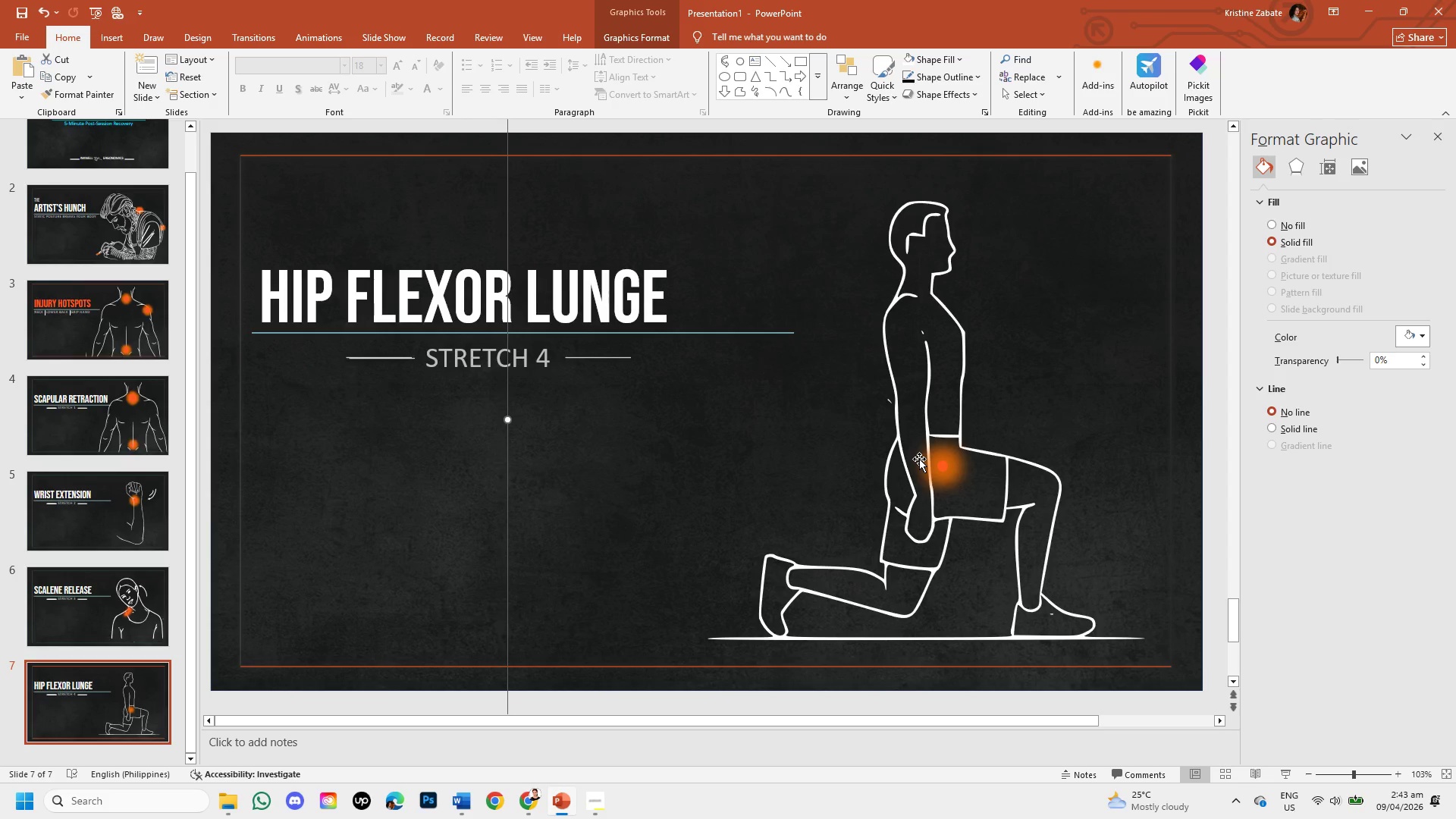 
left_click([919, 459])
 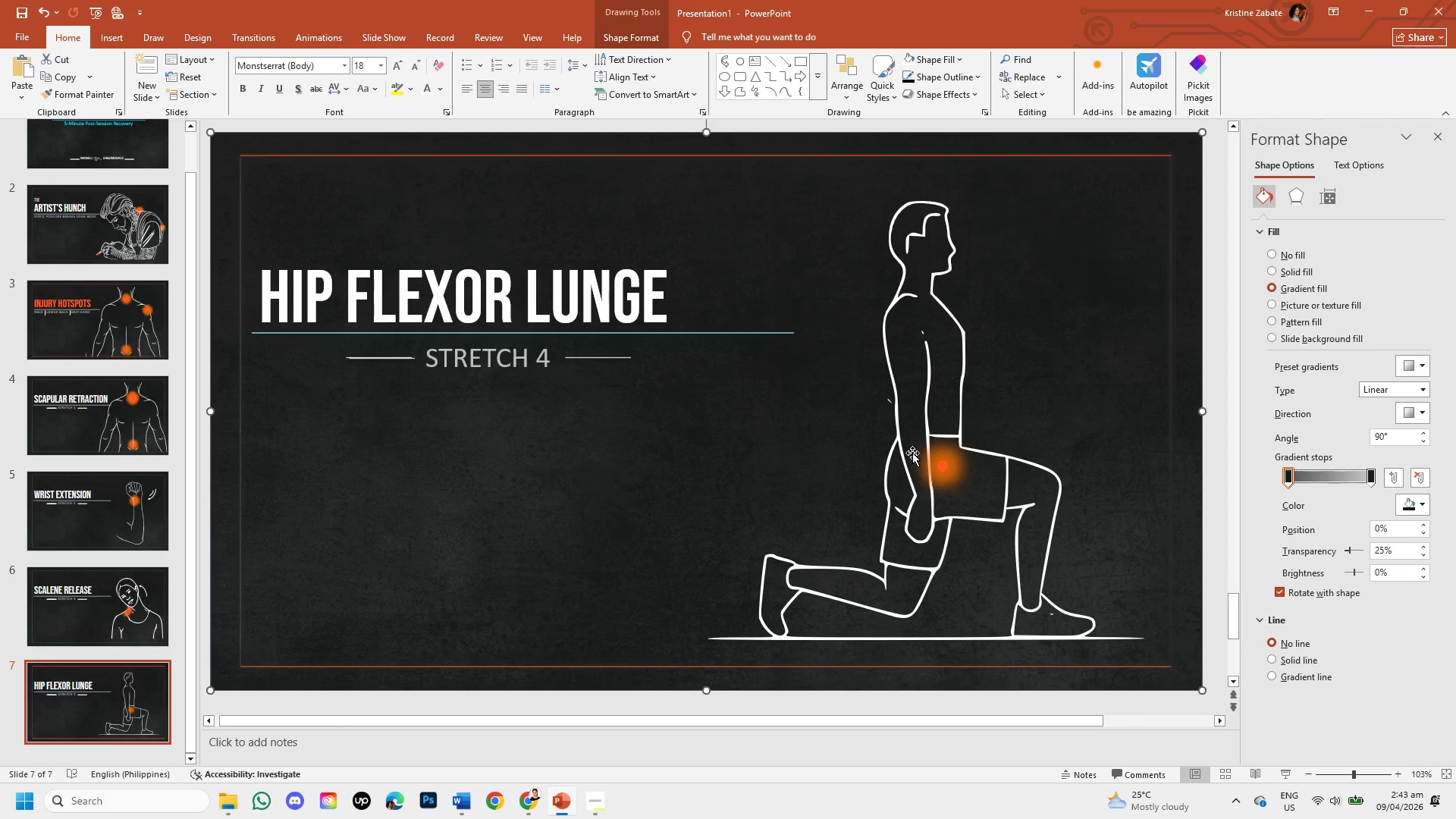 
scroll: coordinate [912, 453], scroll_direction: down, amount: 2.0
 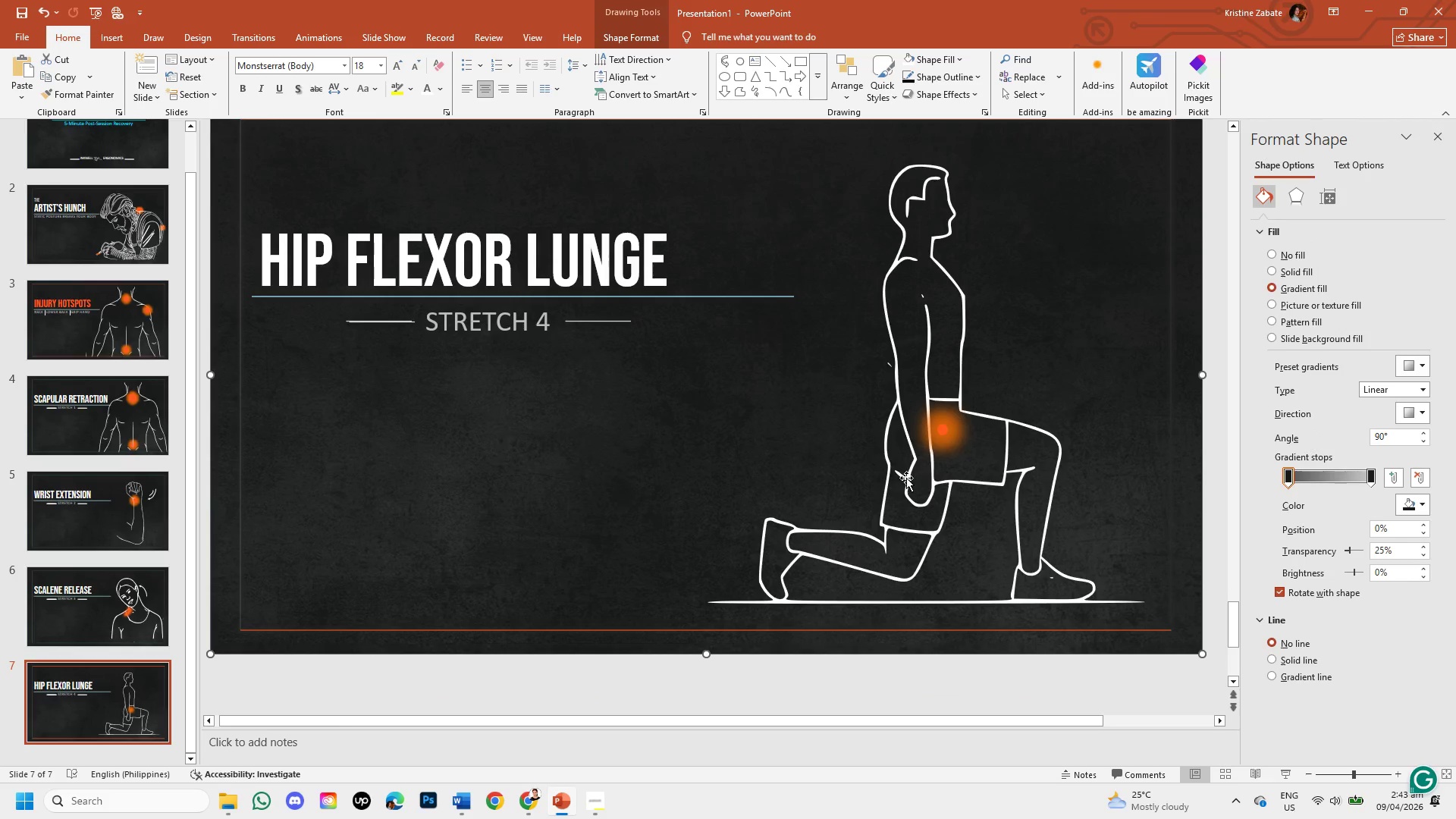 
left_click([906, 478])
 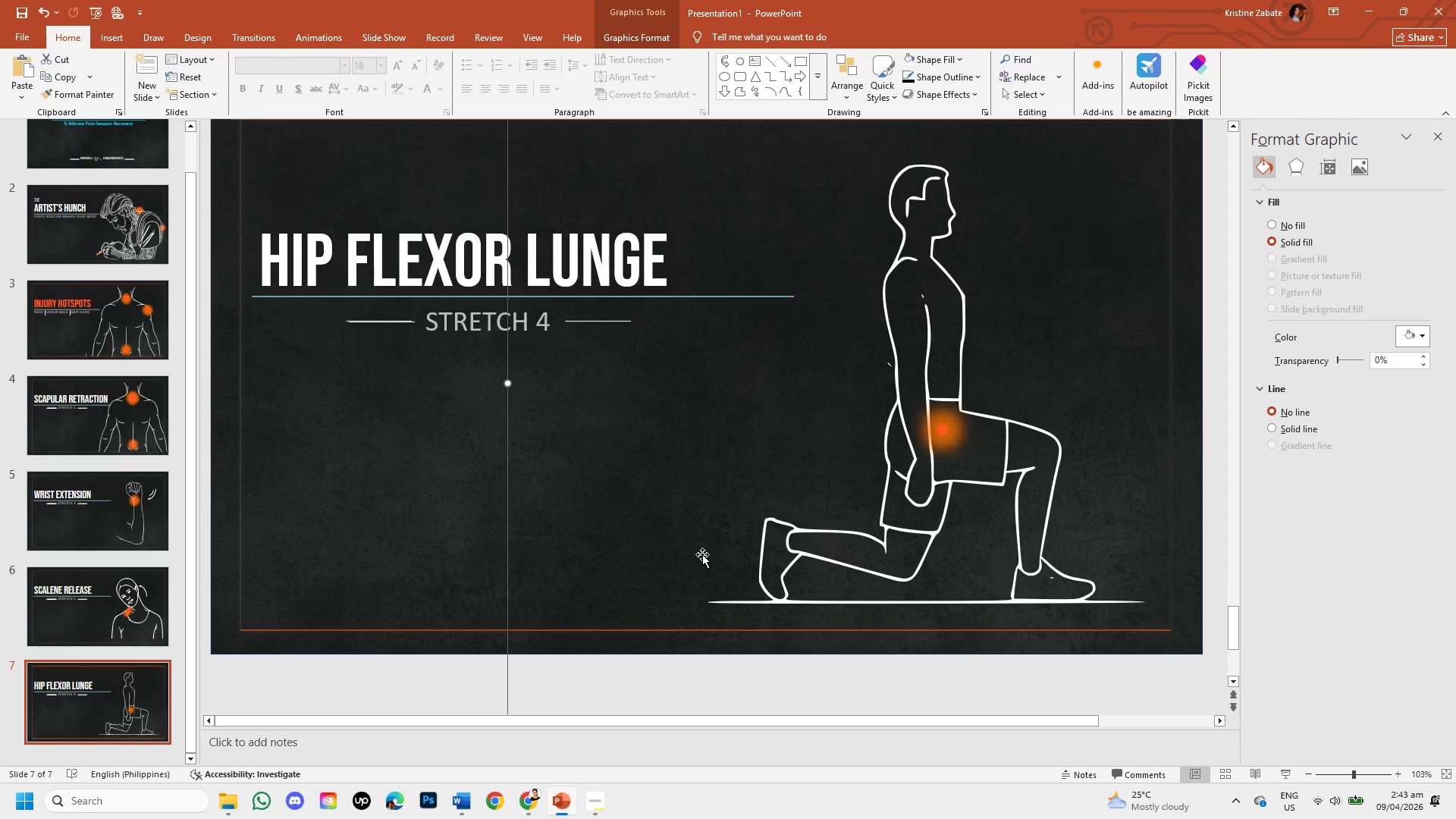 
scroll: coordinate [752, 538], scroll_direction: down, amount: 8.0
 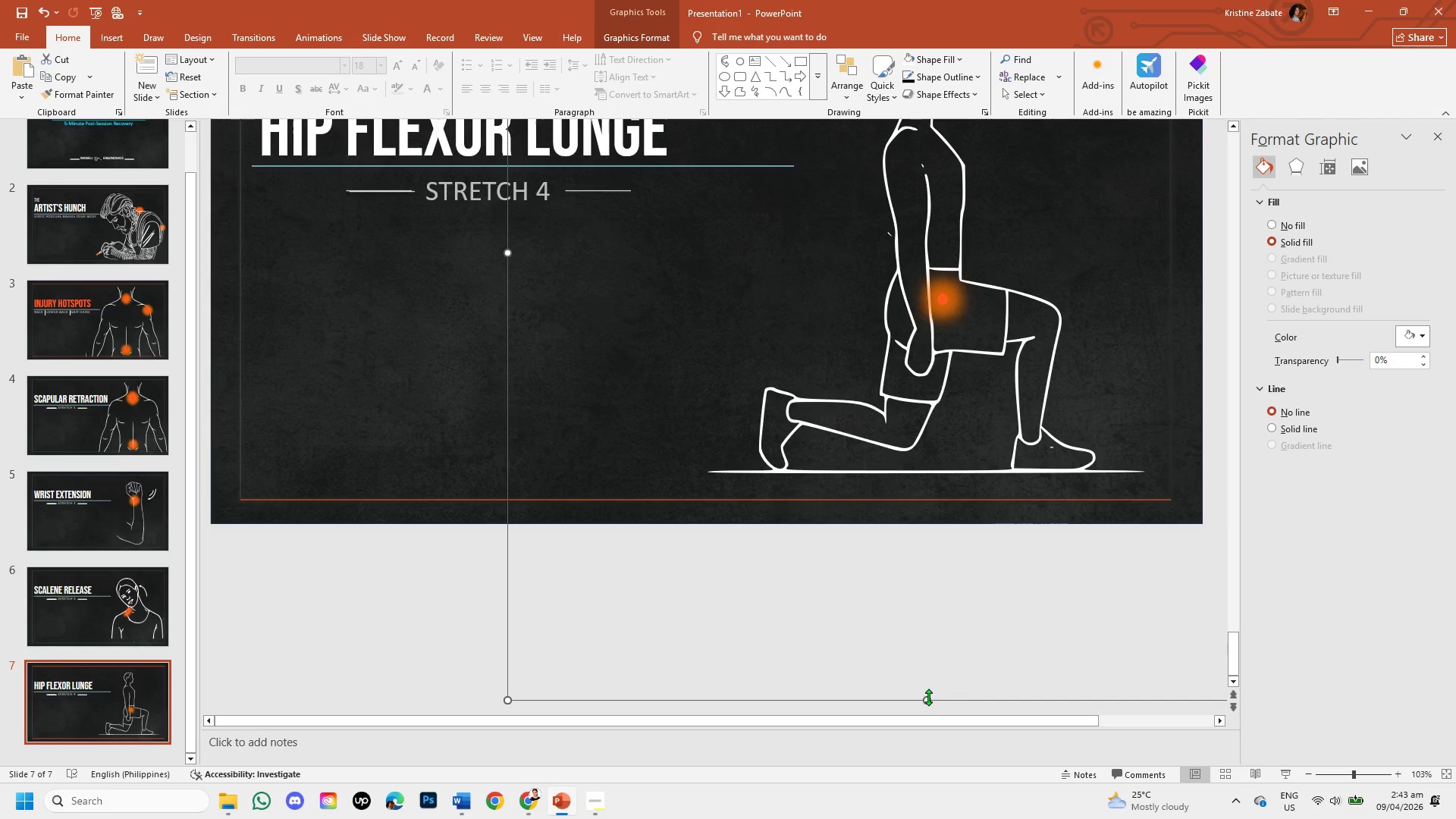 
left_click_drag(start_coordinate=[928, 698], to_coordinate=[942, 758])
 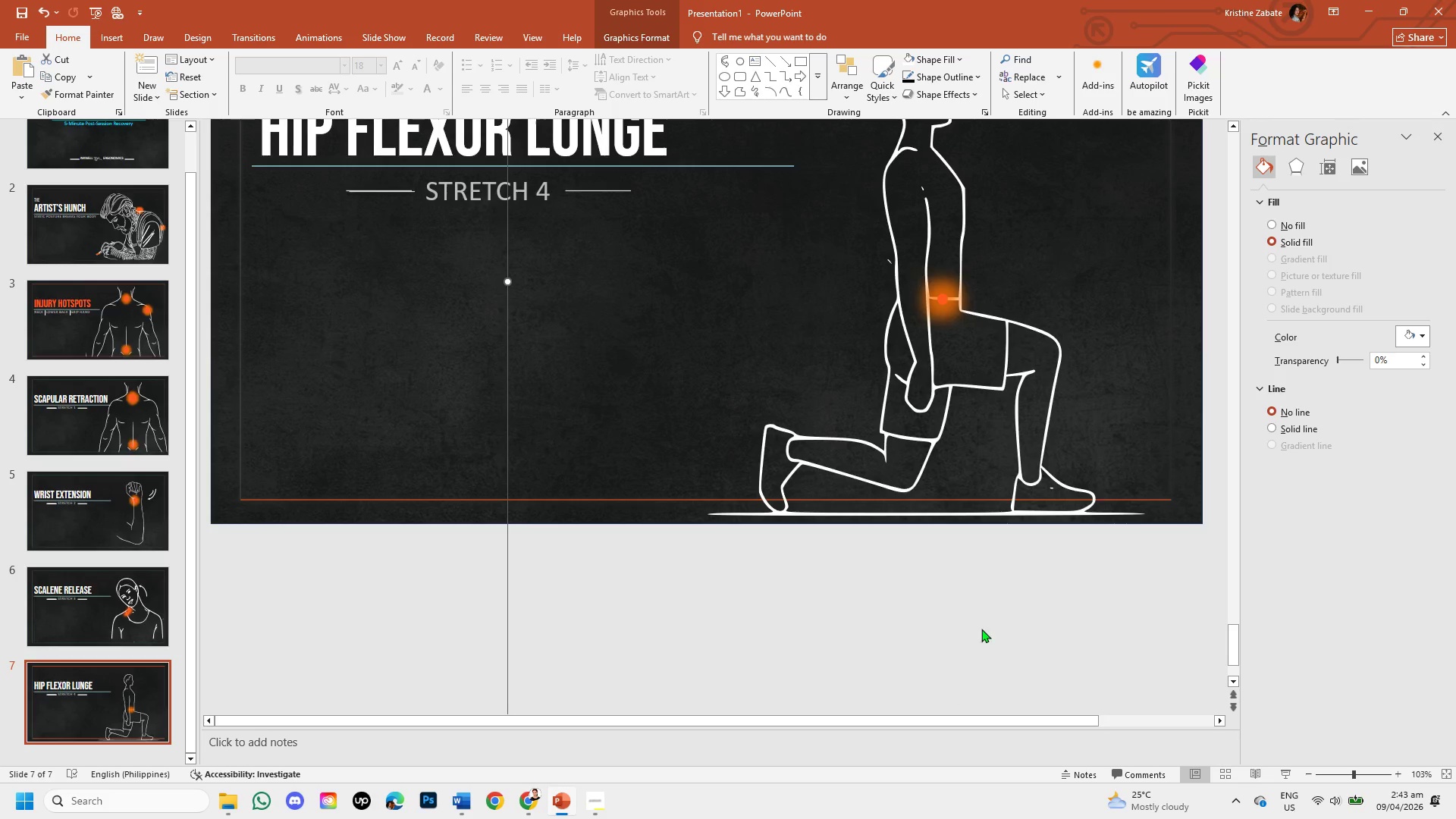 
scroll: coordinate [992, 582], scroll_direction: up, amount: 11.0
 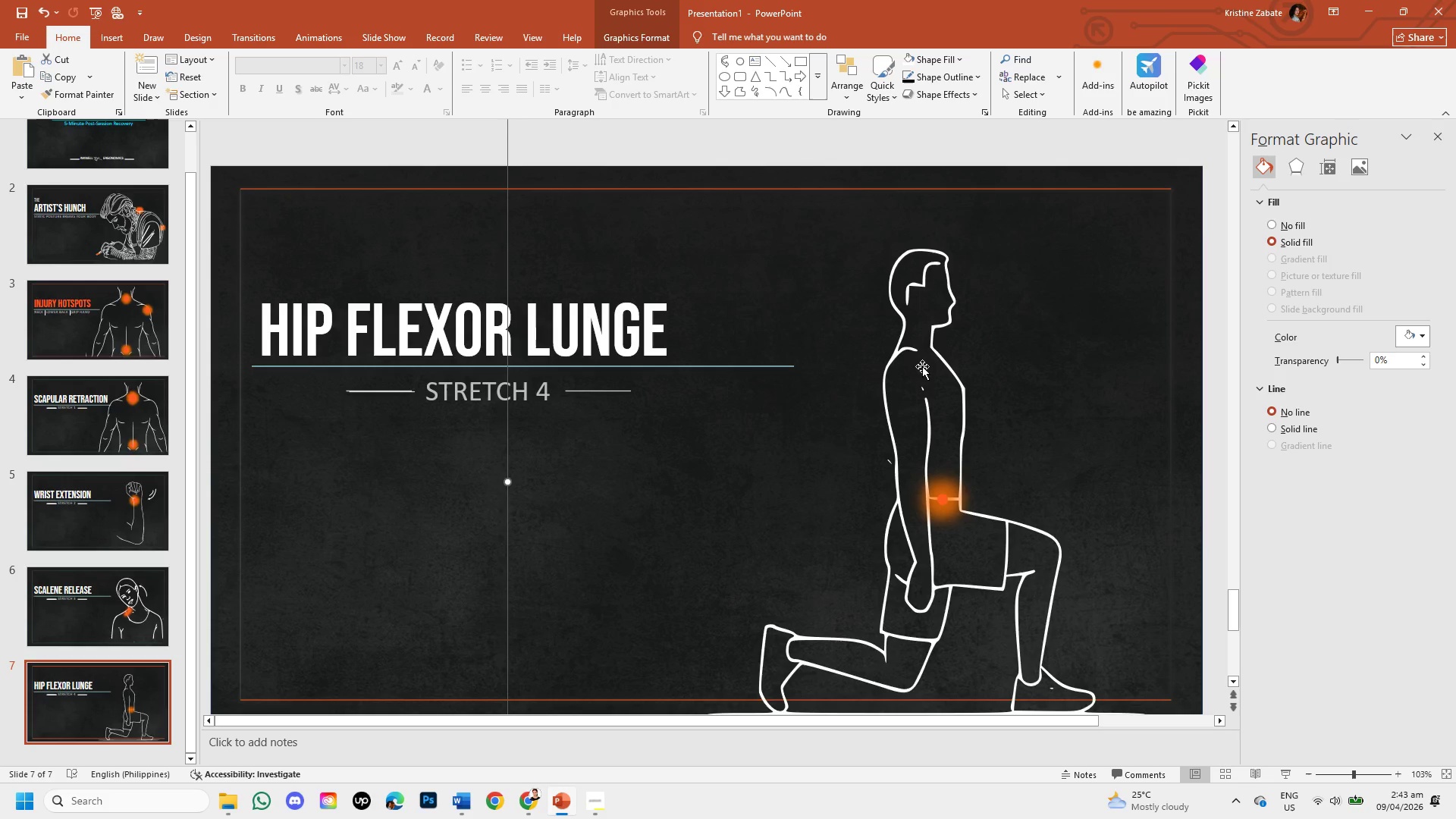 
left_click([922, 366])
 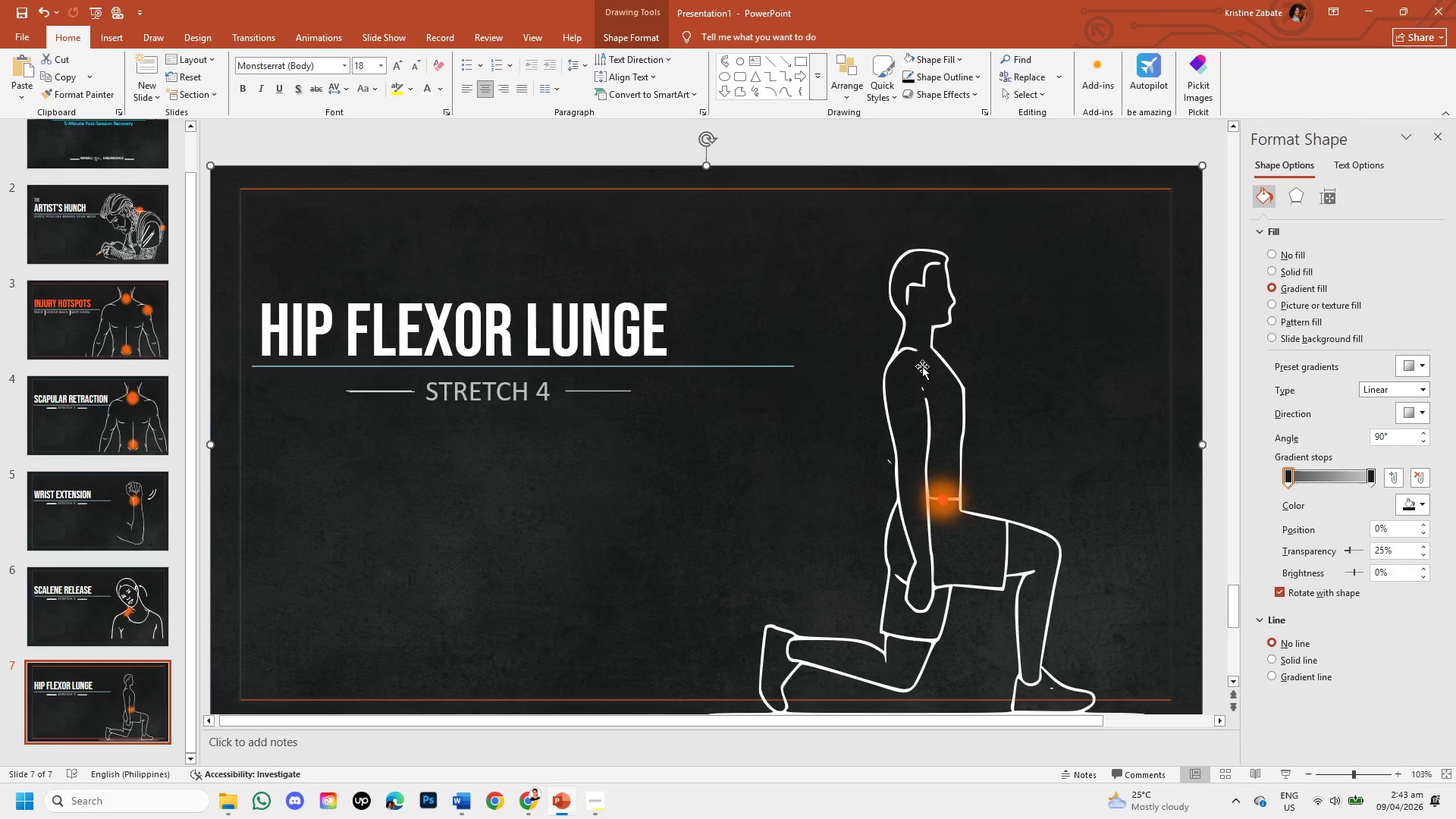 
scroll: coordinate [922, 366], scroll_direction: down, amount: 3.0
 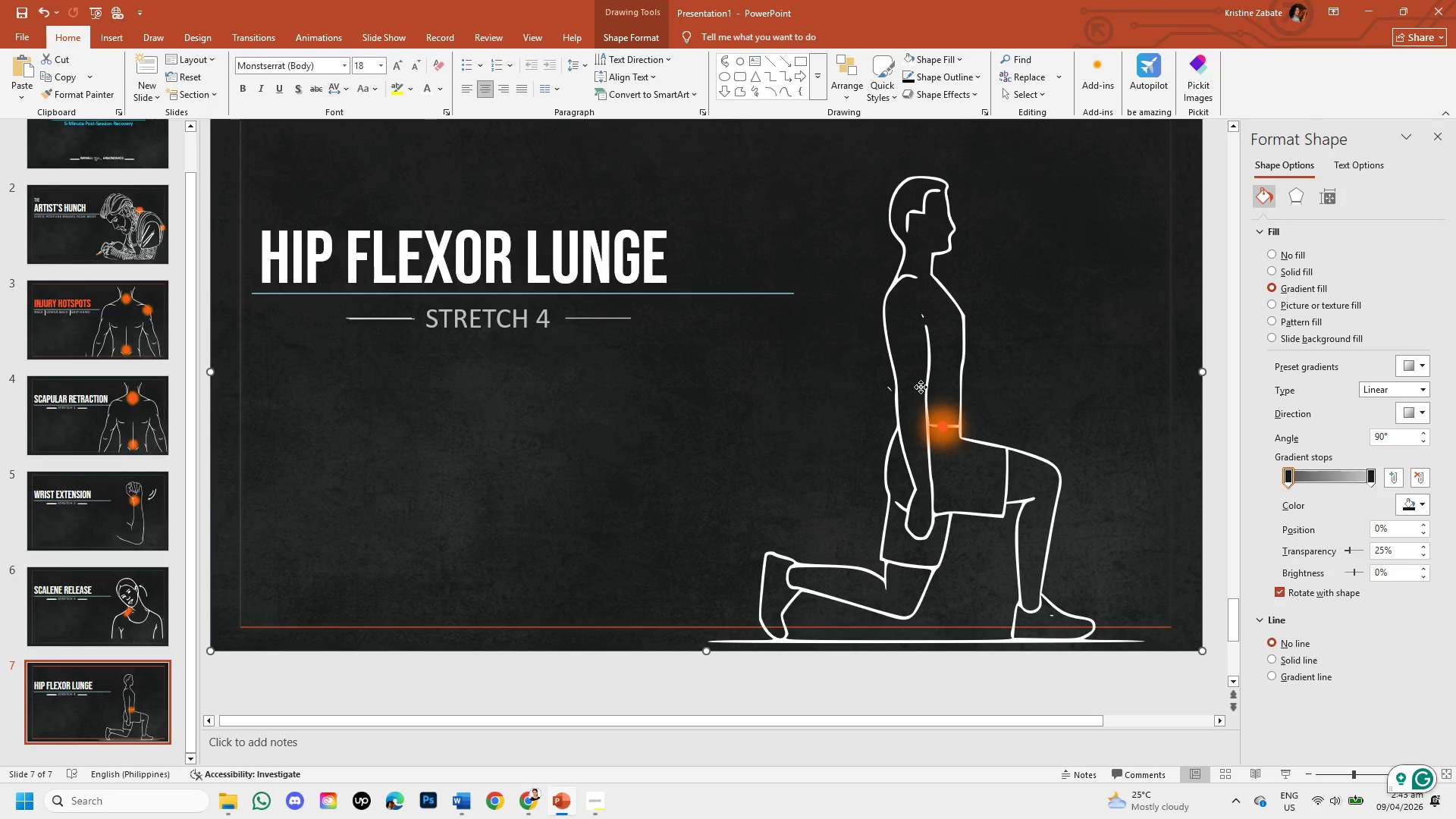 
left_click([921, 387])
 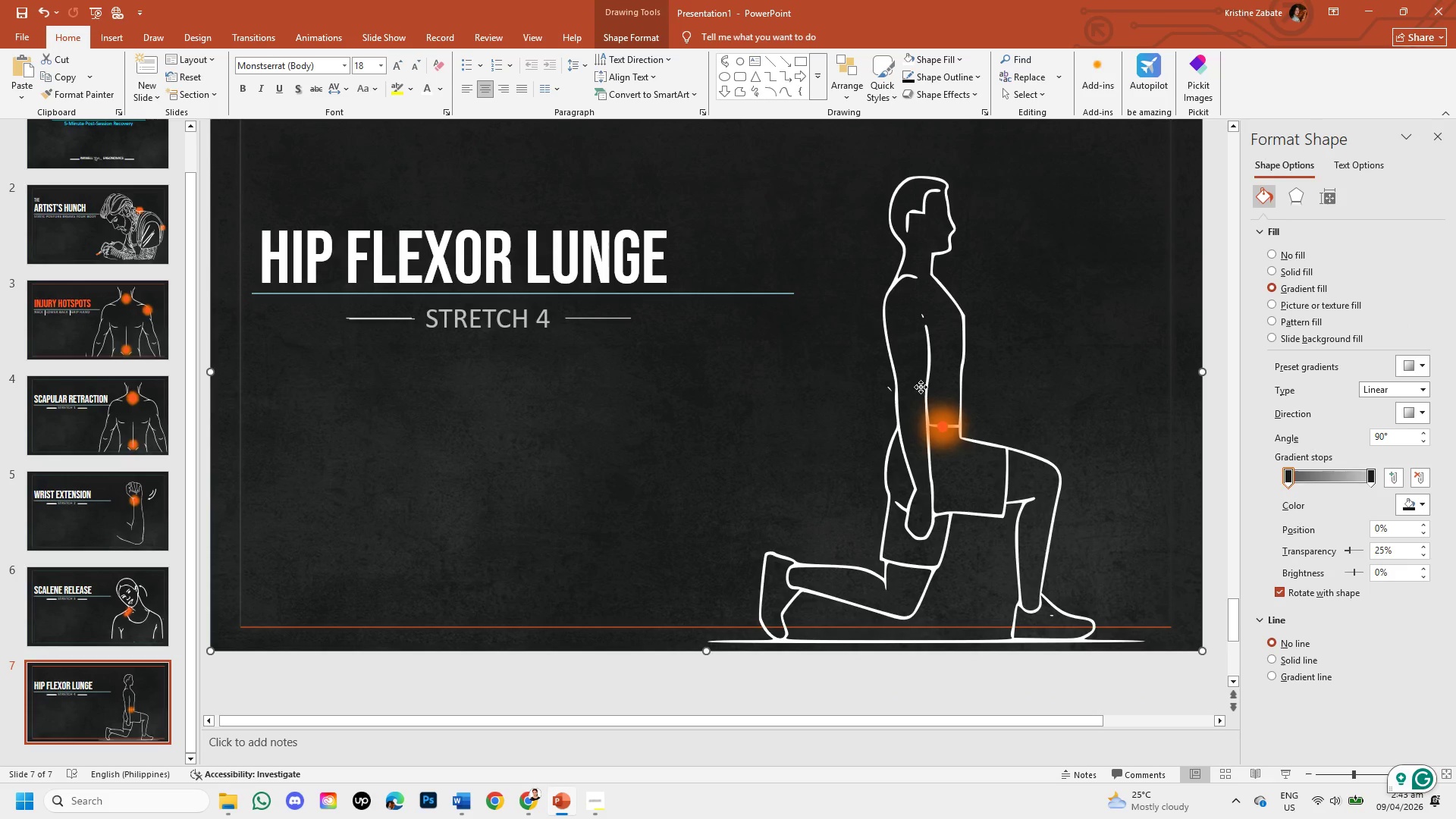 
left_click([921, 387])
 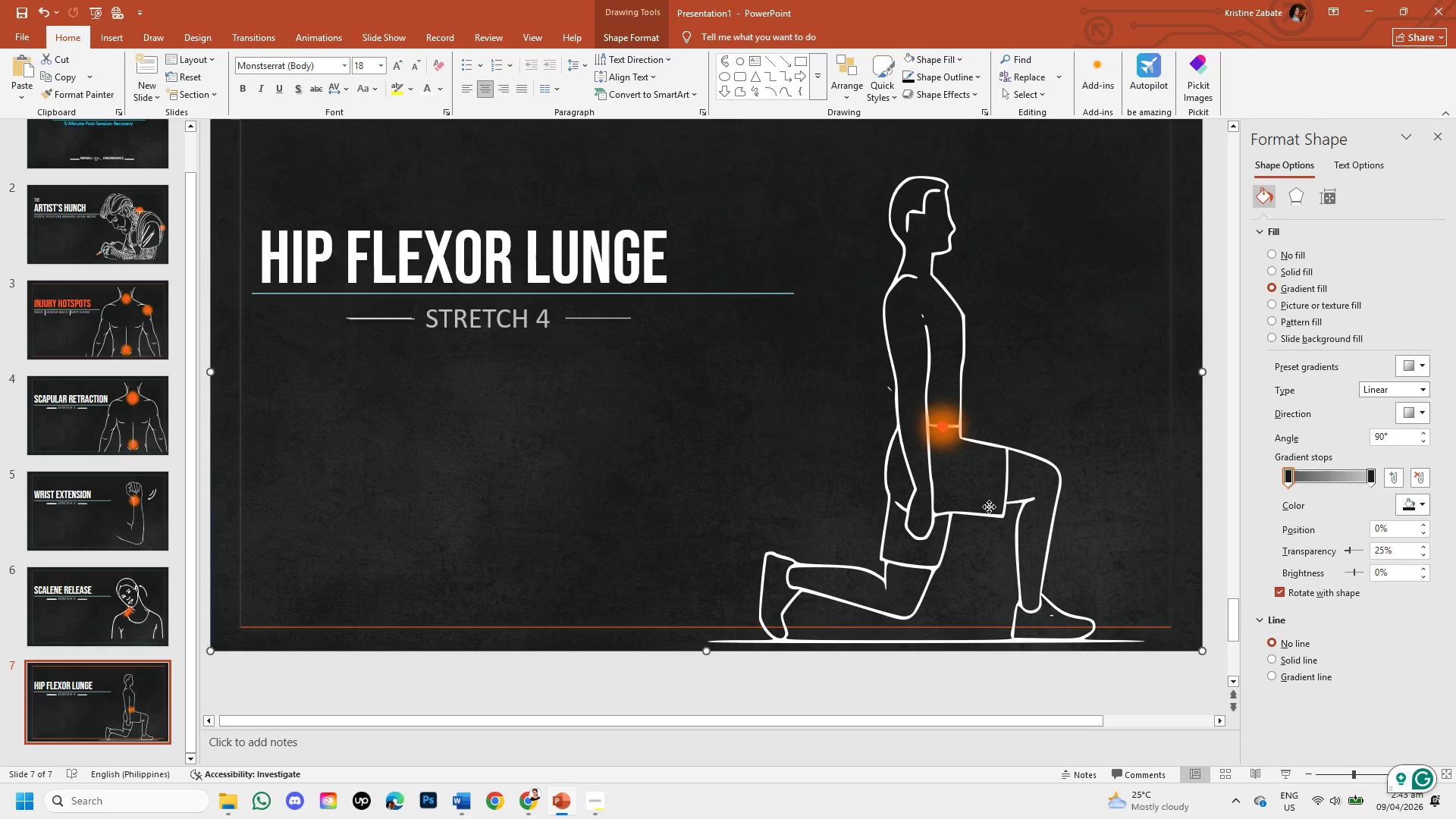 
double_click([989, 507])
 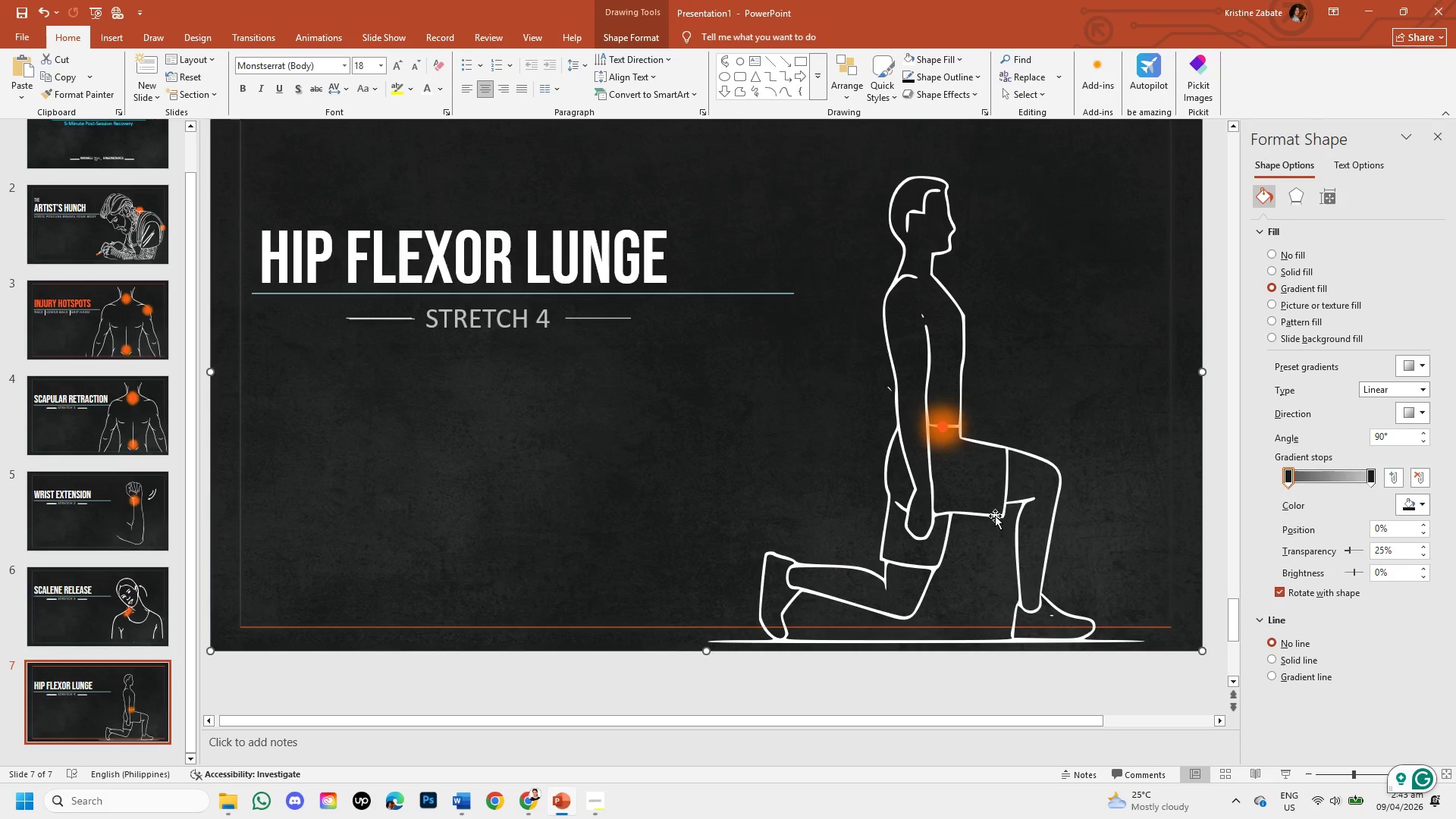 
triple_click([995, 516])
 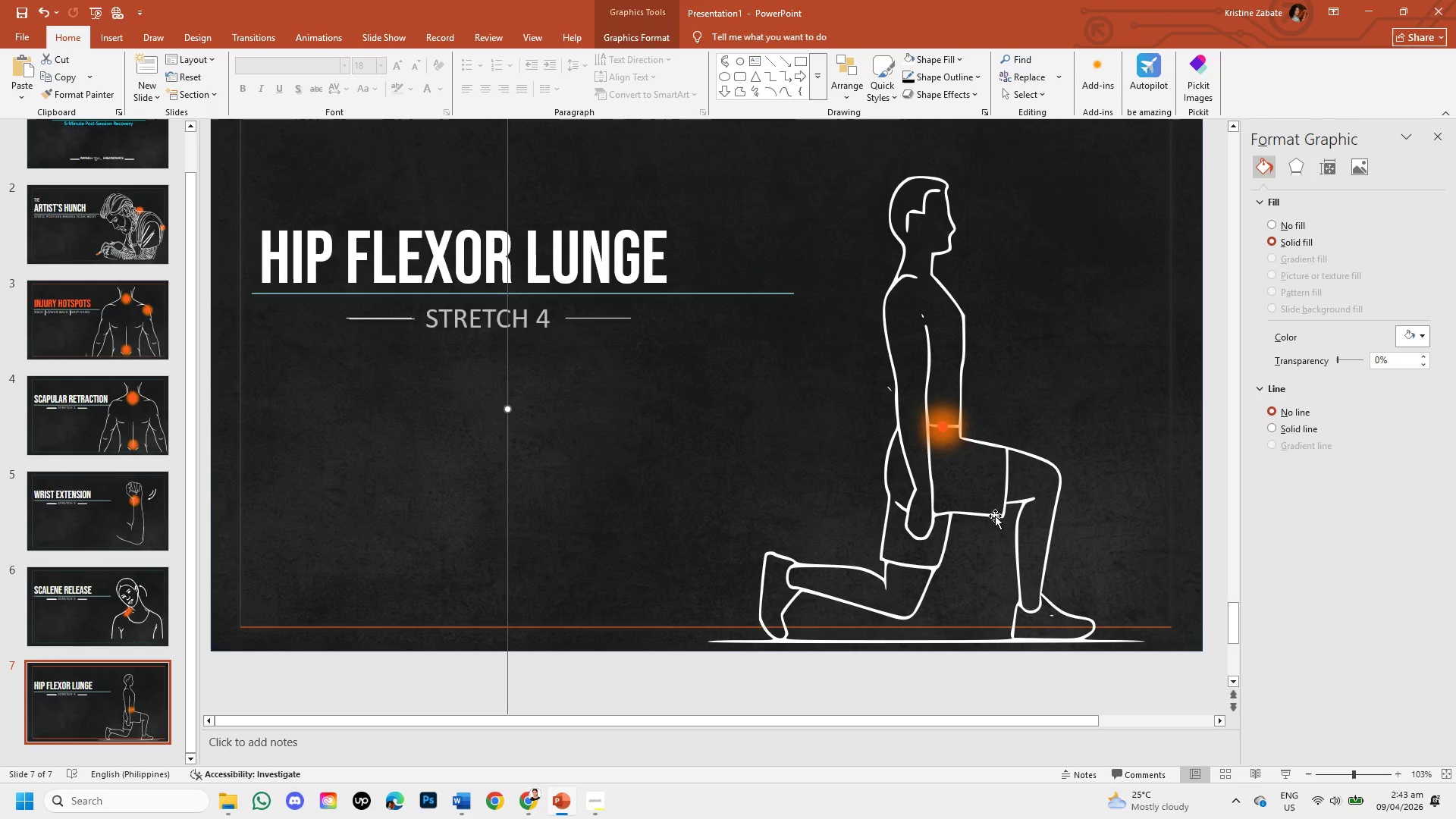 
left_click_drag(start_coordinate=[995, 516], to_coordinate=[995, 502])
 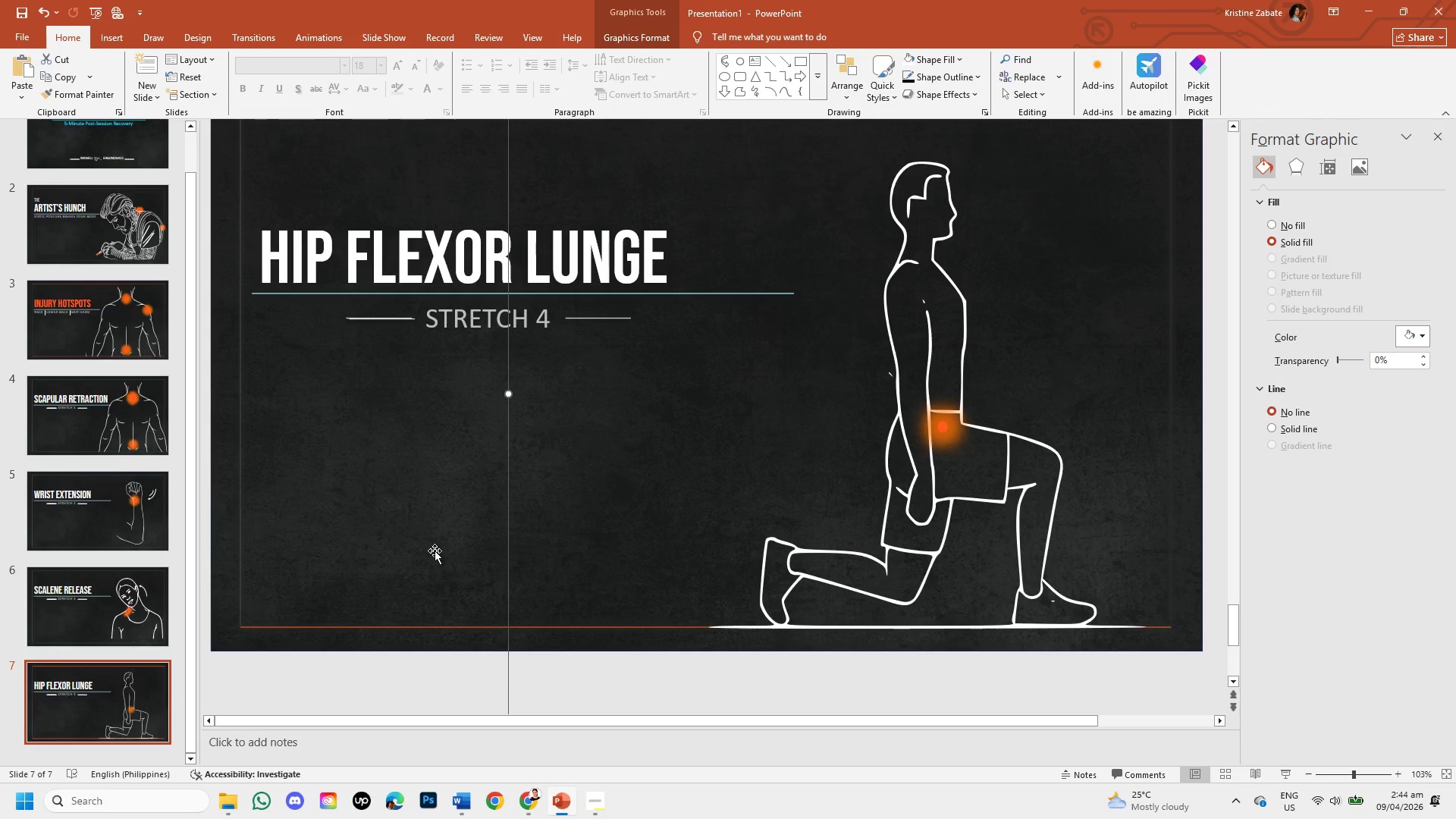 
left_click([425, 541])
 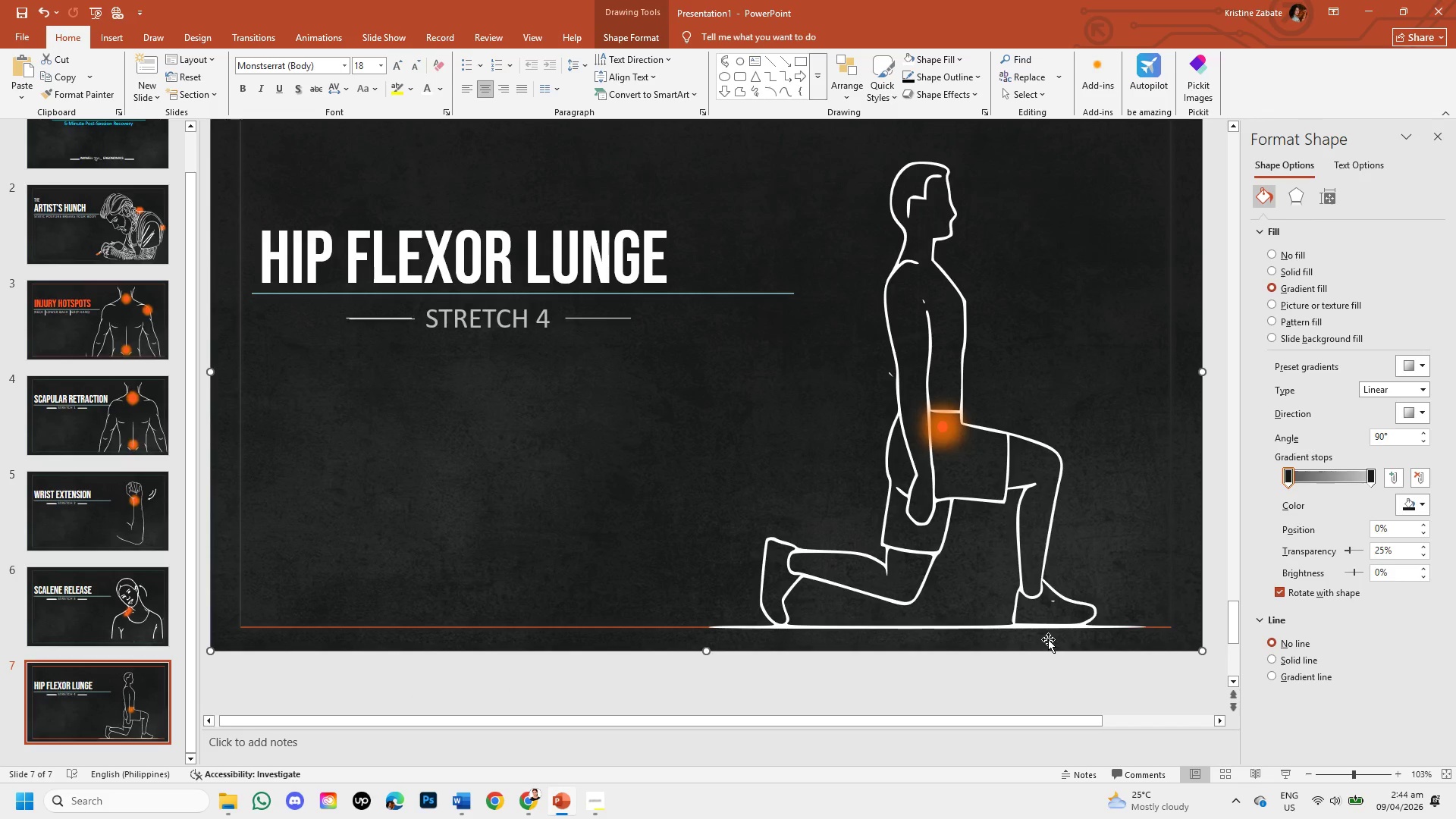 
scroll: coordinate [1048, 639], scroll_direction: up, amount: 1.0
 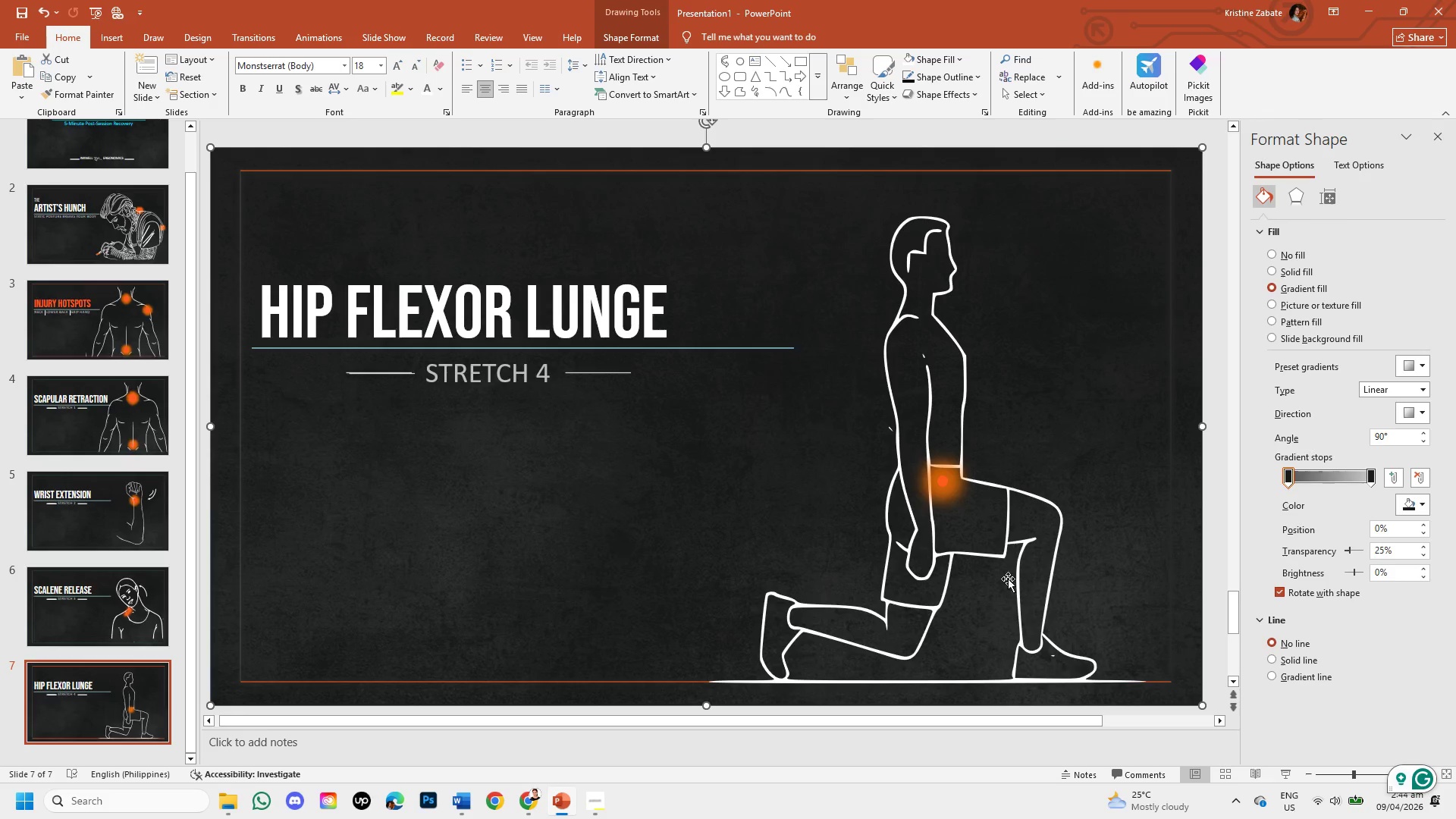 
left_click([963, 550])
 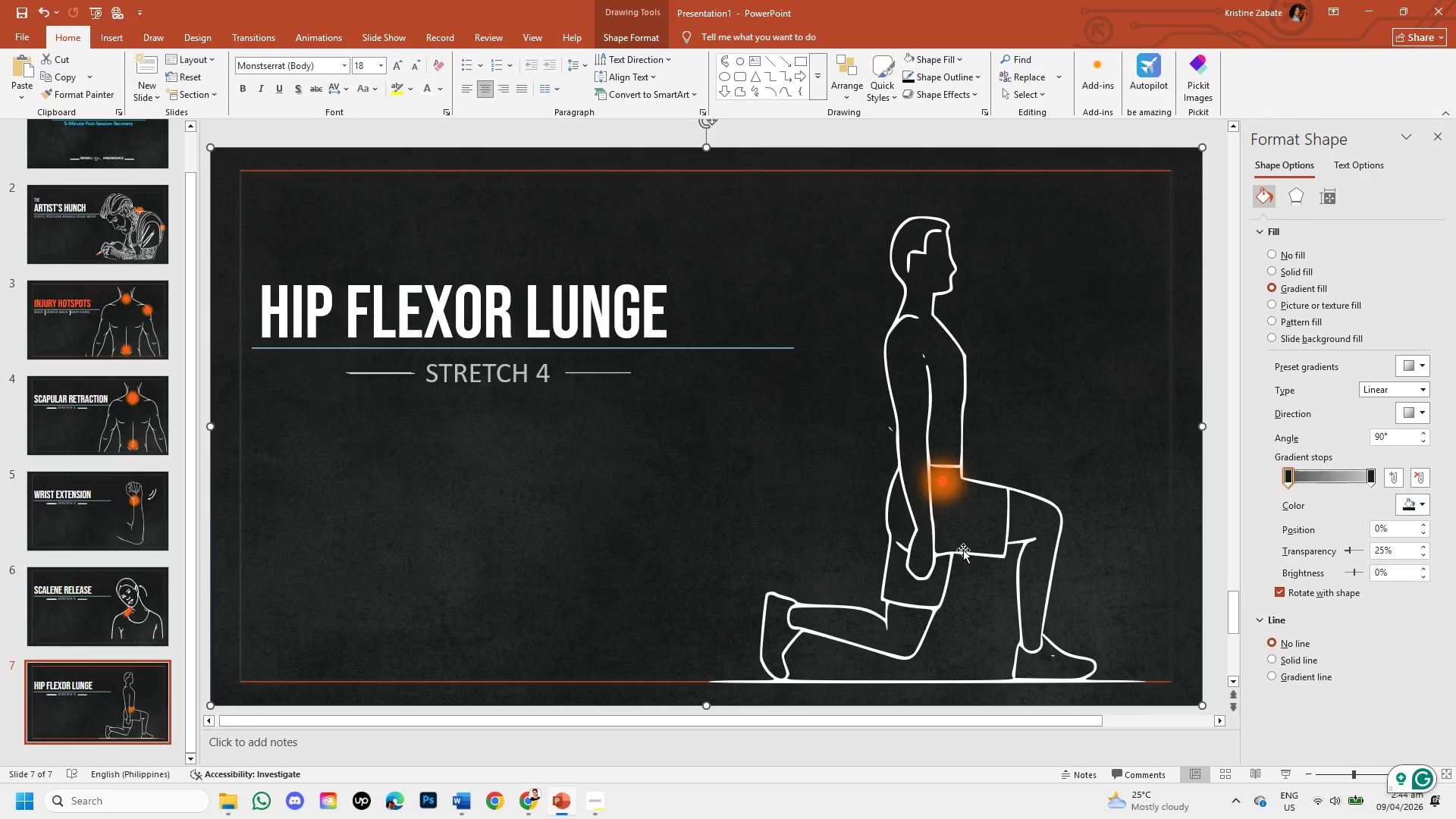 
left_click([963, 550])
 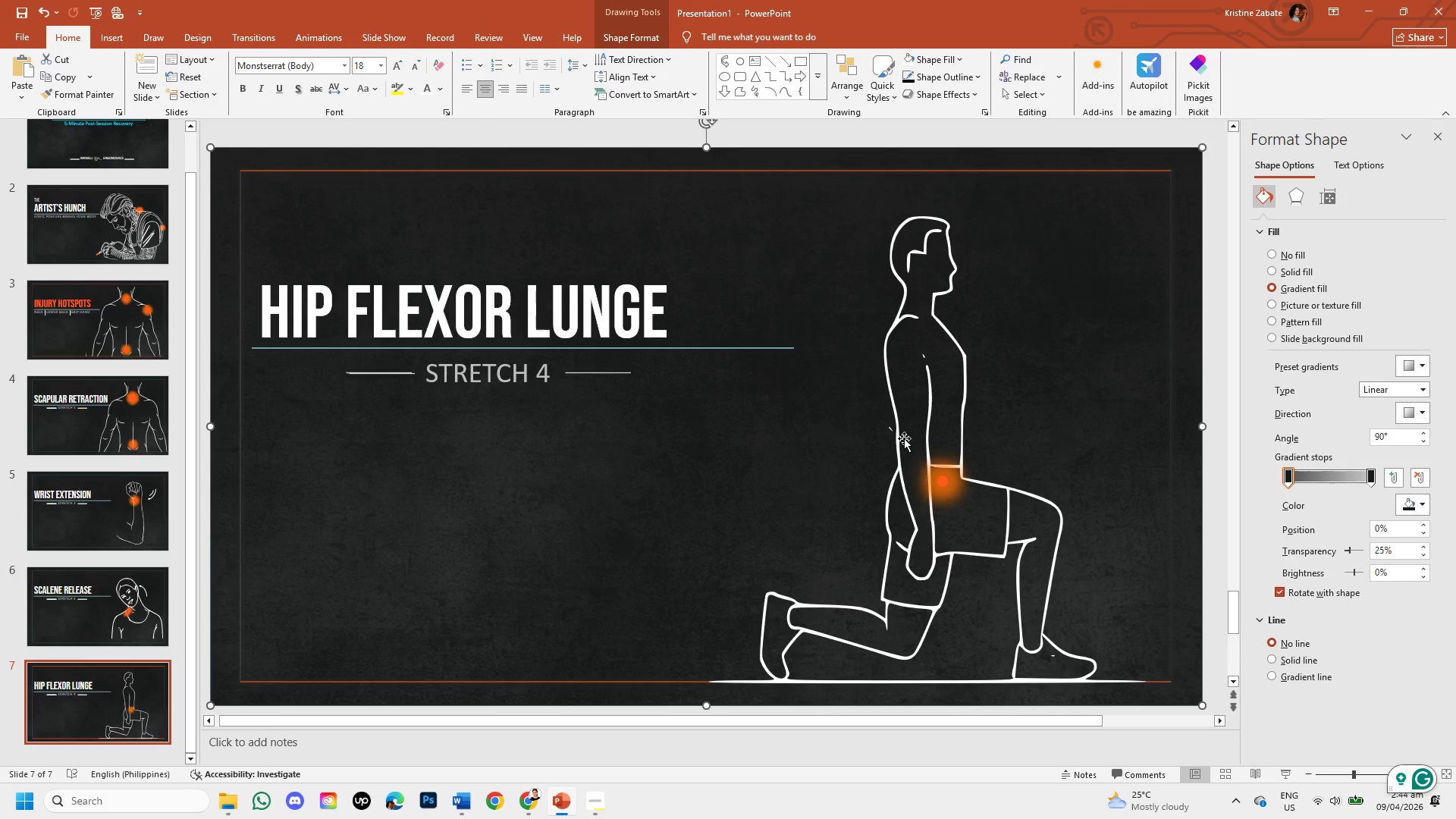 
double_click([899, 400])
 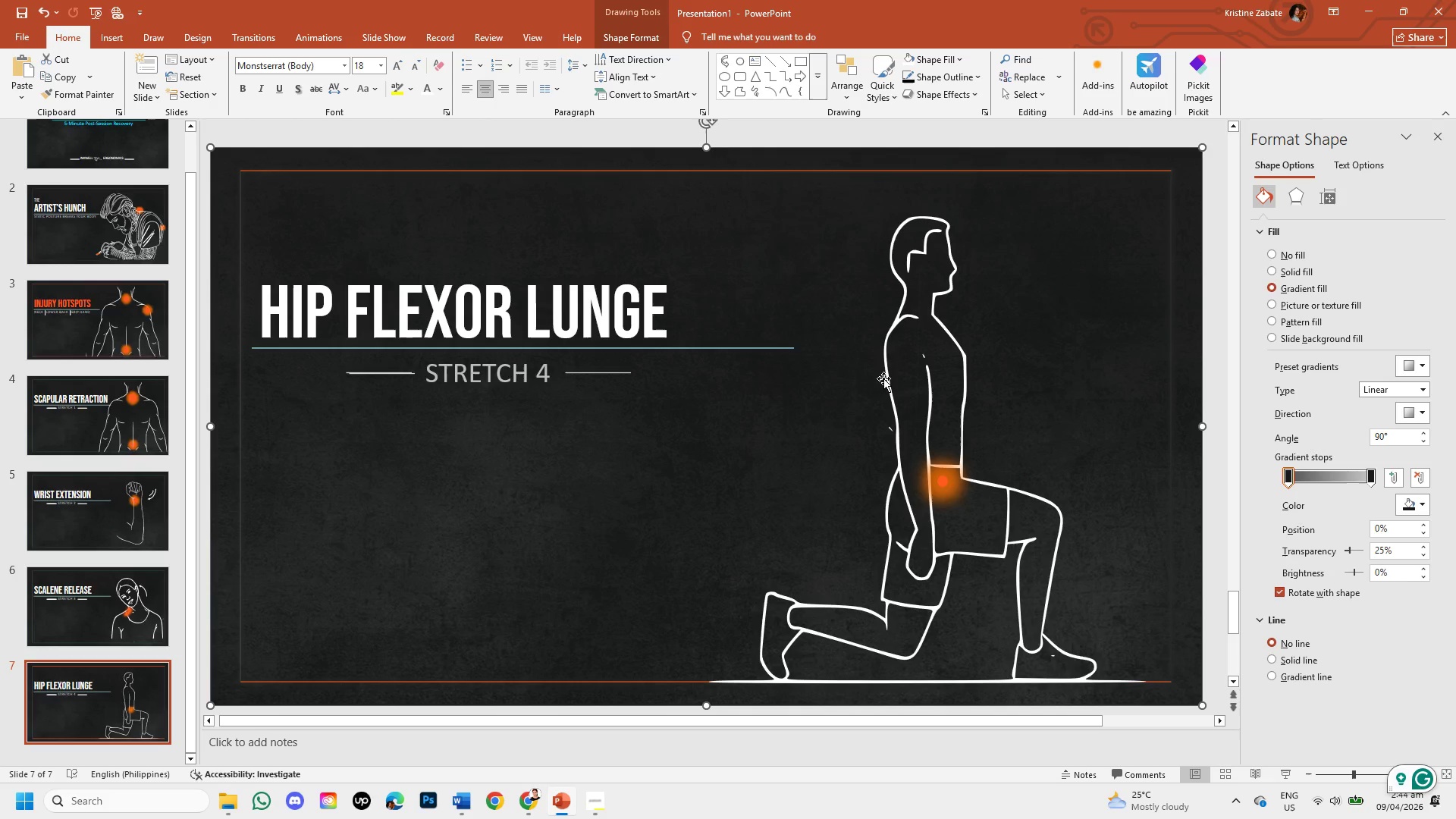 
double_click([900, 362])
 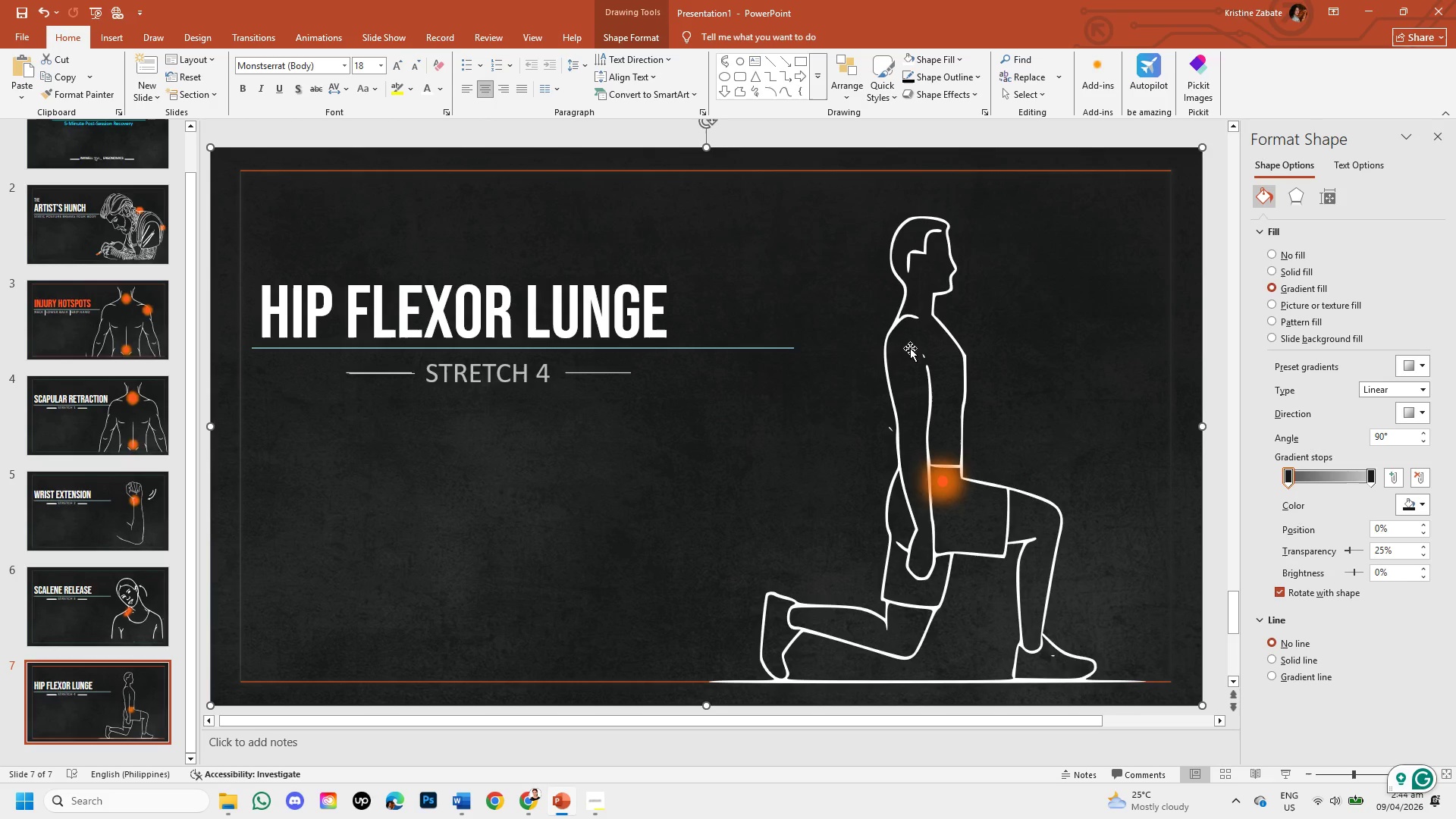 
triple_click([910, 348])
 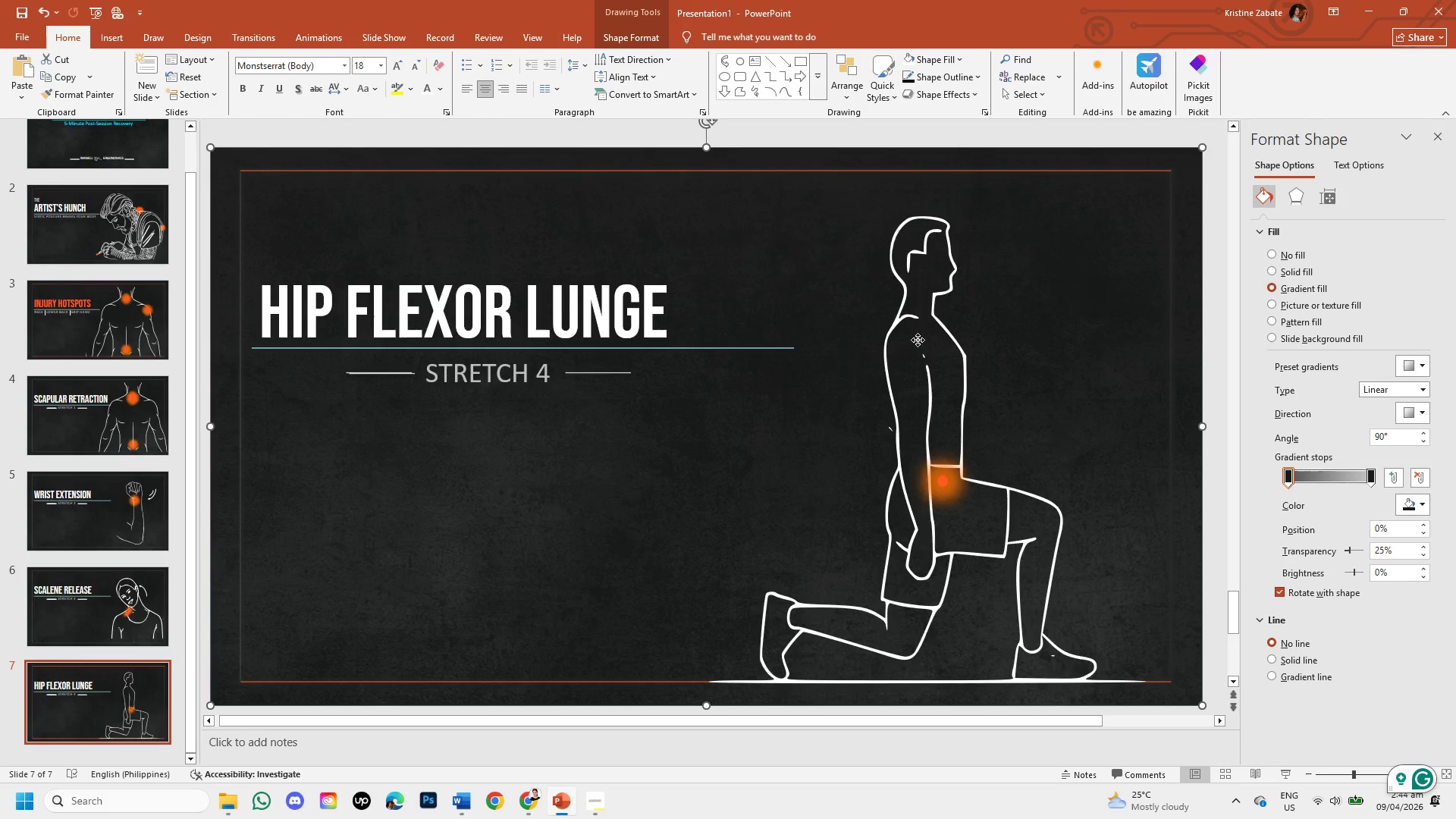 
triple_click([918, 340])
 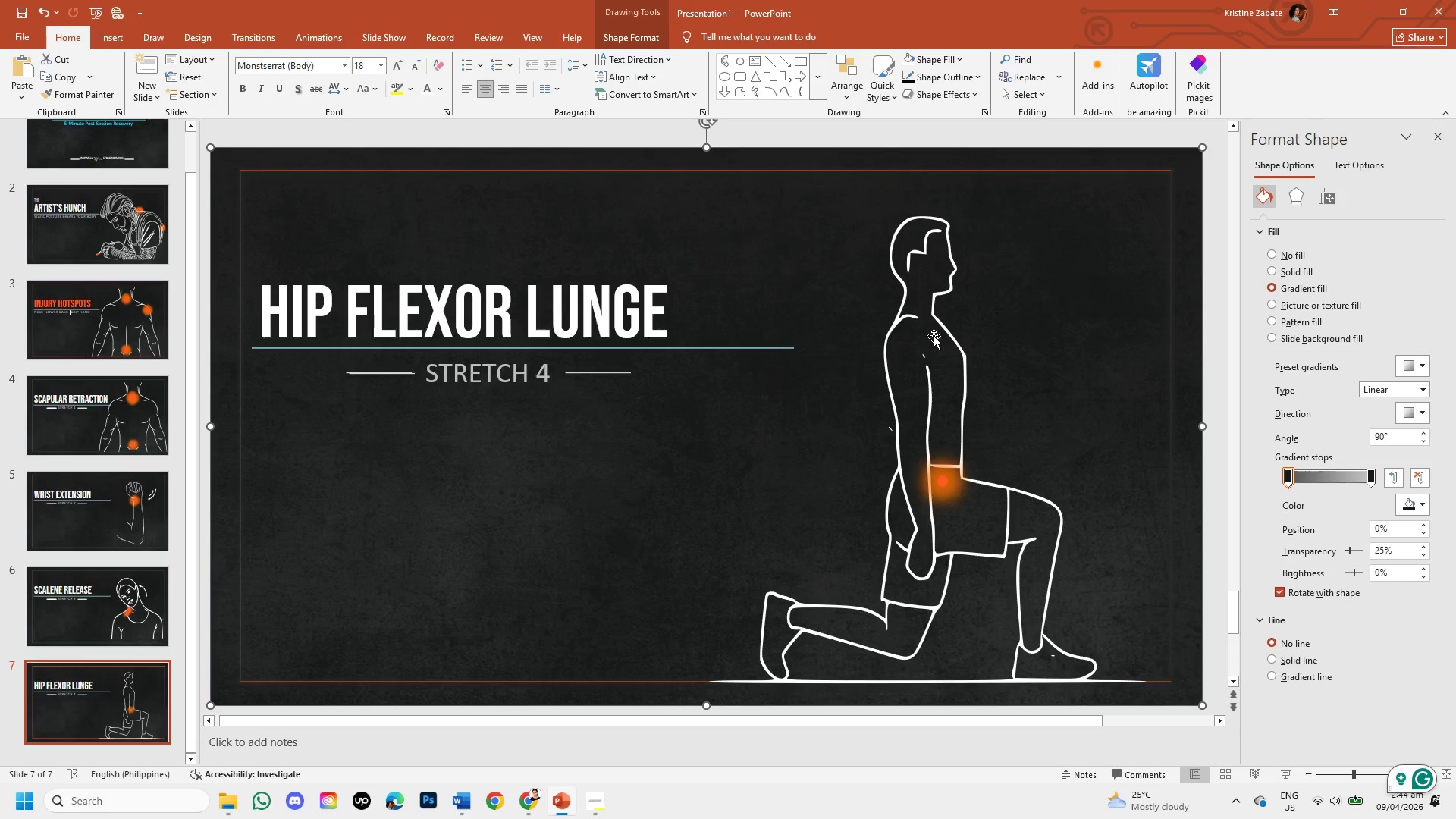 
triple_click([935, 336])
 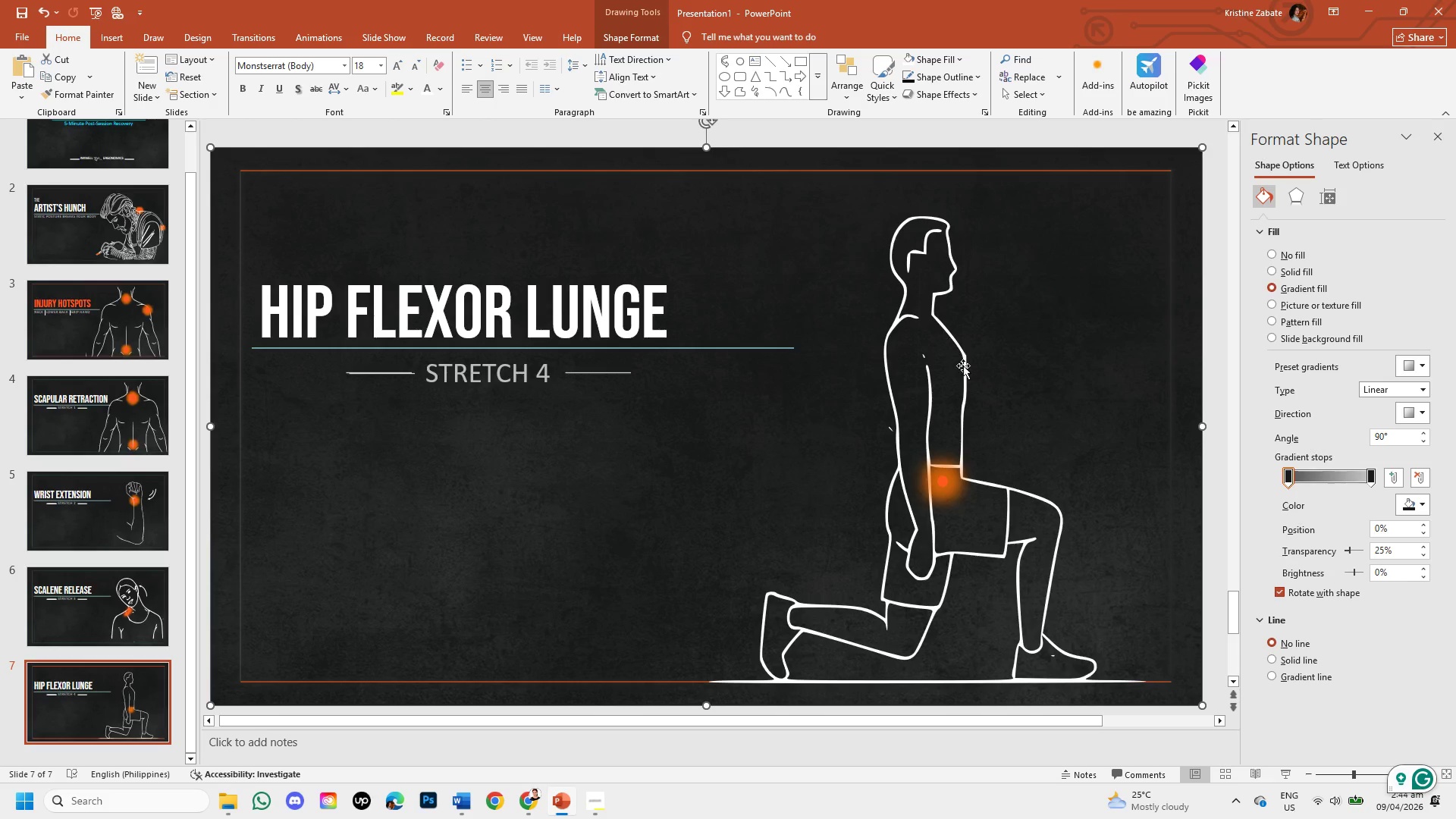 
left_click_drag(start_coordinate=[963, 366], to_coordinate=[964, 374])
 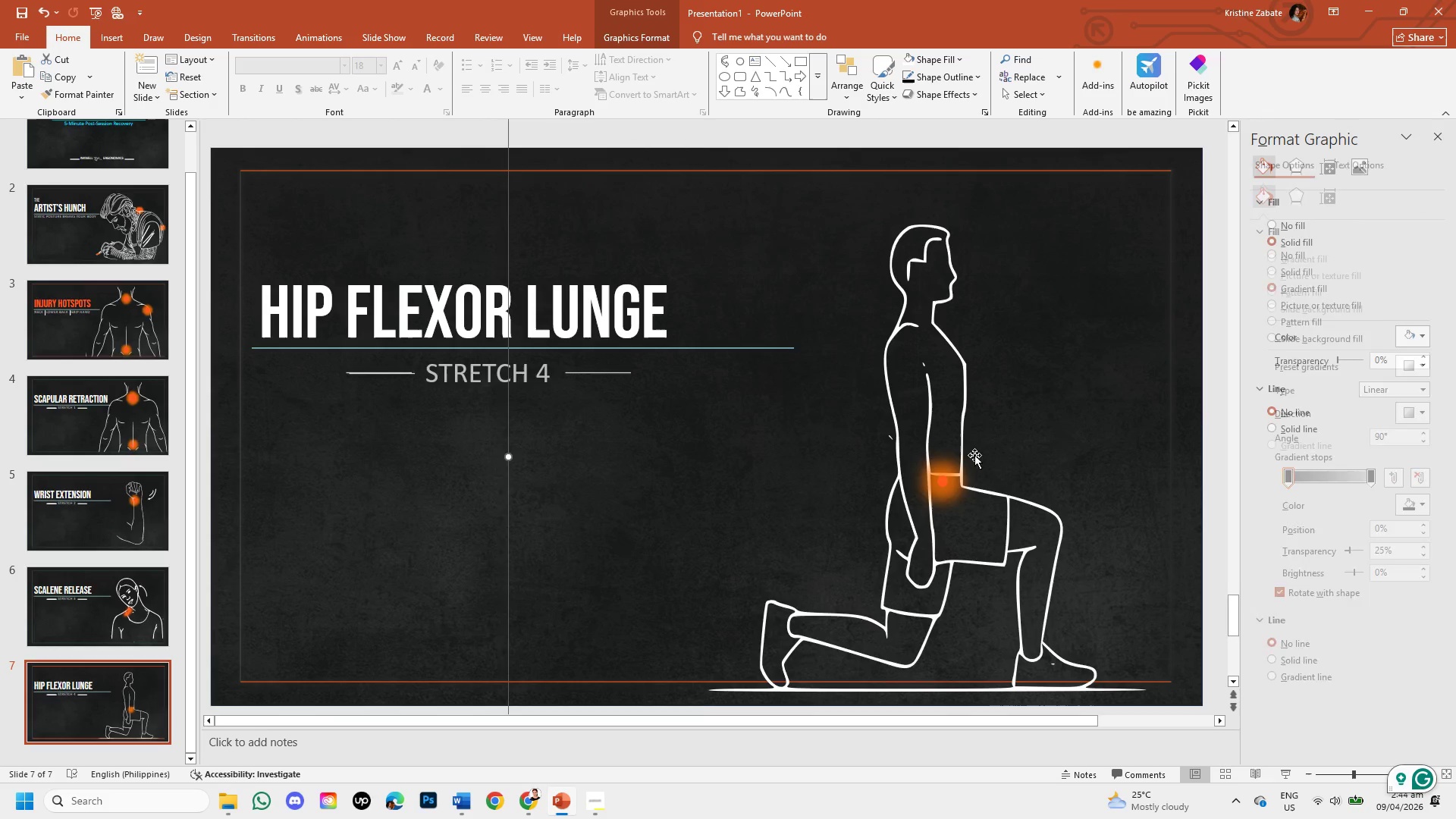 
triple_click([974, 455])
 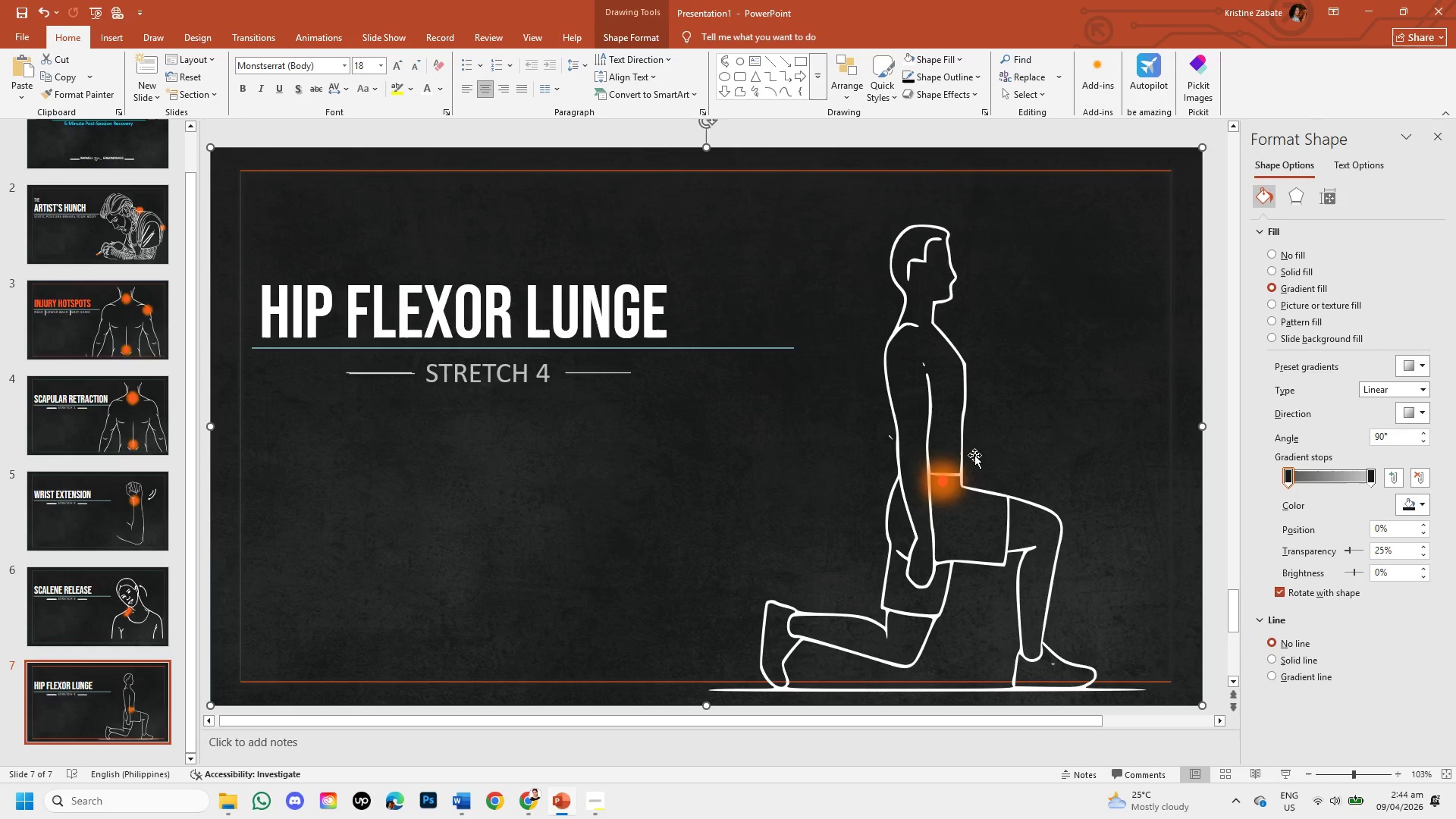 
key(Control+Z)
 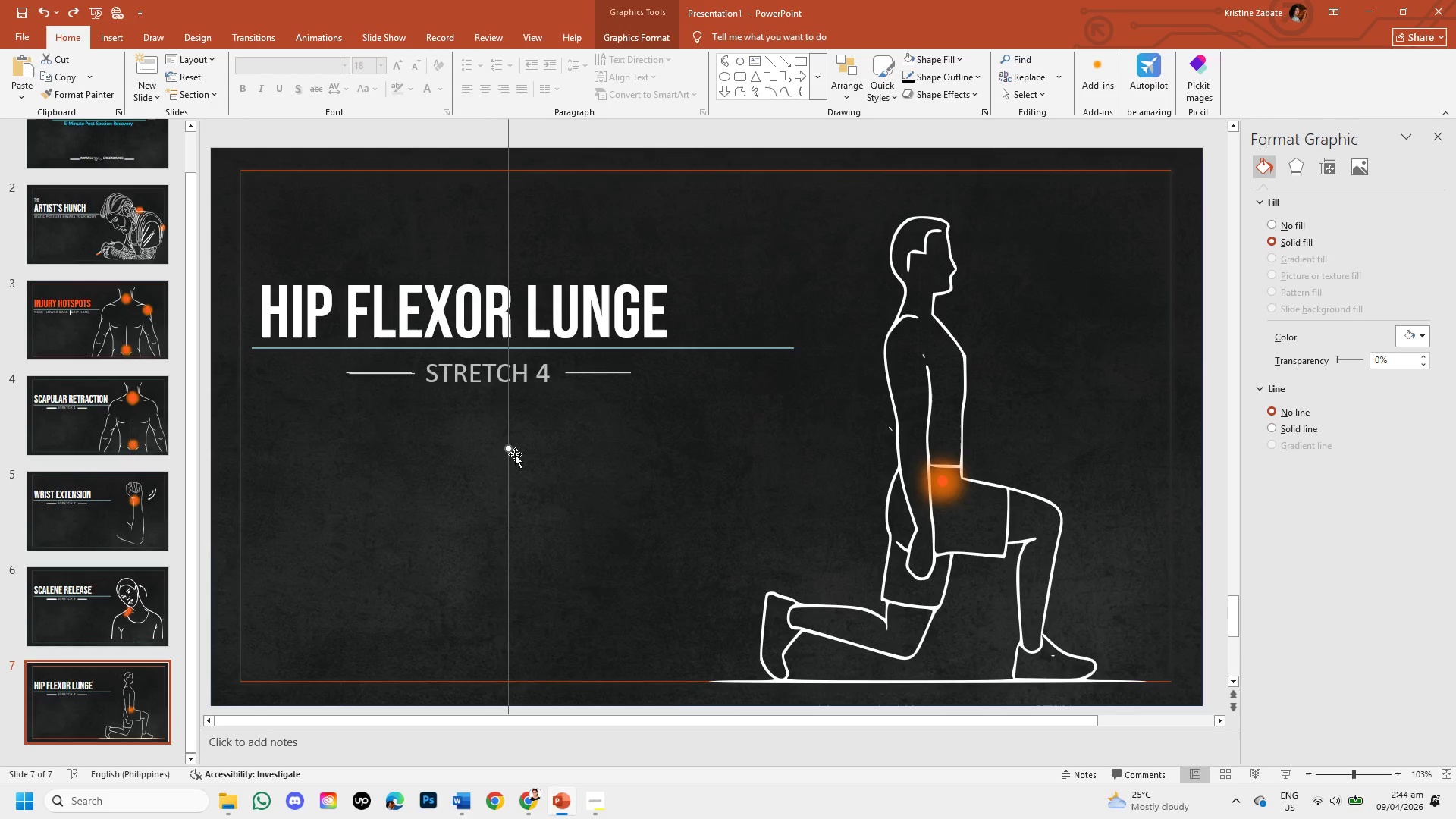 
left_click_drag(start_coordinate=[510, 449], to_coordinate=[470, 447])
 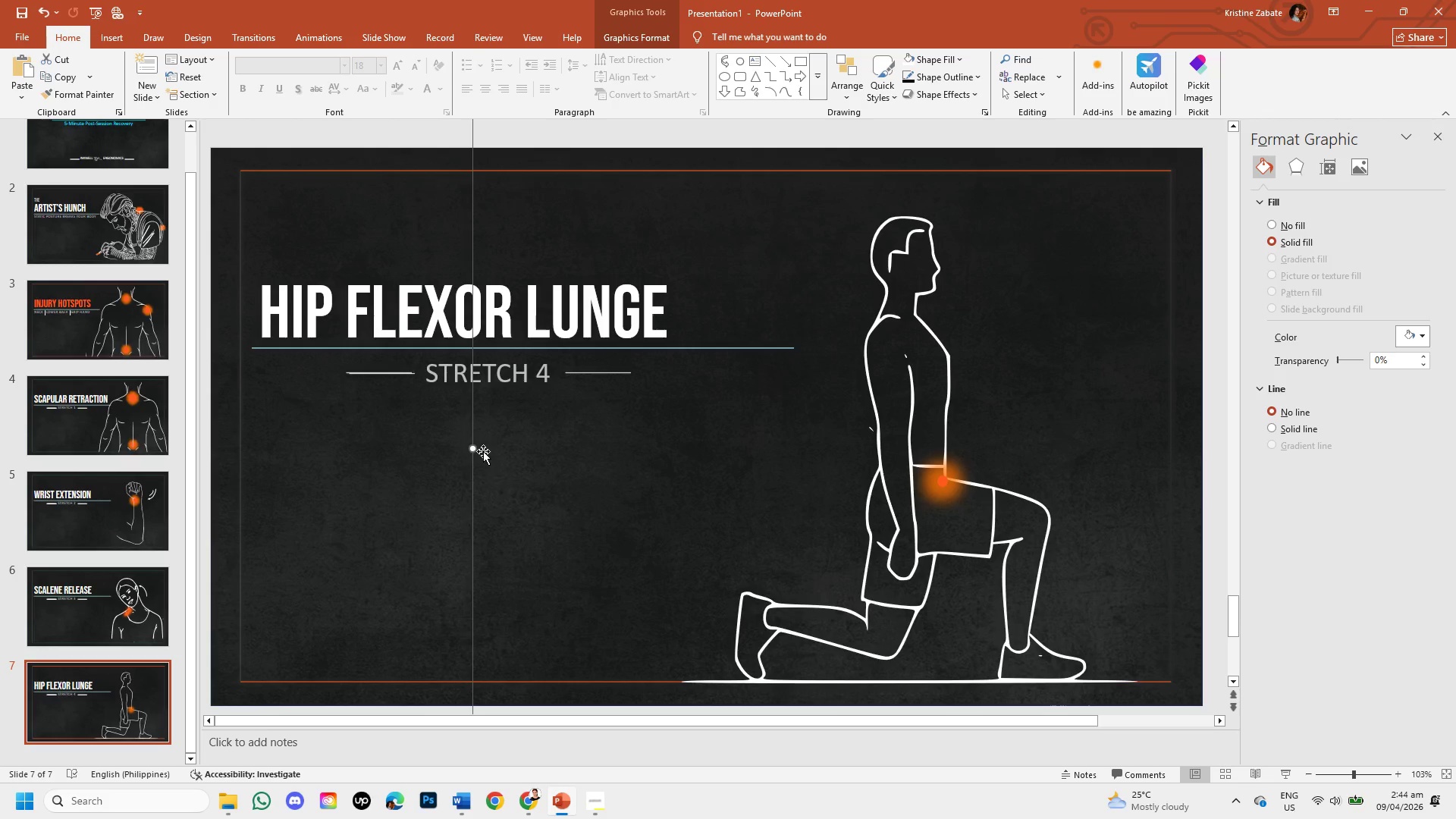 
left_click_drag(start_coordinate=[472, 448], to_coordinate=[453, 446])
 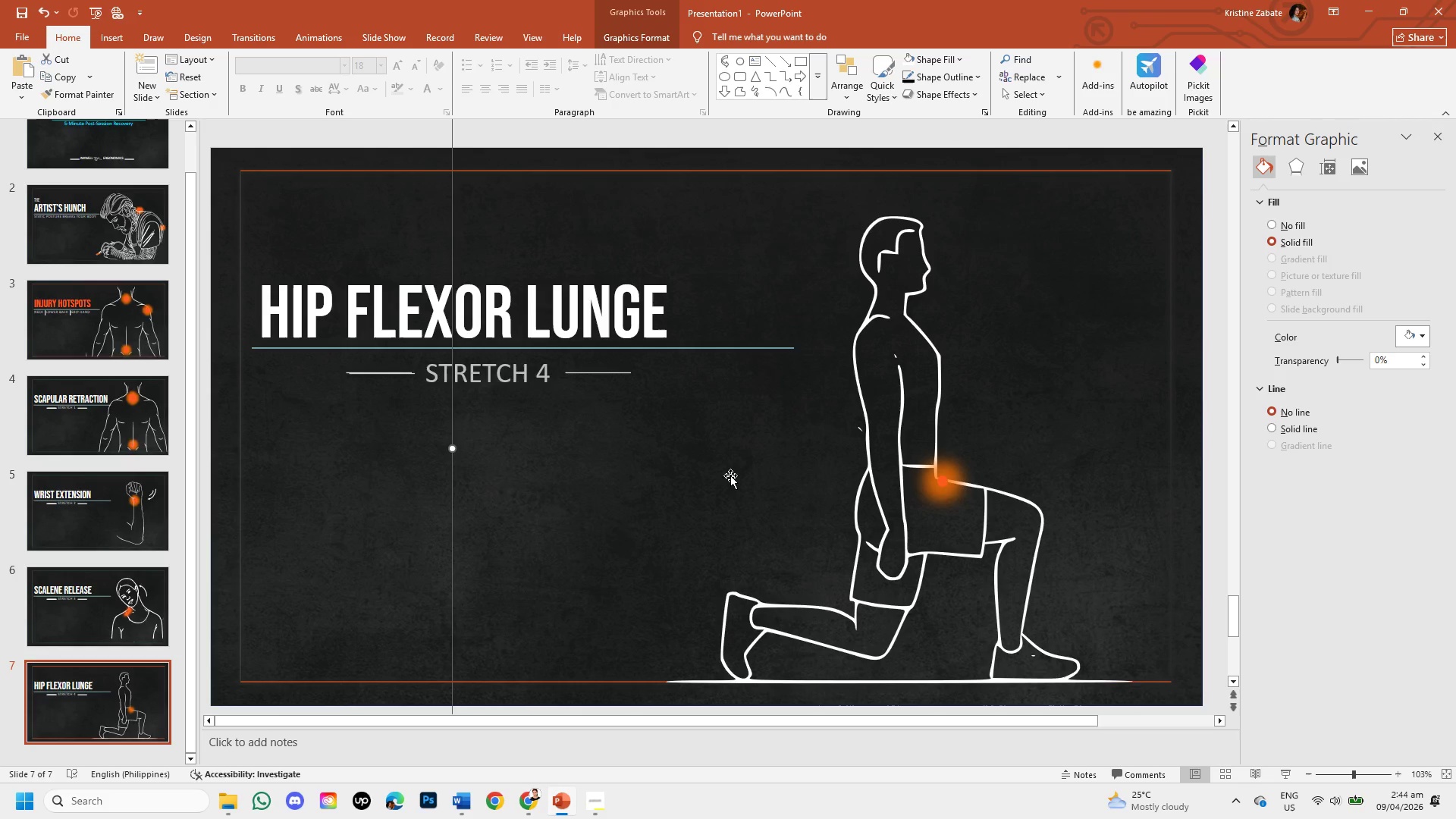 
hold_key(key=ArrowRight, duration=0.88)
 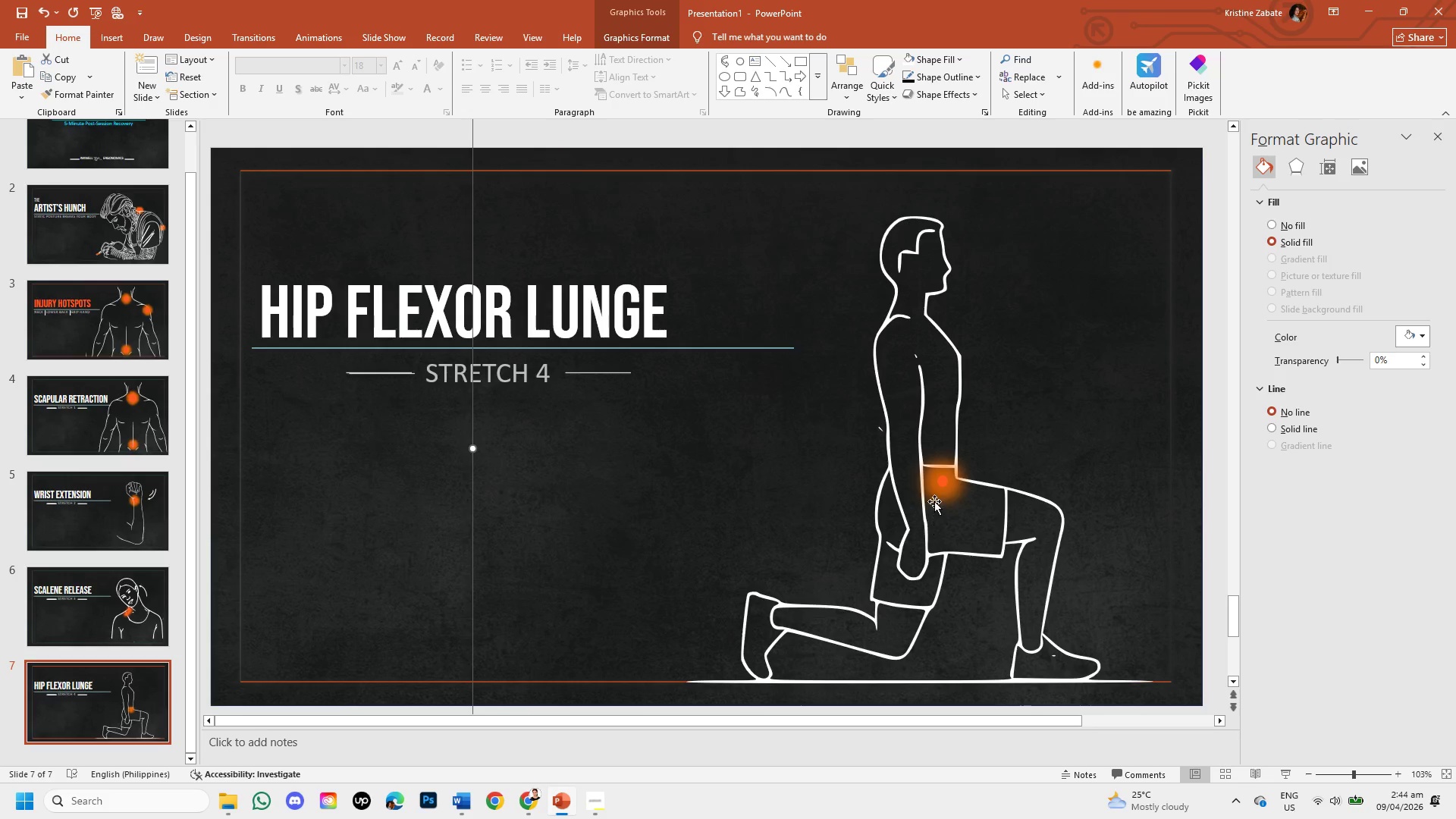 
left_click([937, 491])
 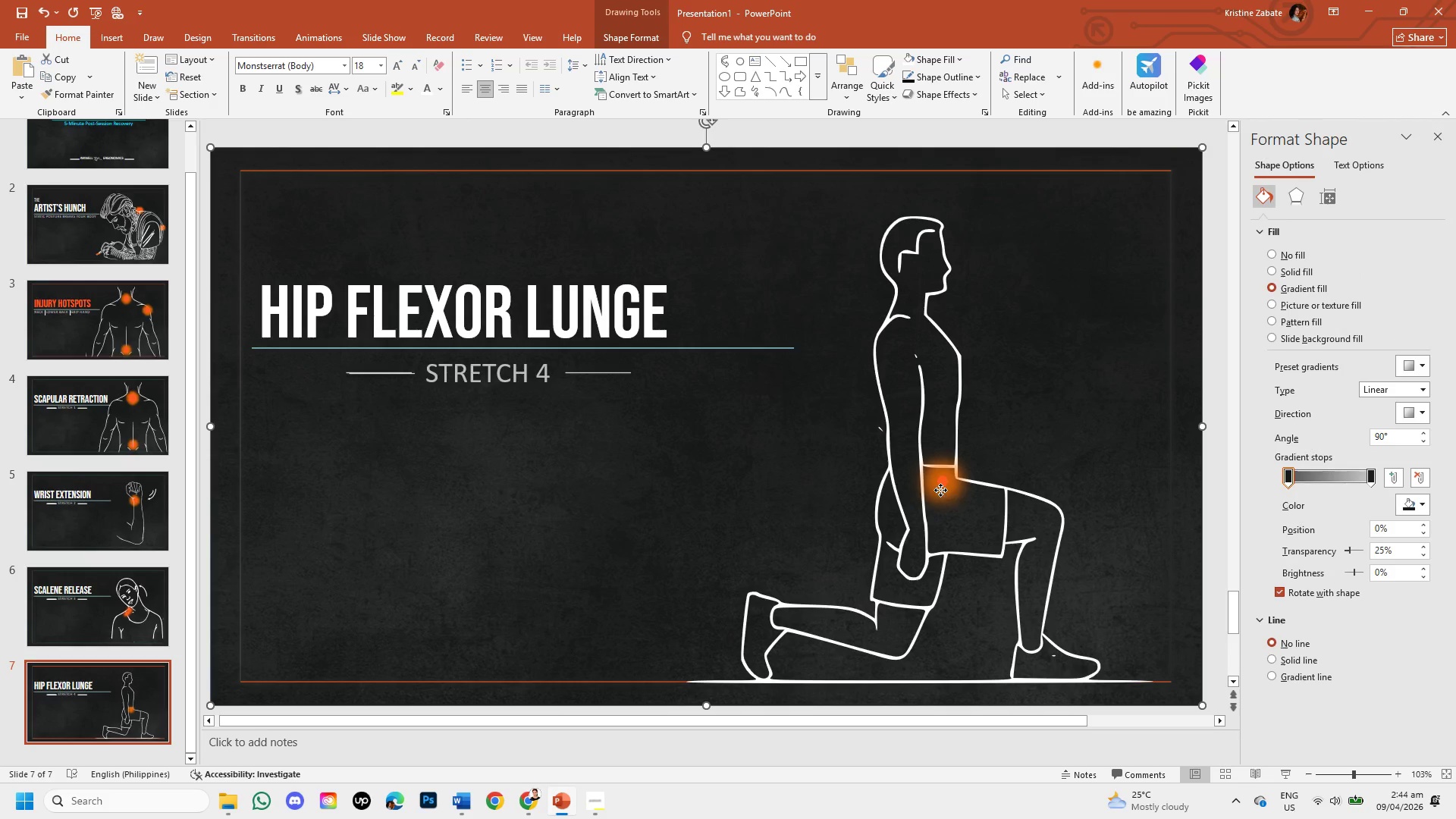 
left_click([940, 490])
 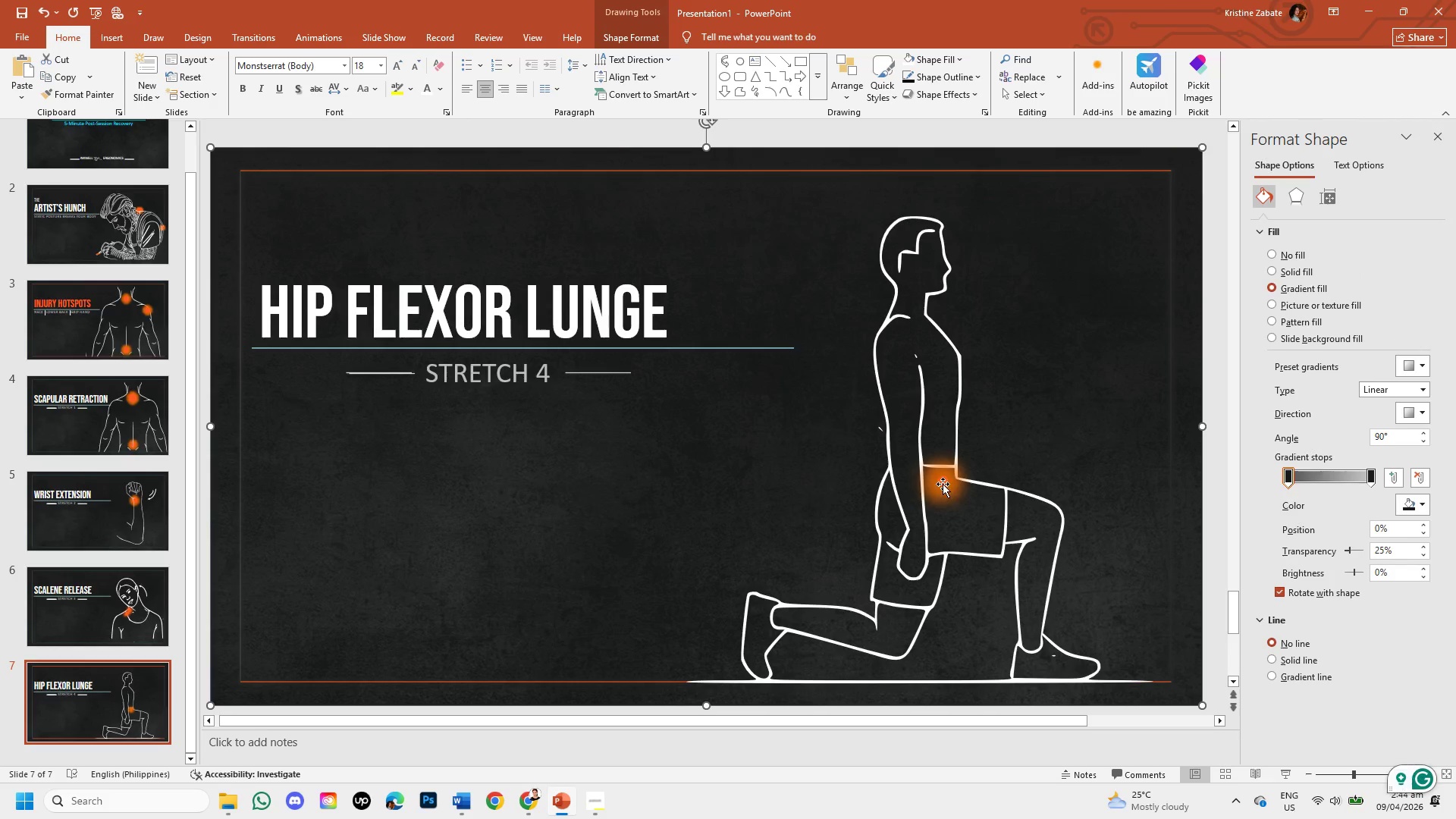 
left_click([943, 484])
 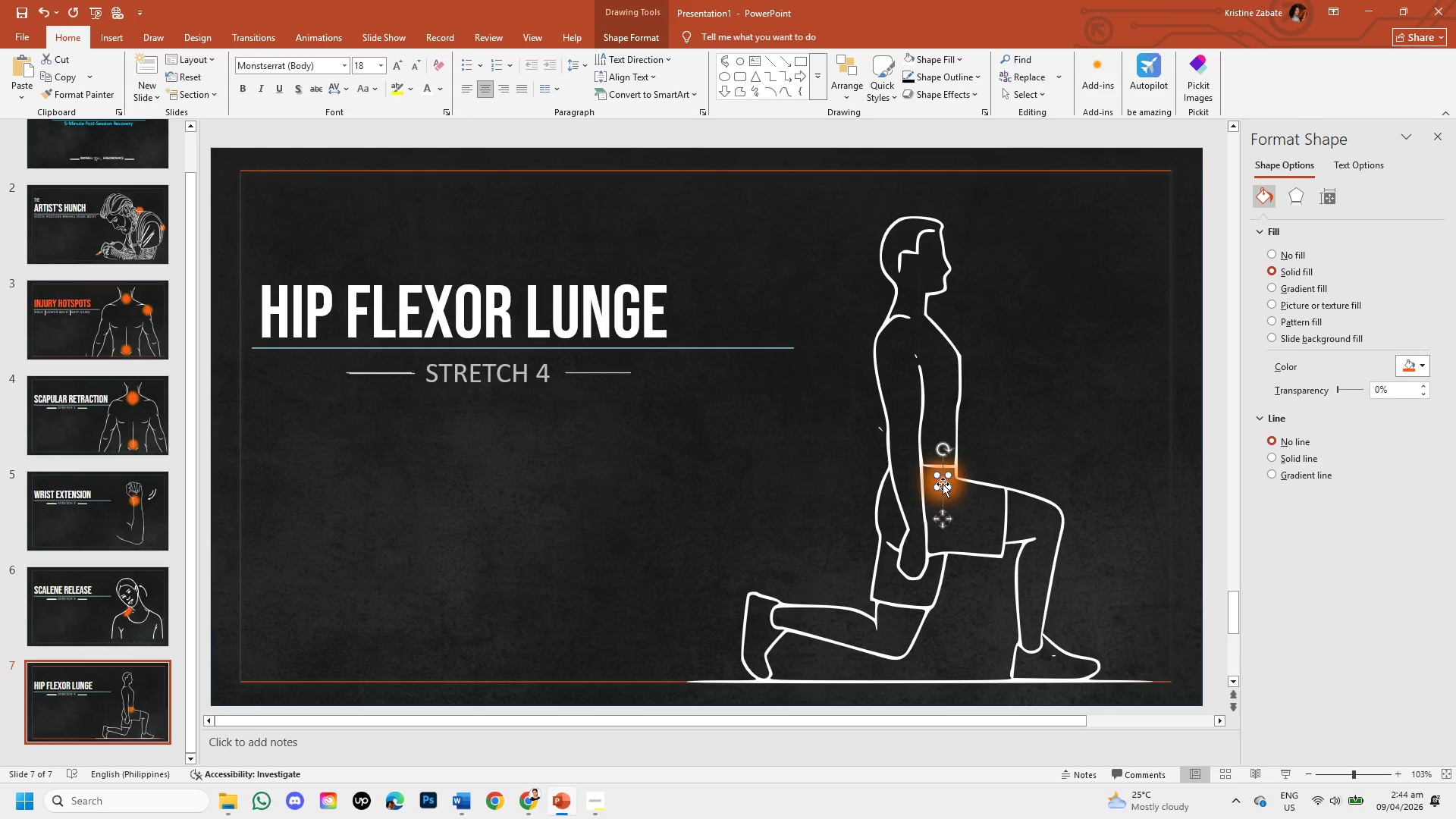 
left_click_drag(start_coordinate=[943, 484], to_coordinate=[938, 451])
 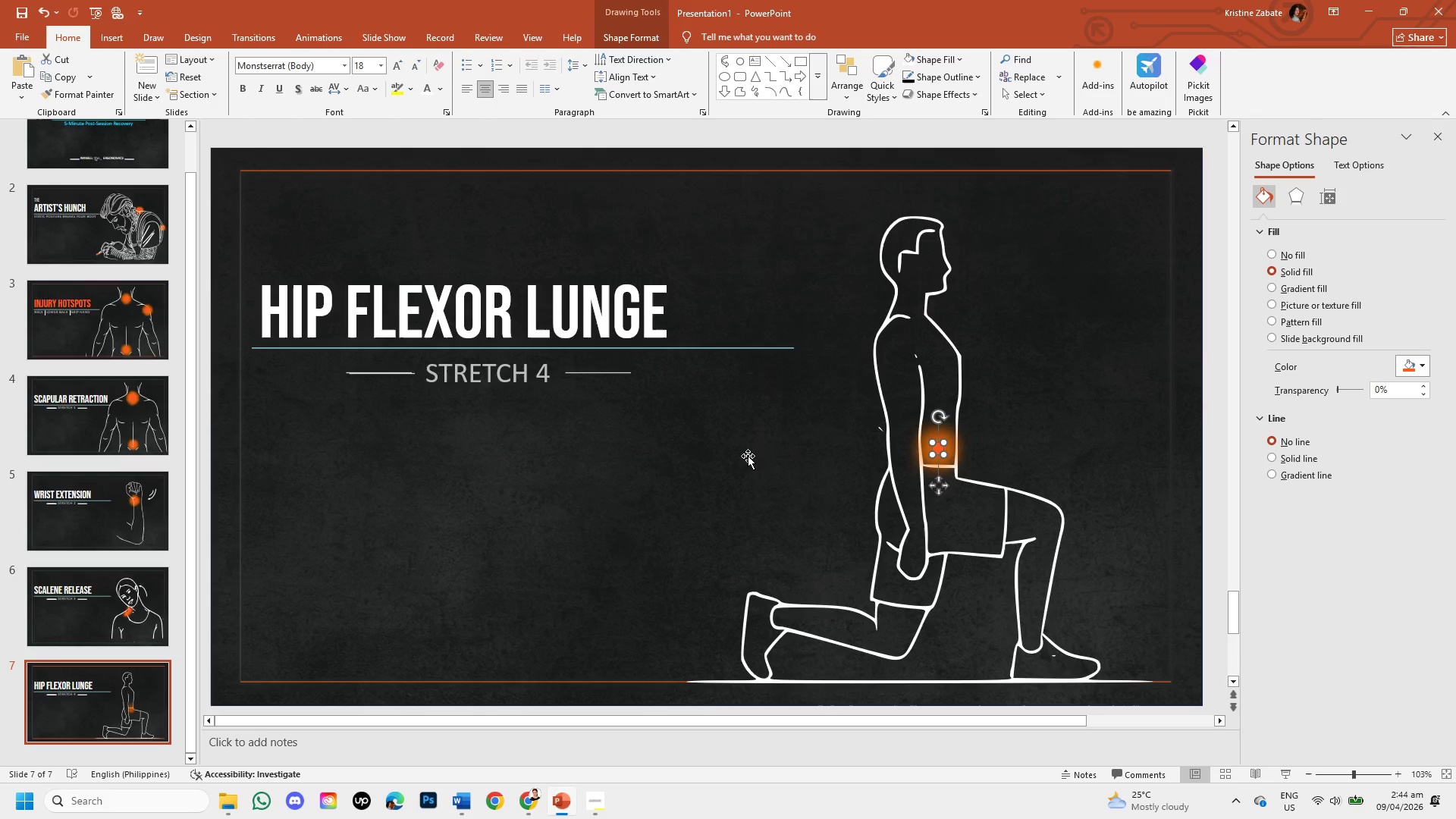 
left_click([748, 456])
 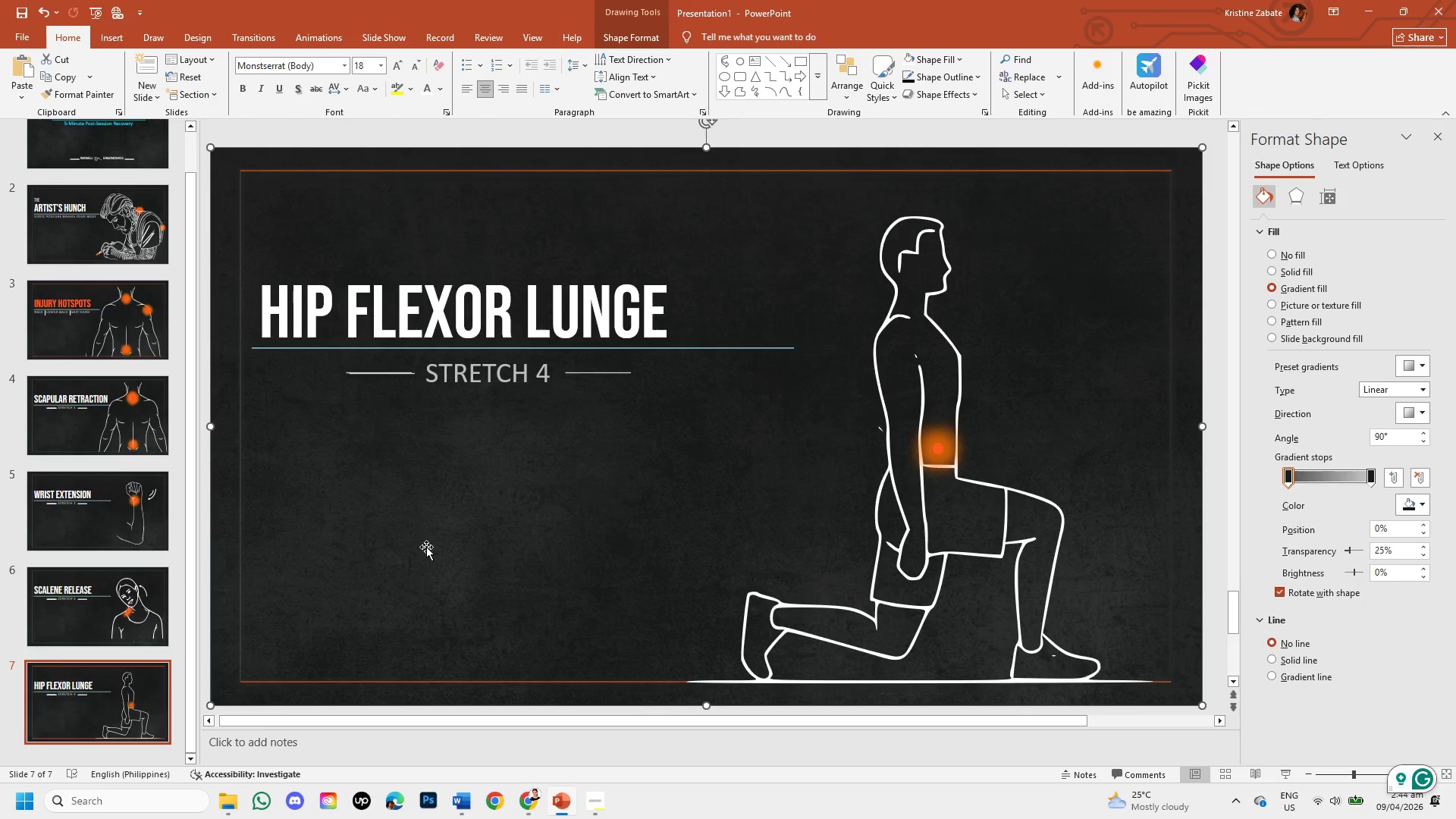 
left_click_drag(start_coordinate=[91, 626], to_coordinate=[91, 709])
 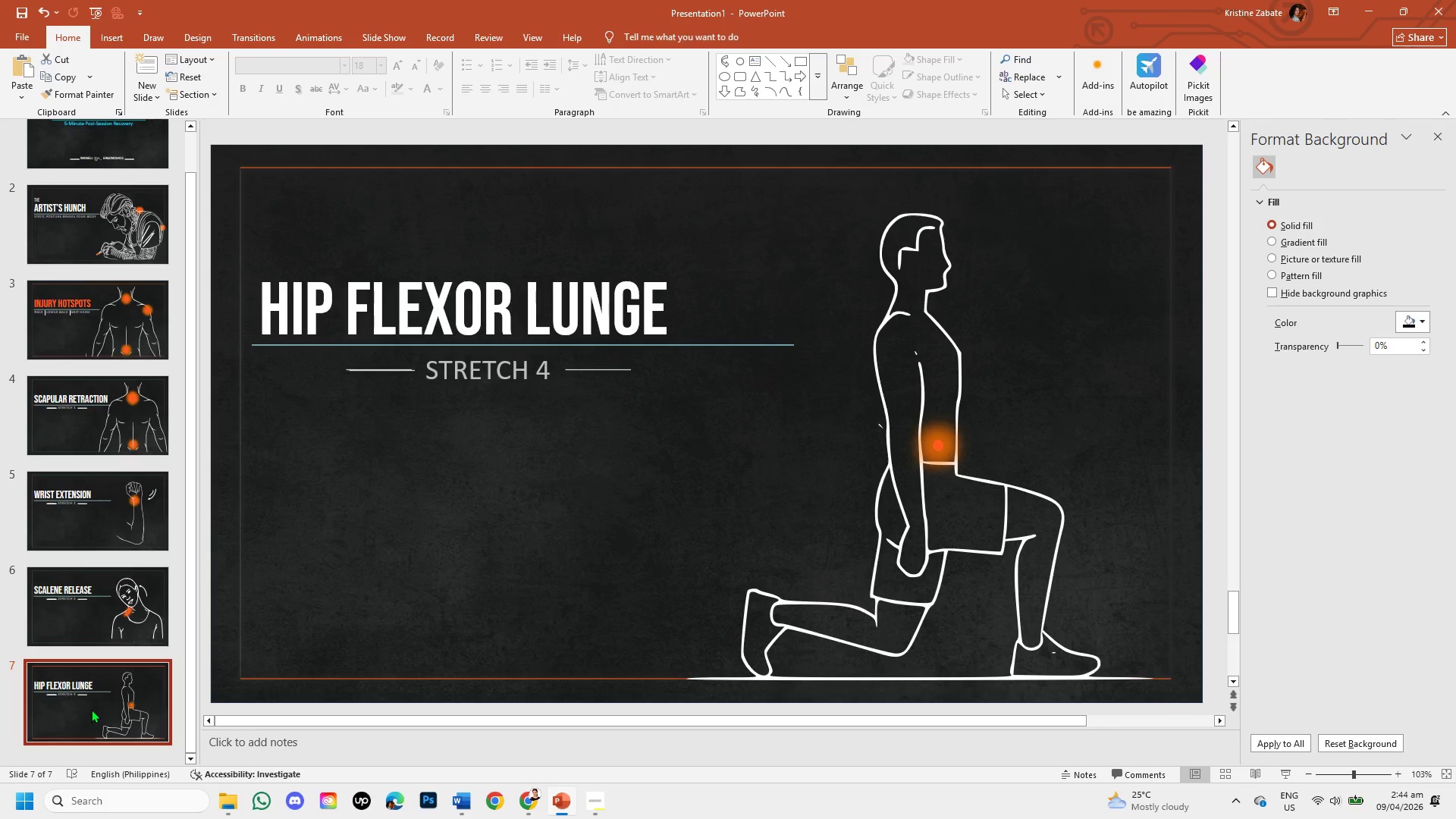 
left_click([91, 709])
 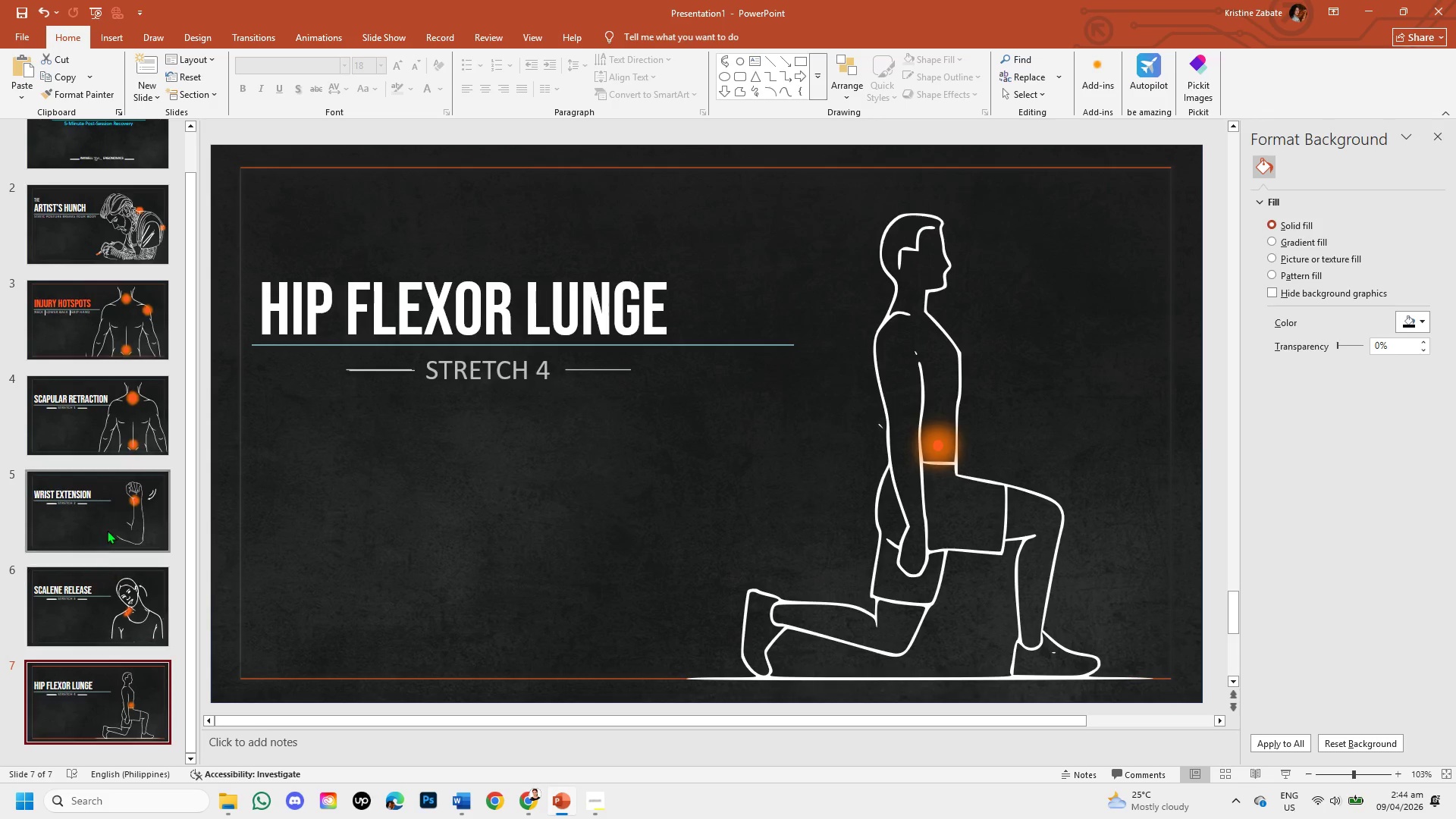 
left_click([129, 620])
 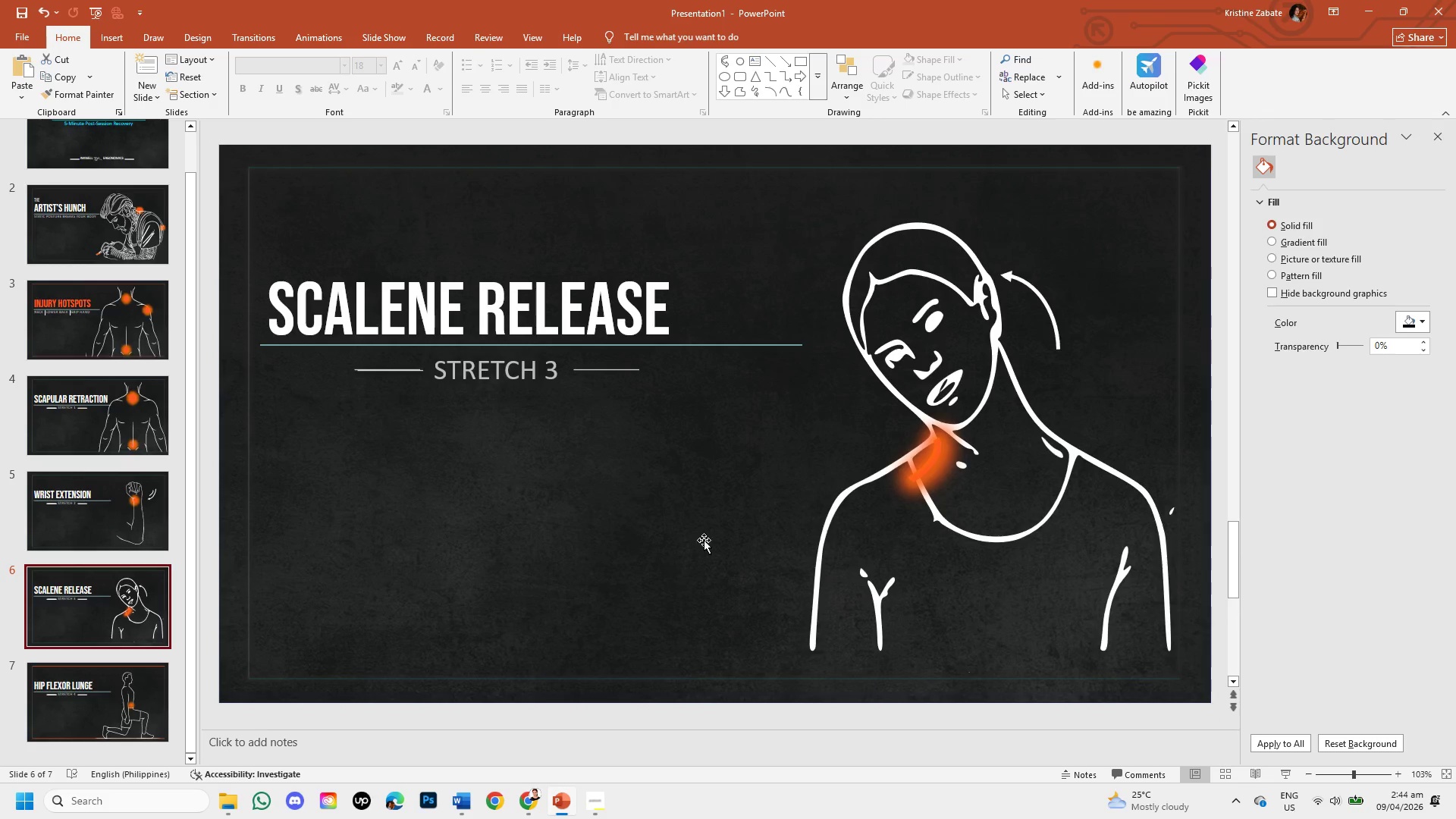 
left_click([929, 466])
 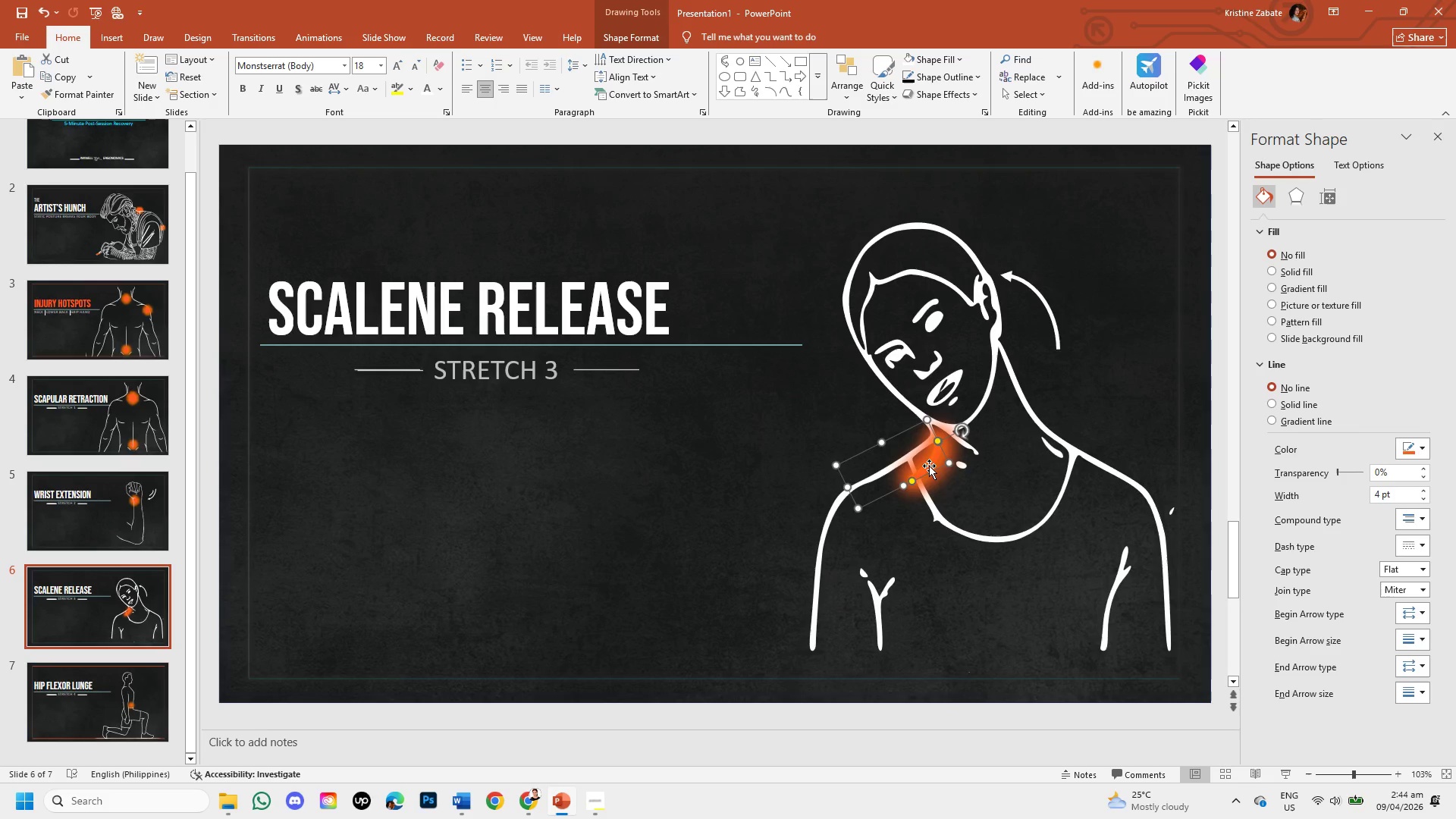 
key(Backspace)
 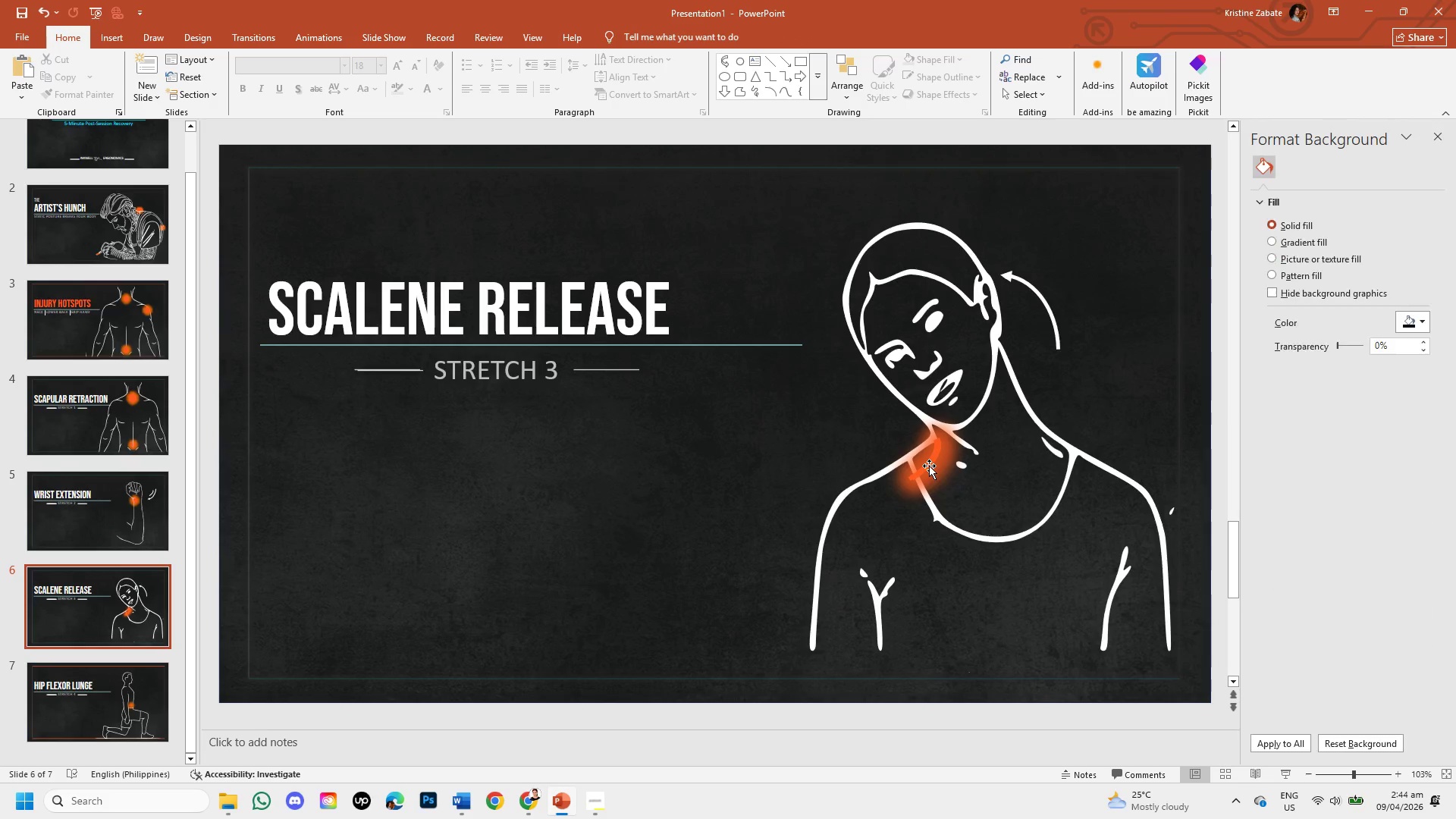 
left_click([929, 466])
 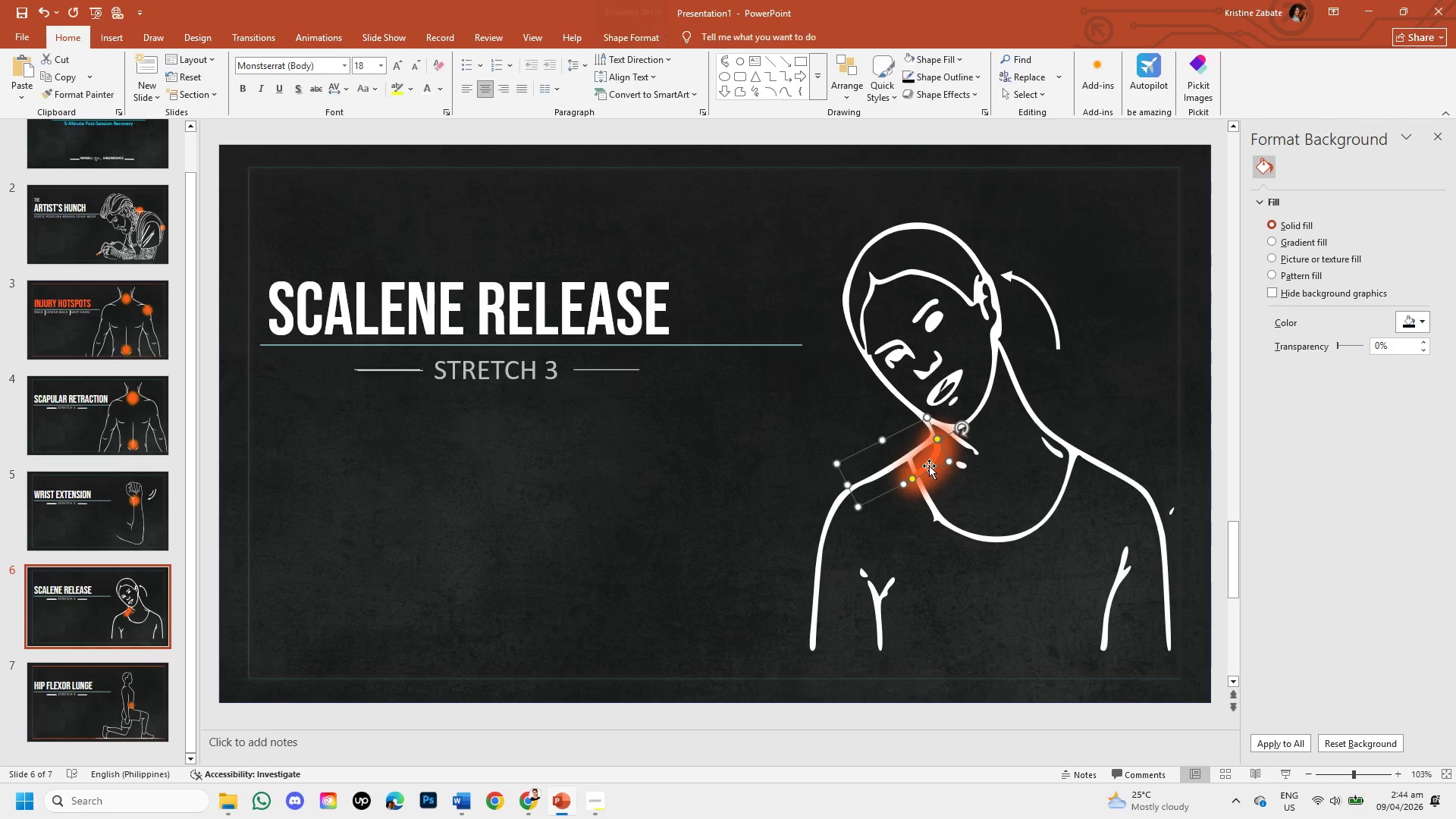 
key(Backspace)
 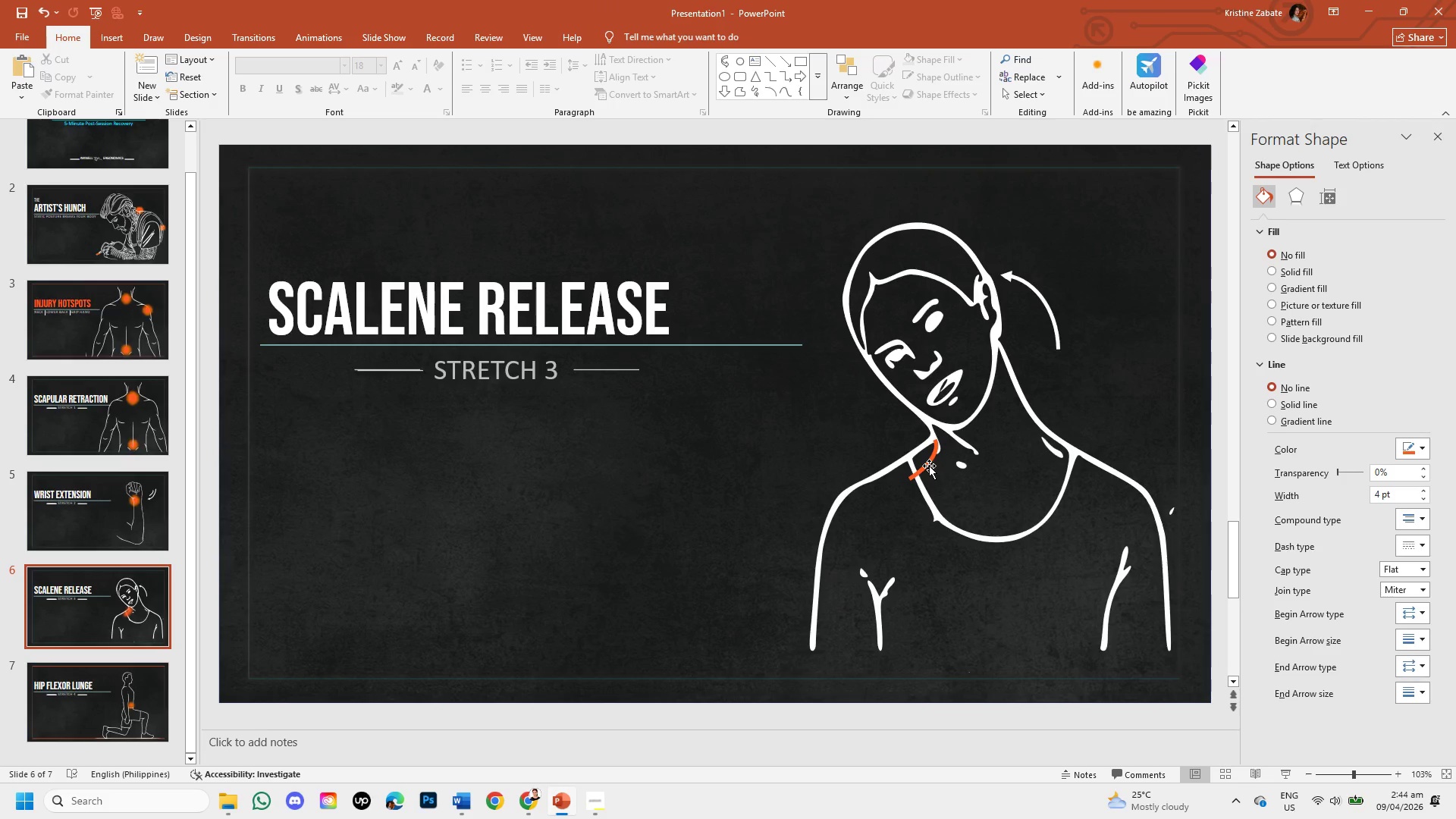 
left_click([929, 466])
 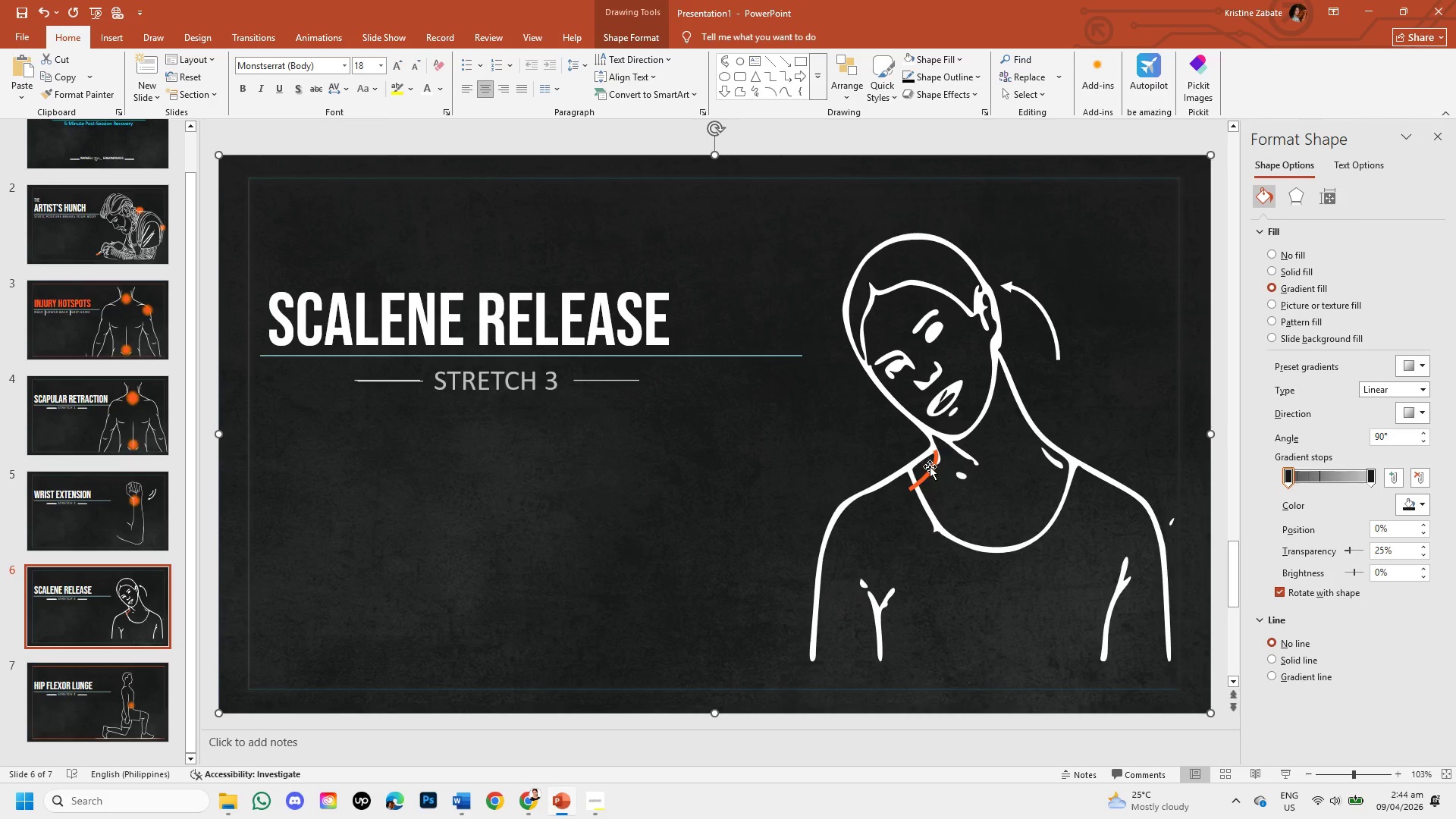 
left_click([928, 469])
 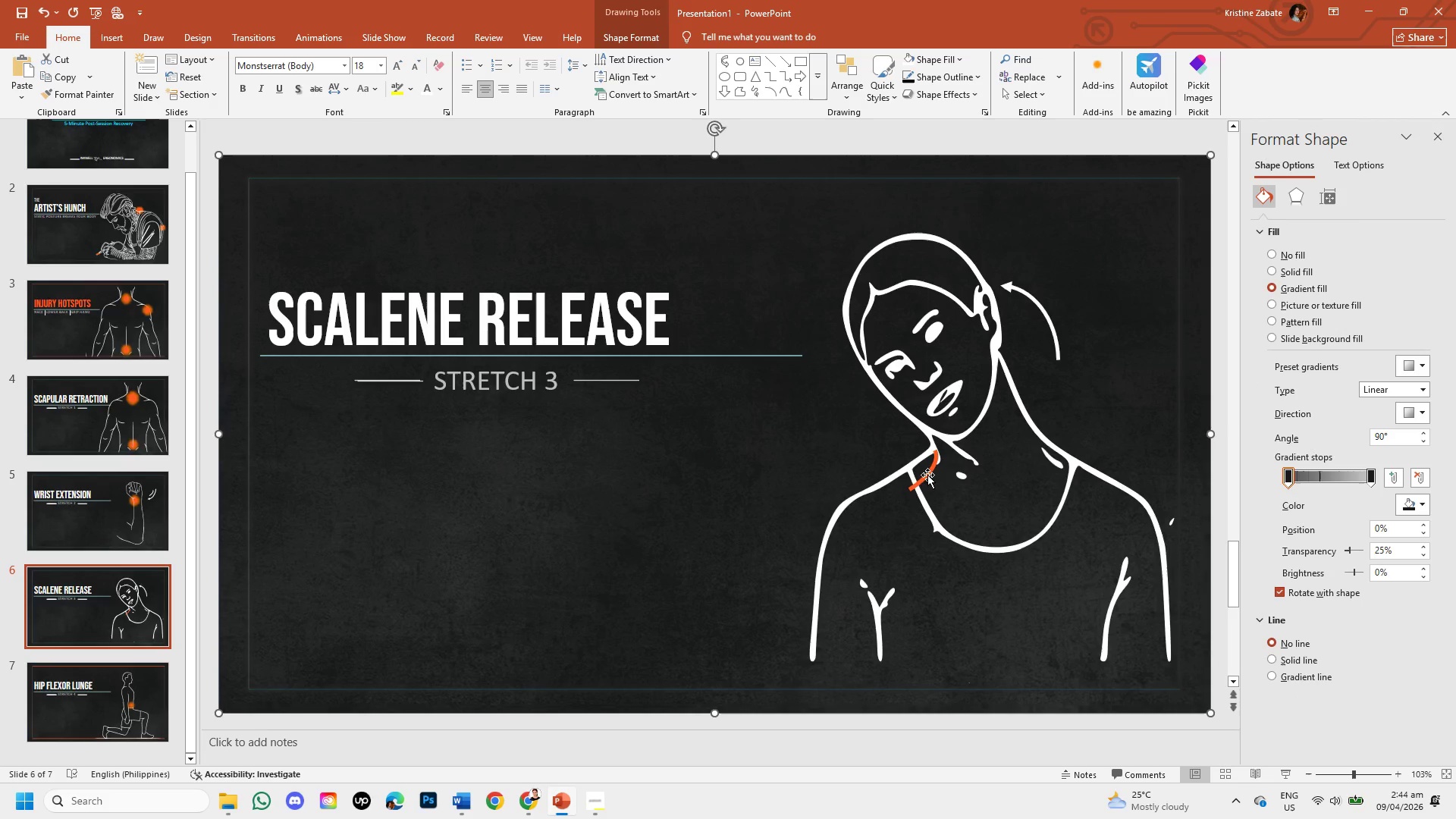 
left_click([927, 475])
 